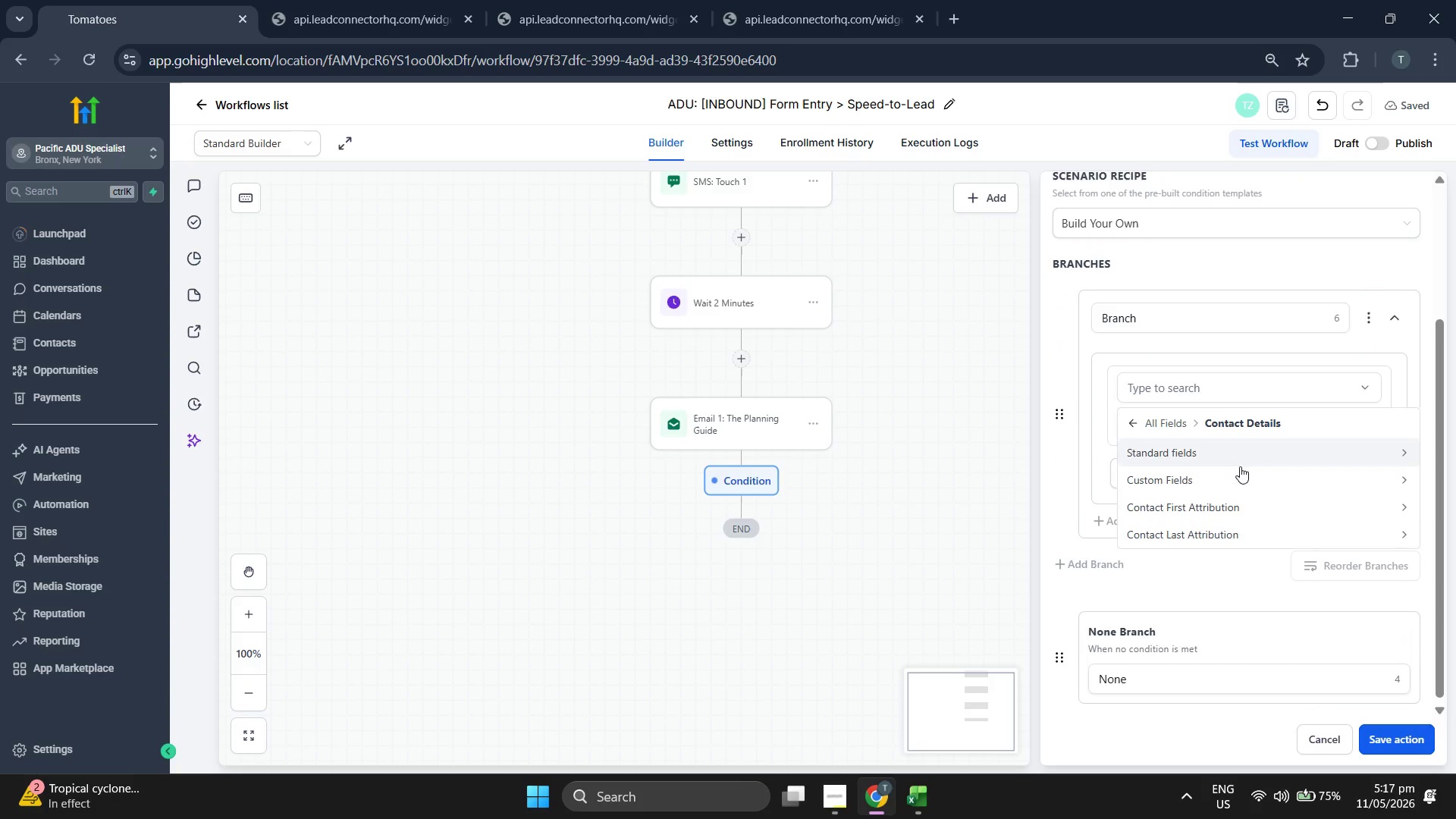 
left_click([1224, 472])
 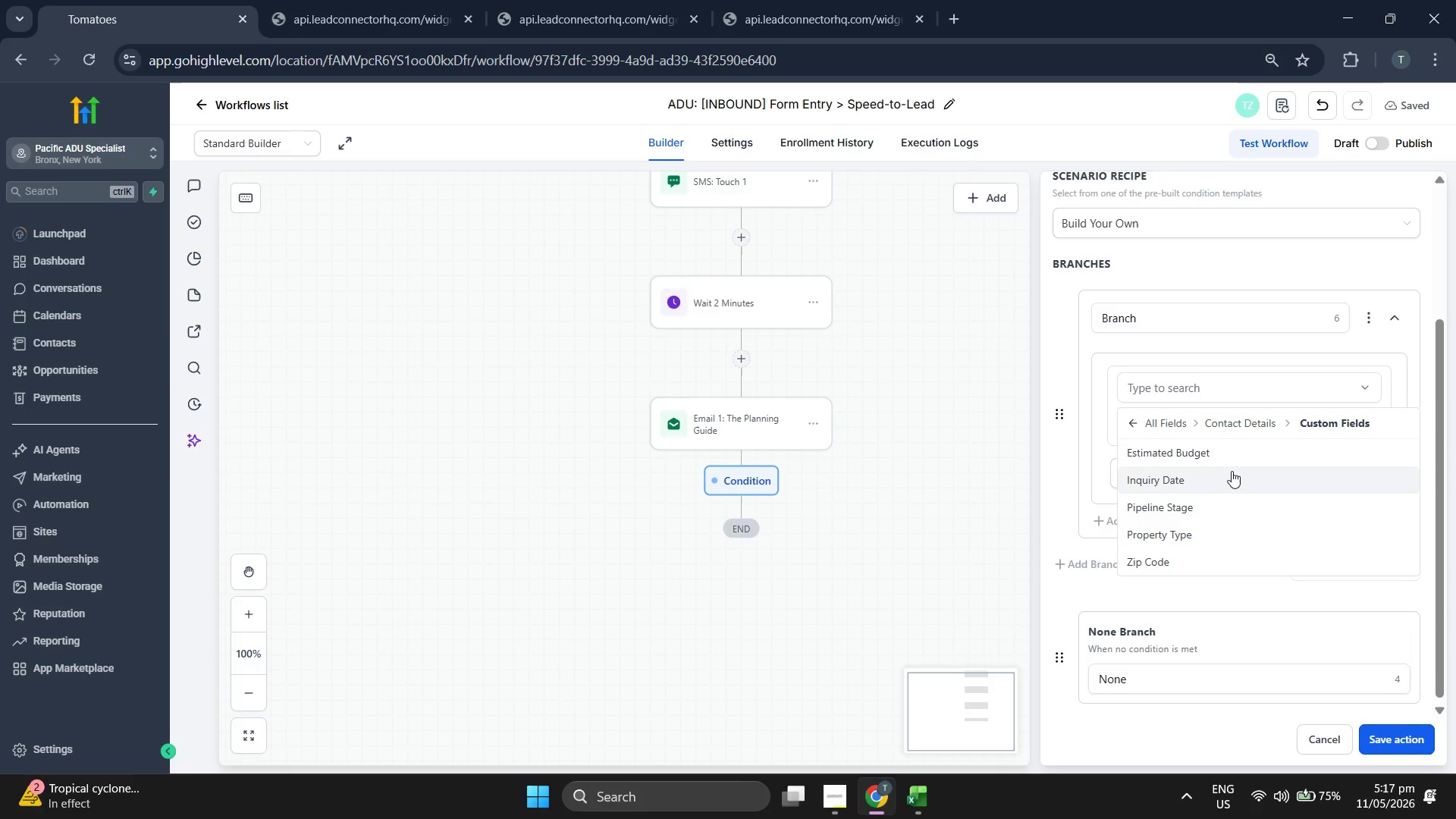 
scroll: coordinate [1191, 441], scroll_direction: down, amount: 2.0
 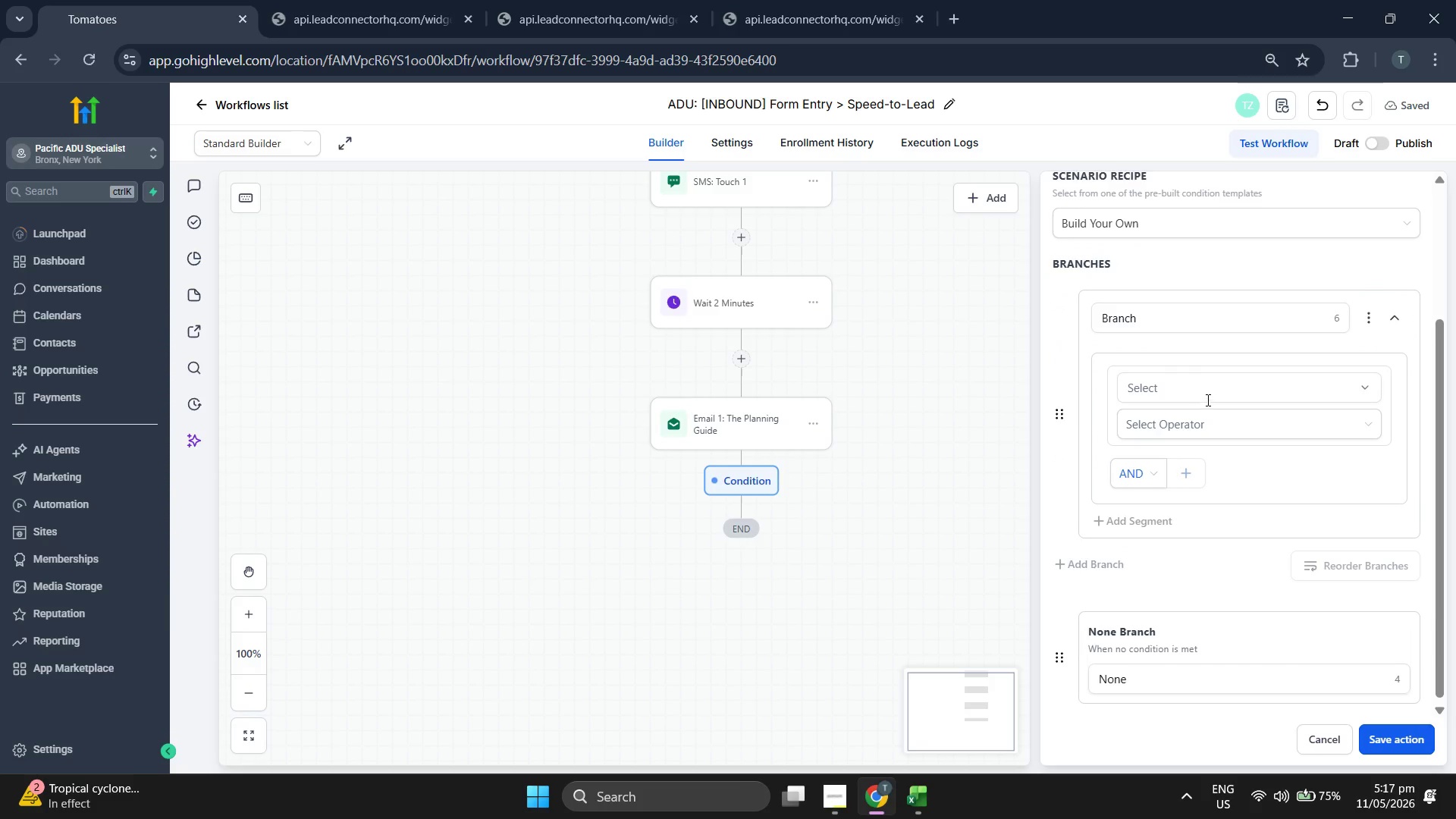 
left_click([1247, 462])
 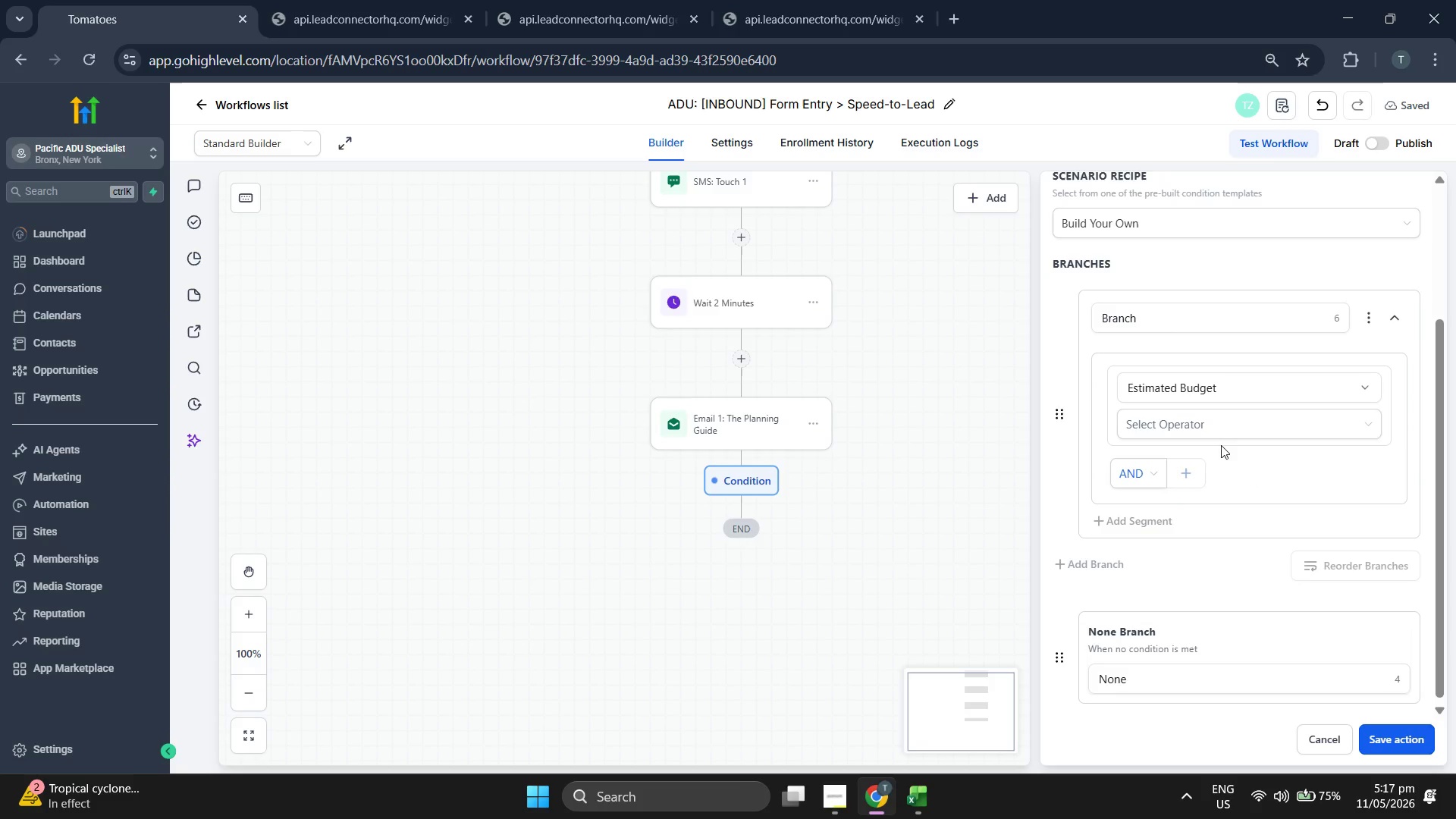 
left_click([1219, 434])
 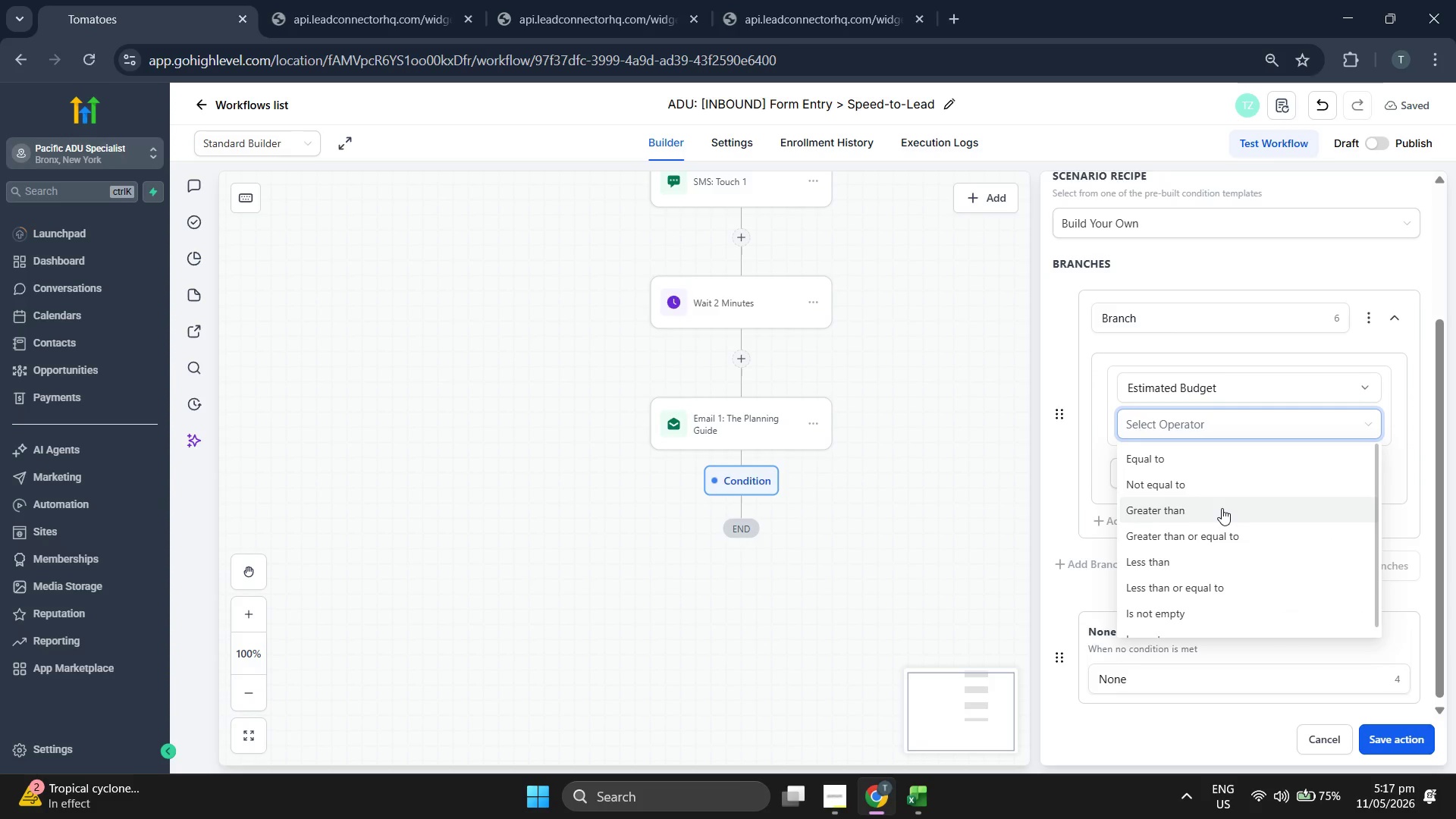 
wait(10.52)
 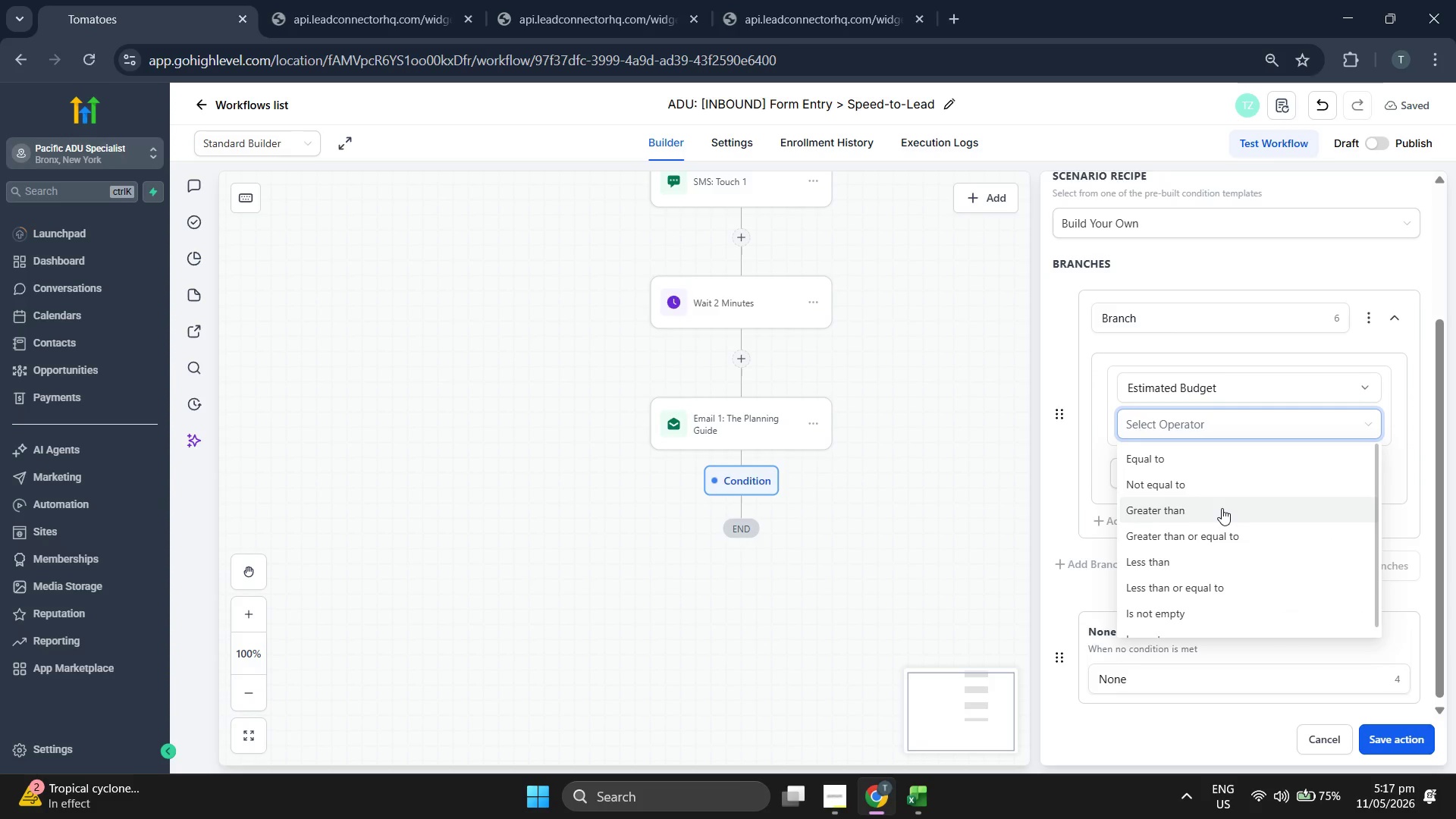 
left_click([1224, 538])
 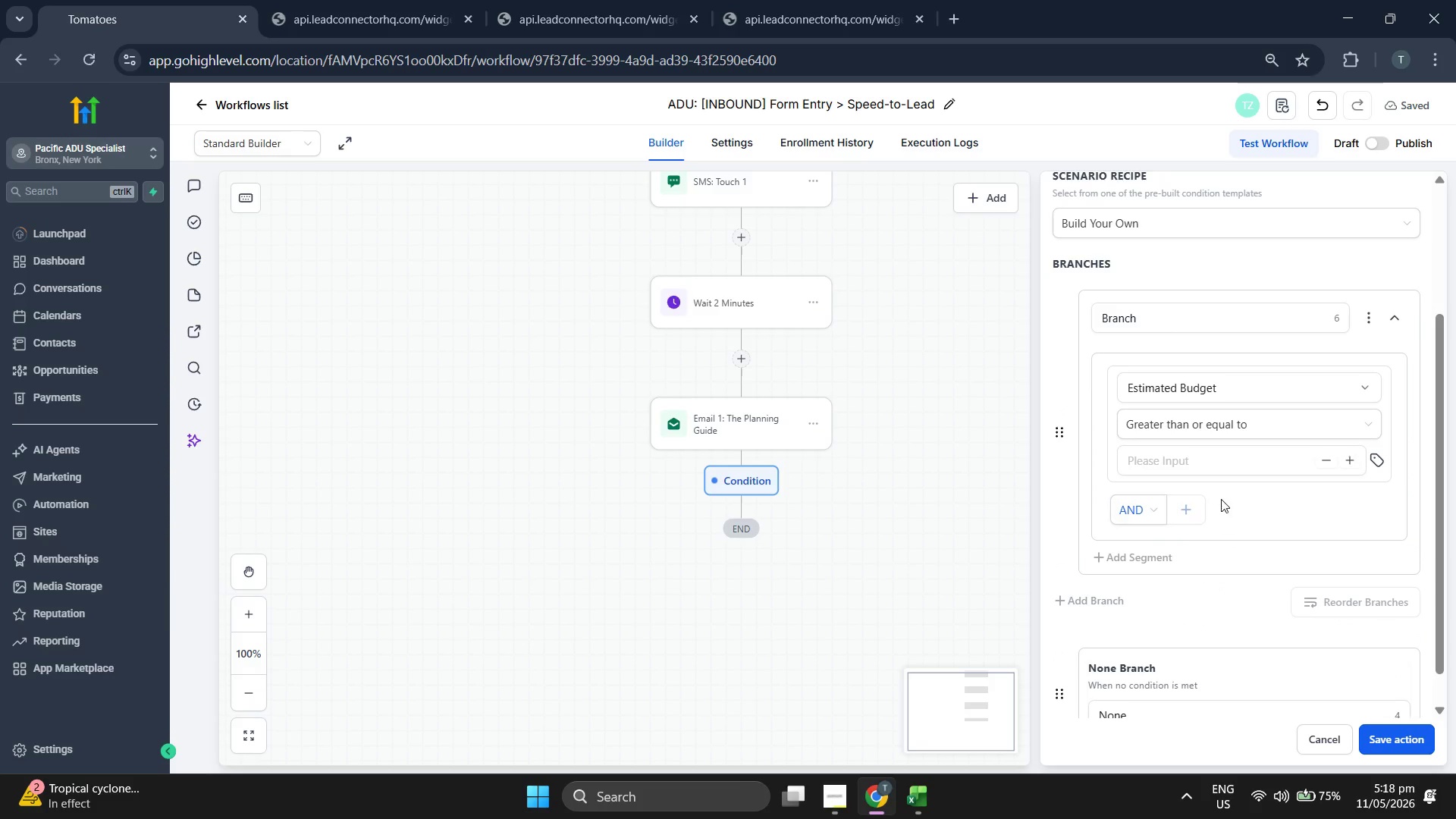 
left_click([1230, 464])
 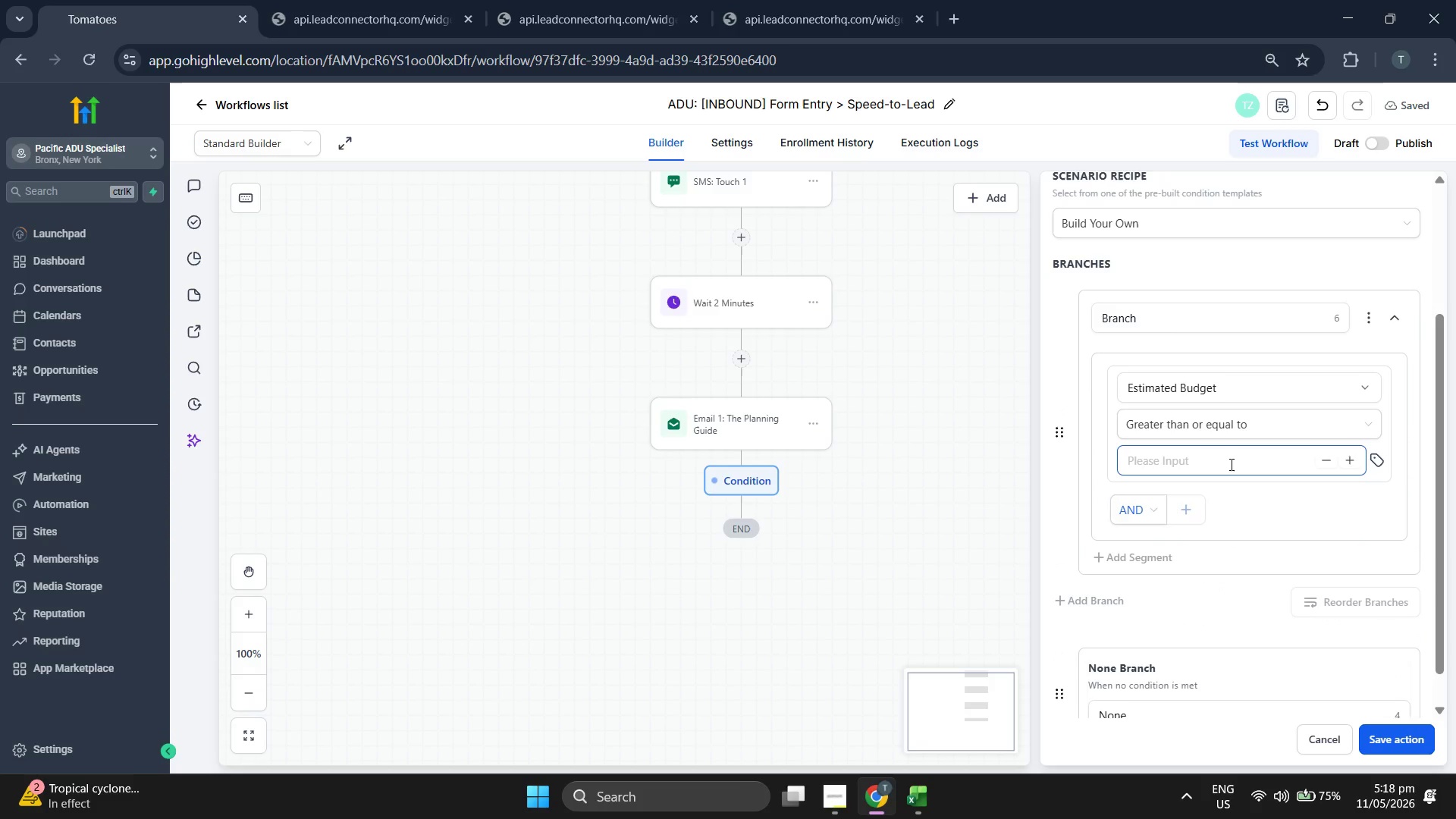 
type(10)
 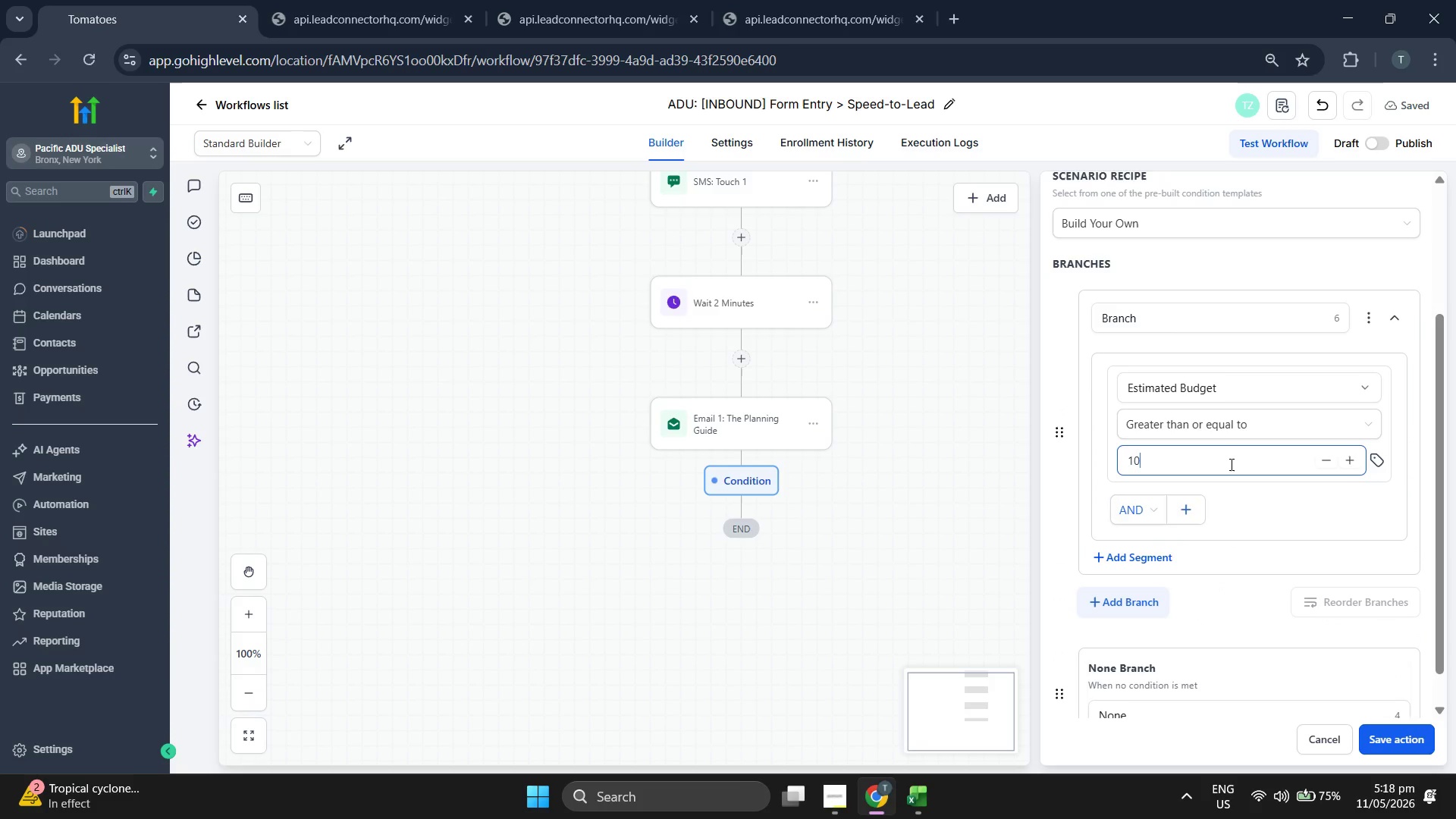 
type(0000)
 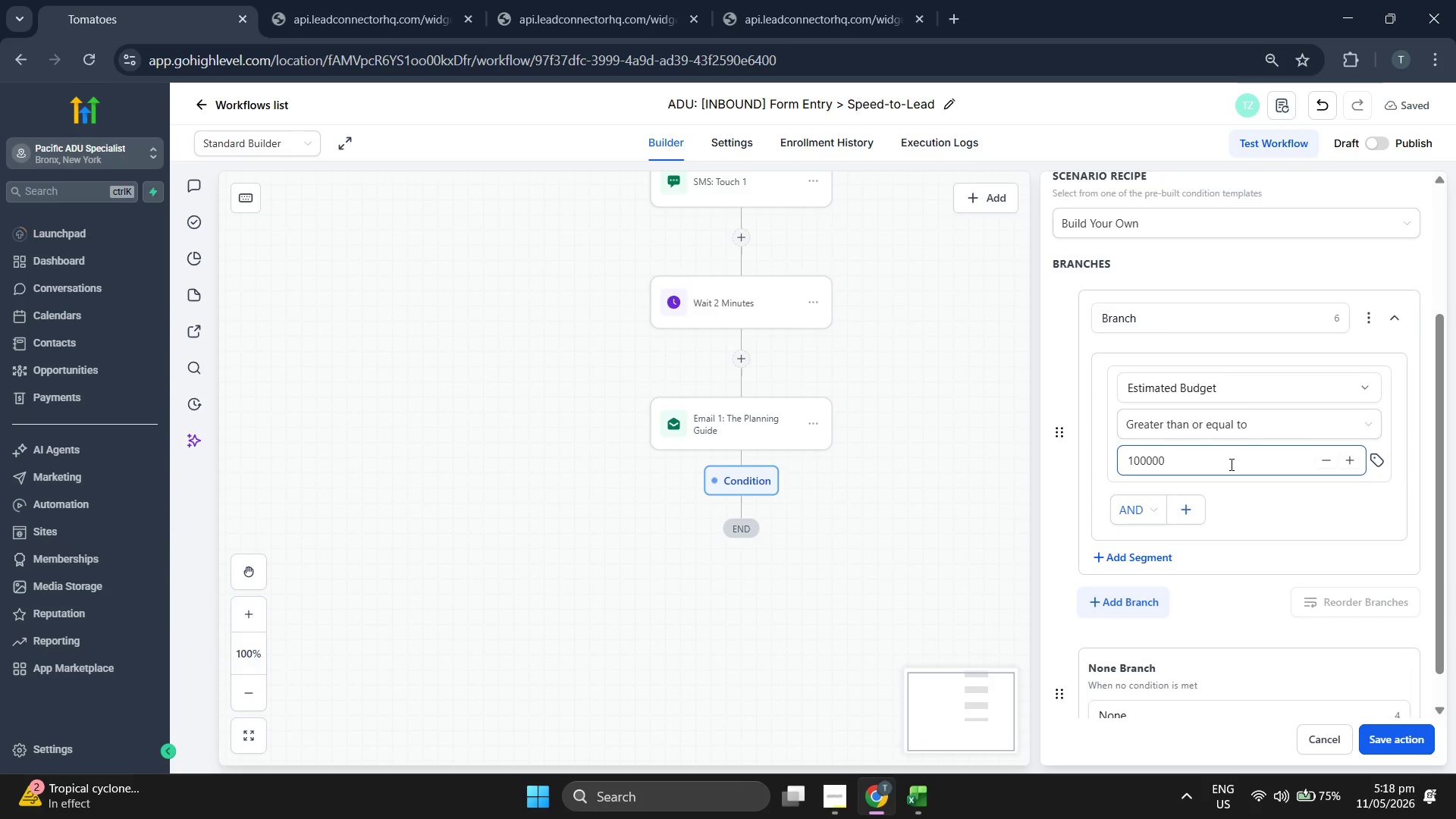 
wait(5.12)
 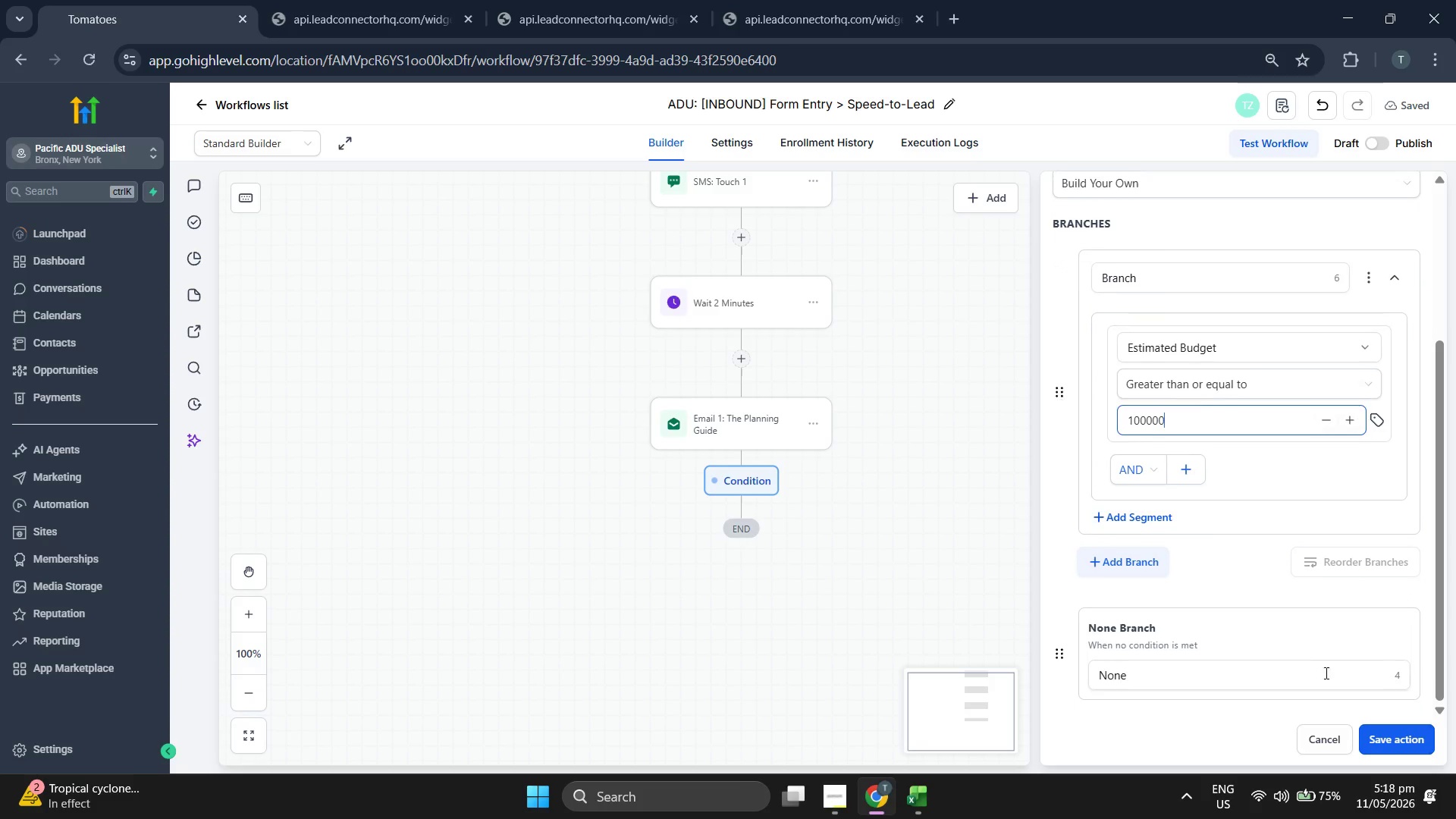 
left_click([1392, 739])
 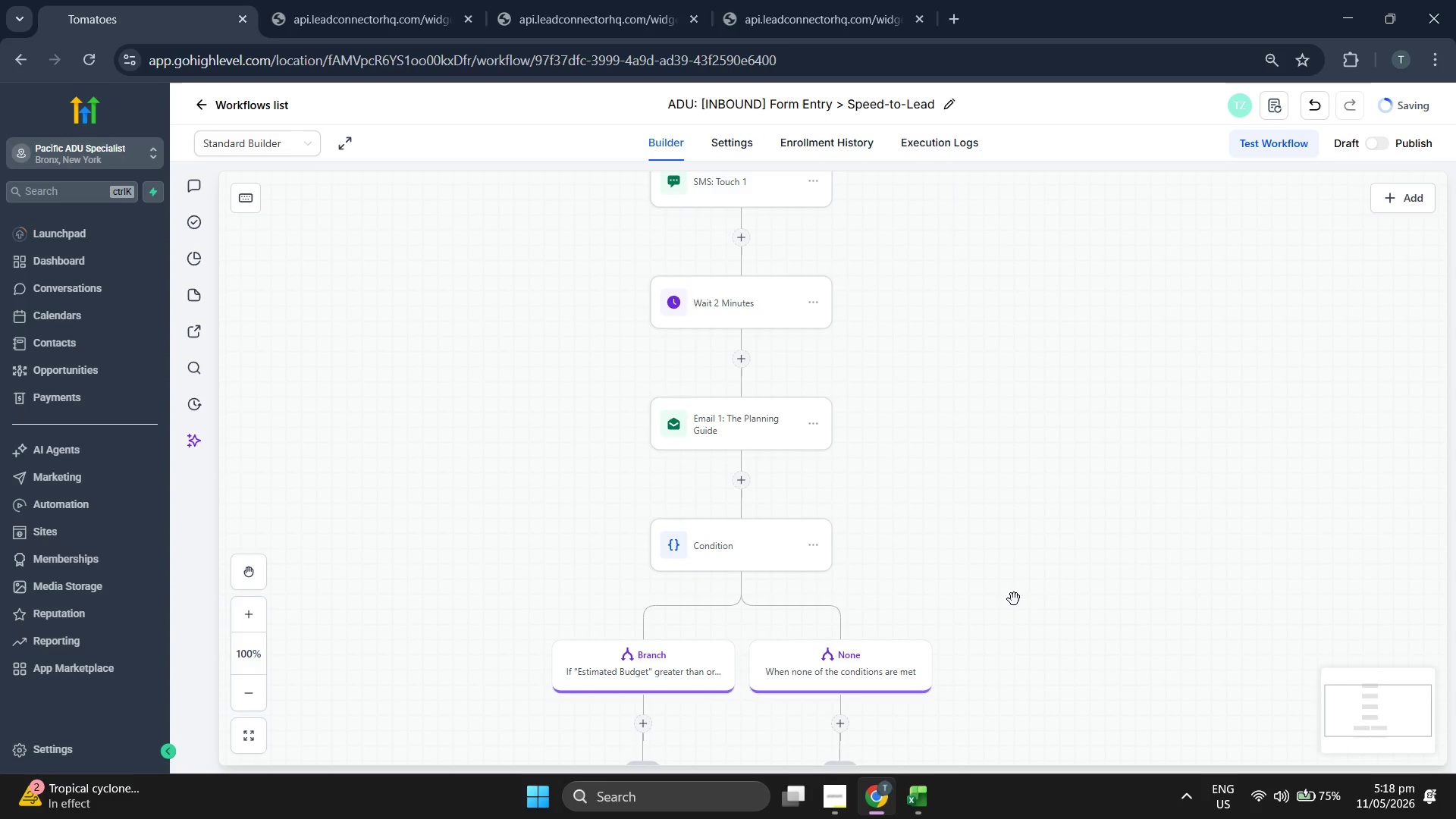 
left_click_drag(start_coordinate=[1179, 601], to_coordinate=[1203, 532])
 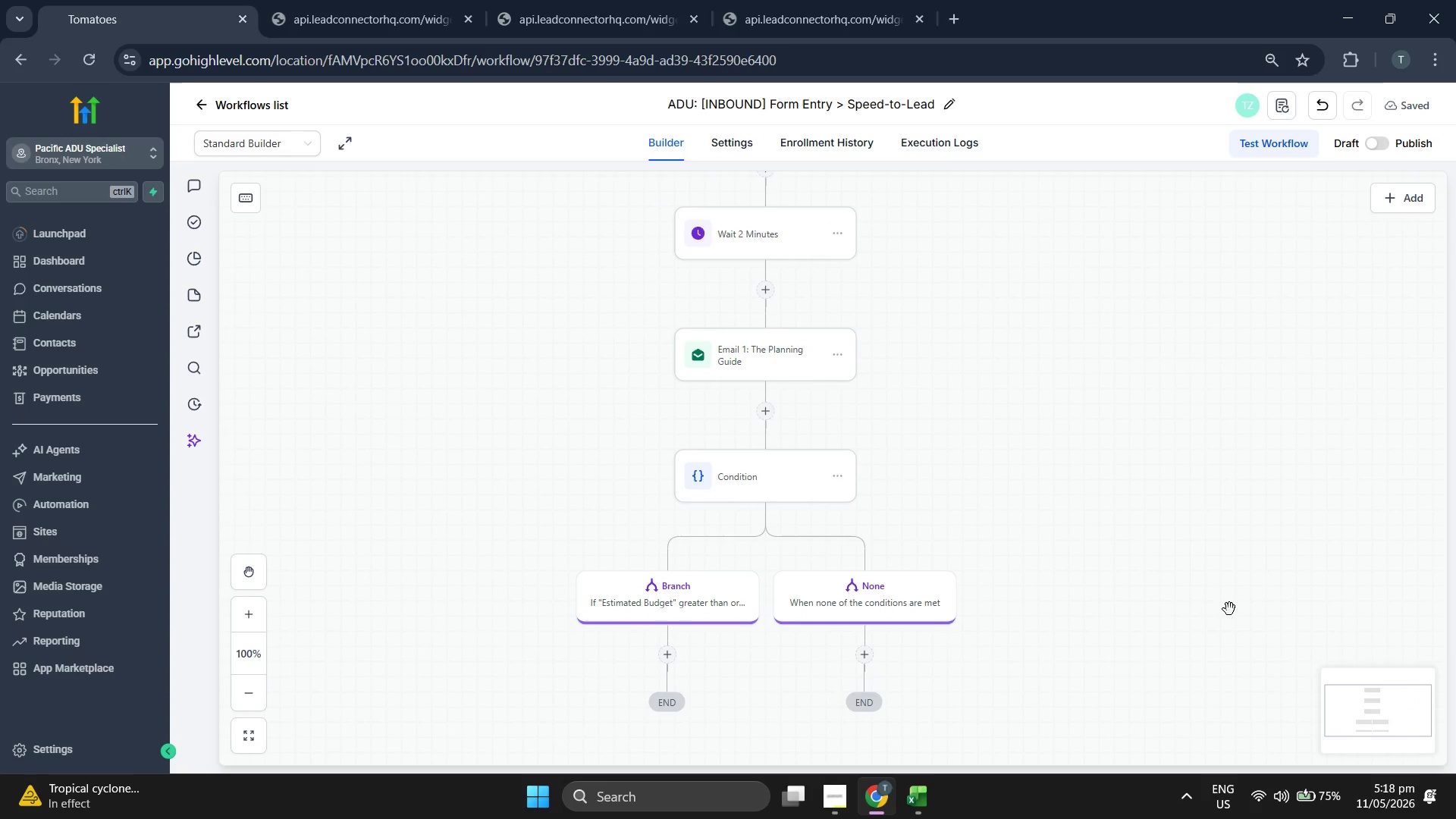 
left_click_drag(start_coordinate=[1229, 613], to_coordinate=[1225, 560])
 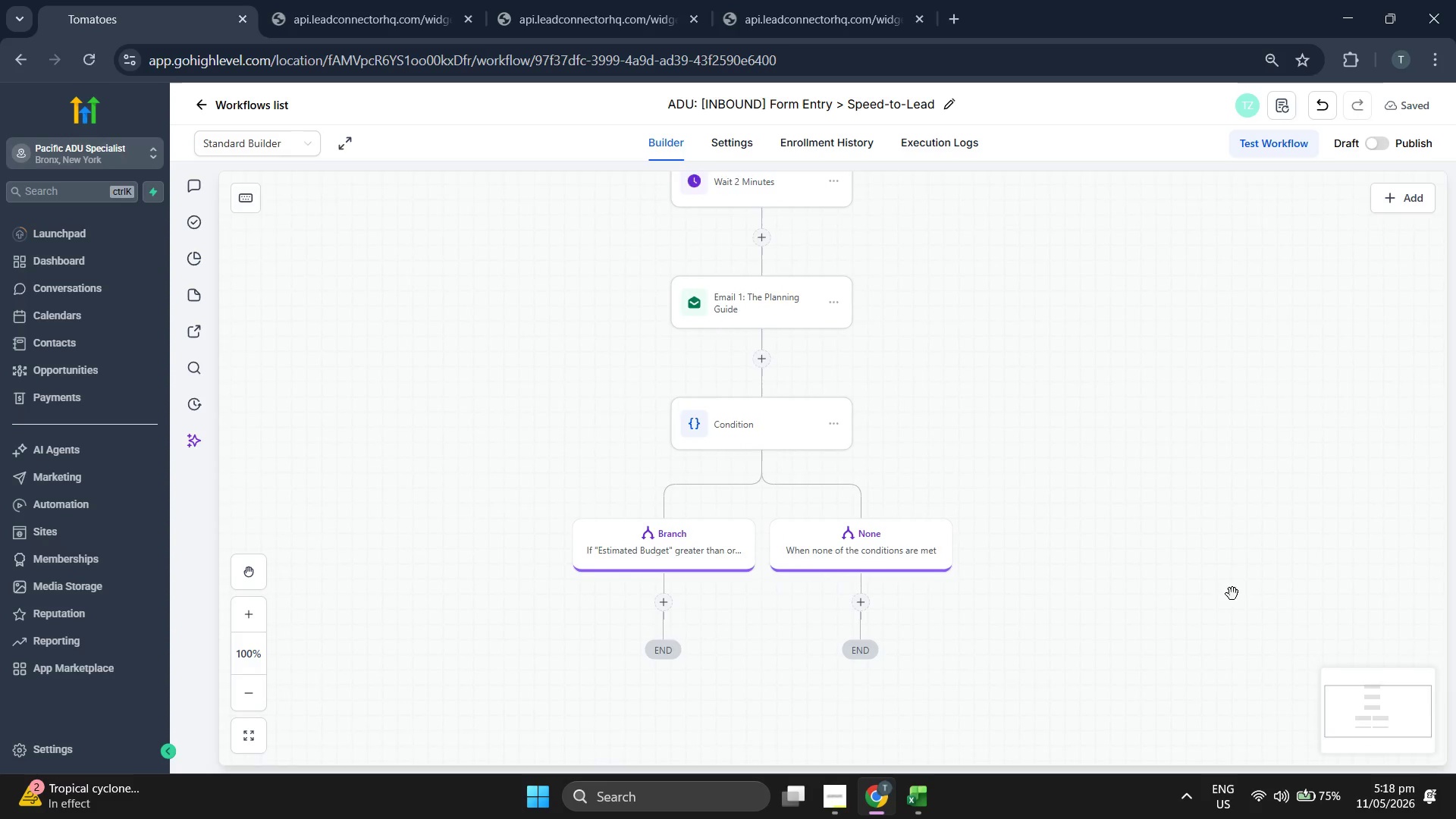 
left_click_drag(start_coordinate=[1232, 594], to_coordinate=[1233, 543])
 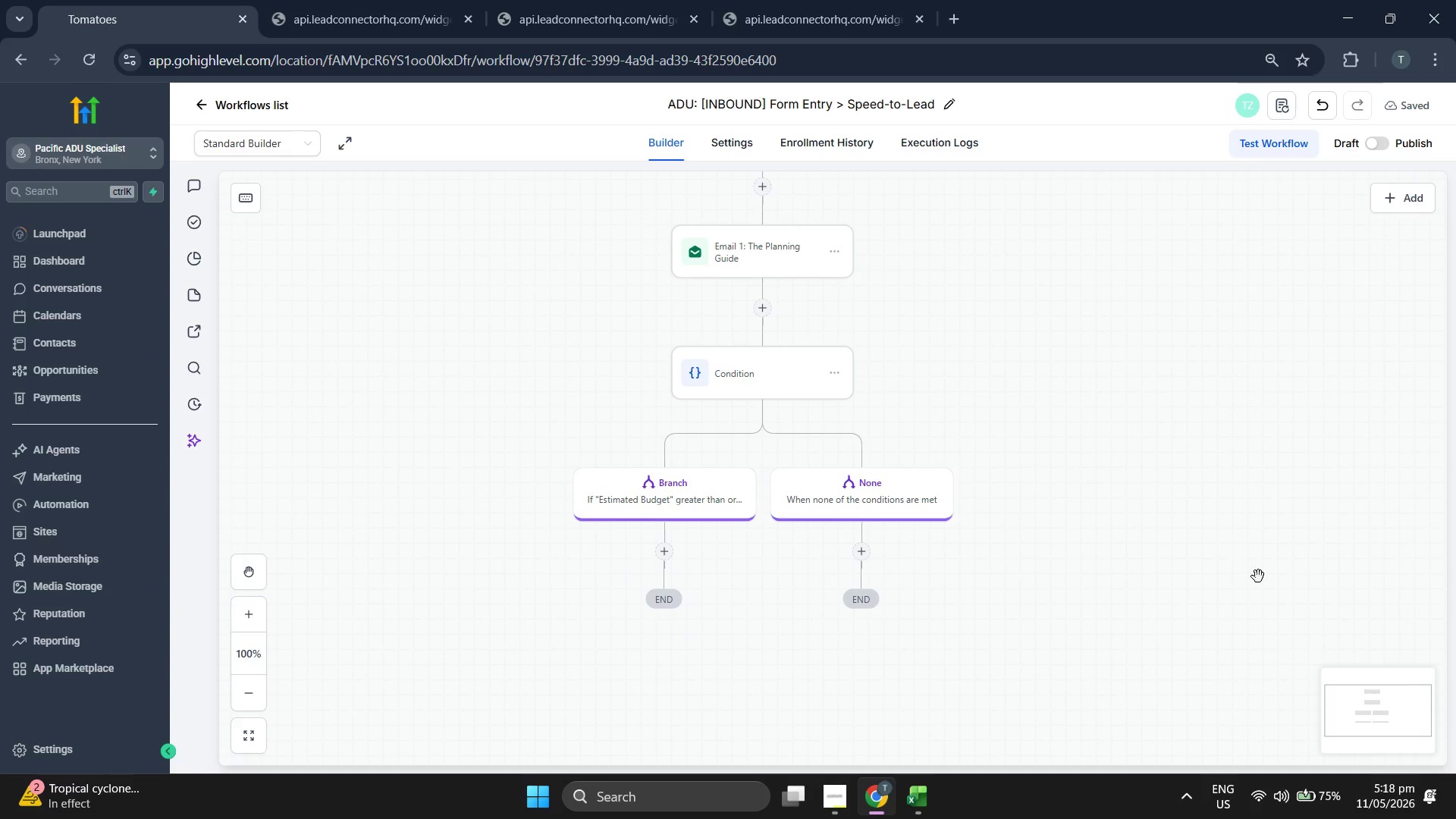 
left_click_drag(start_coordinate=[1258, 576], to_coordinate=[1258, 533])
 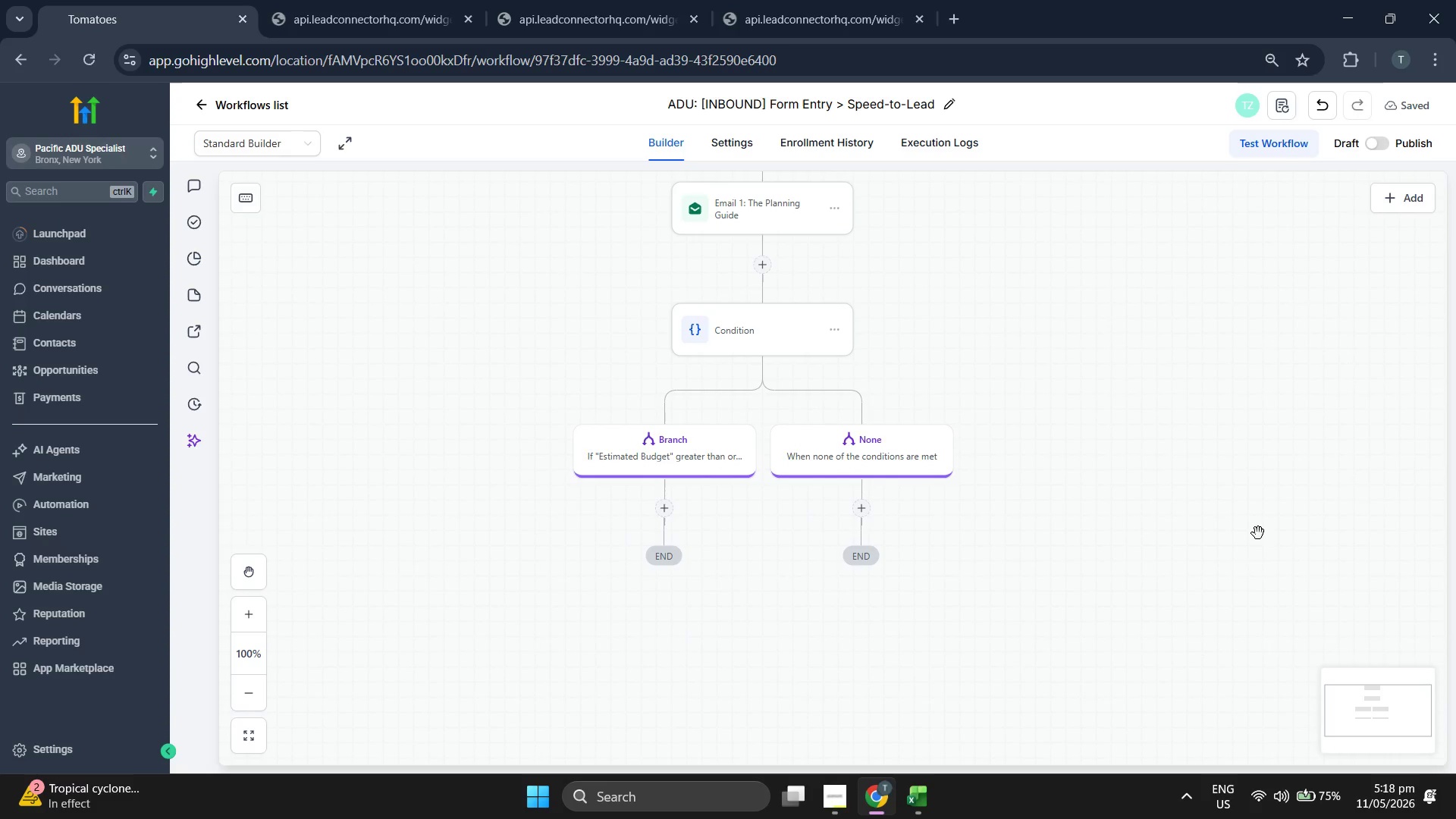 
left_click_drag(start_coordinate=[1263, 515], to_coordinate=[1258, 525])
 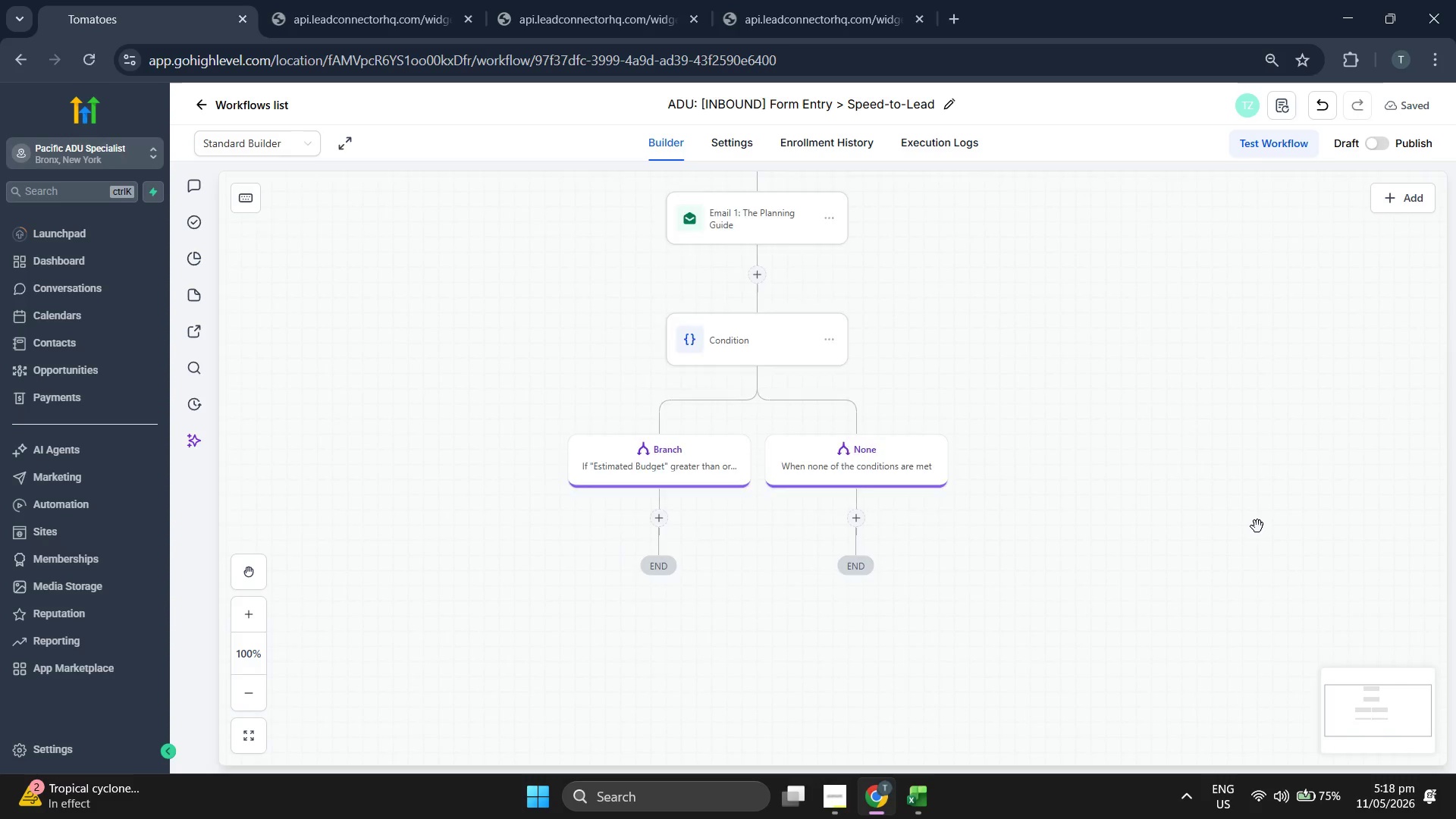 
scroll: coordinate [1237, 554], scroll_direction: down, amount: 2.0
 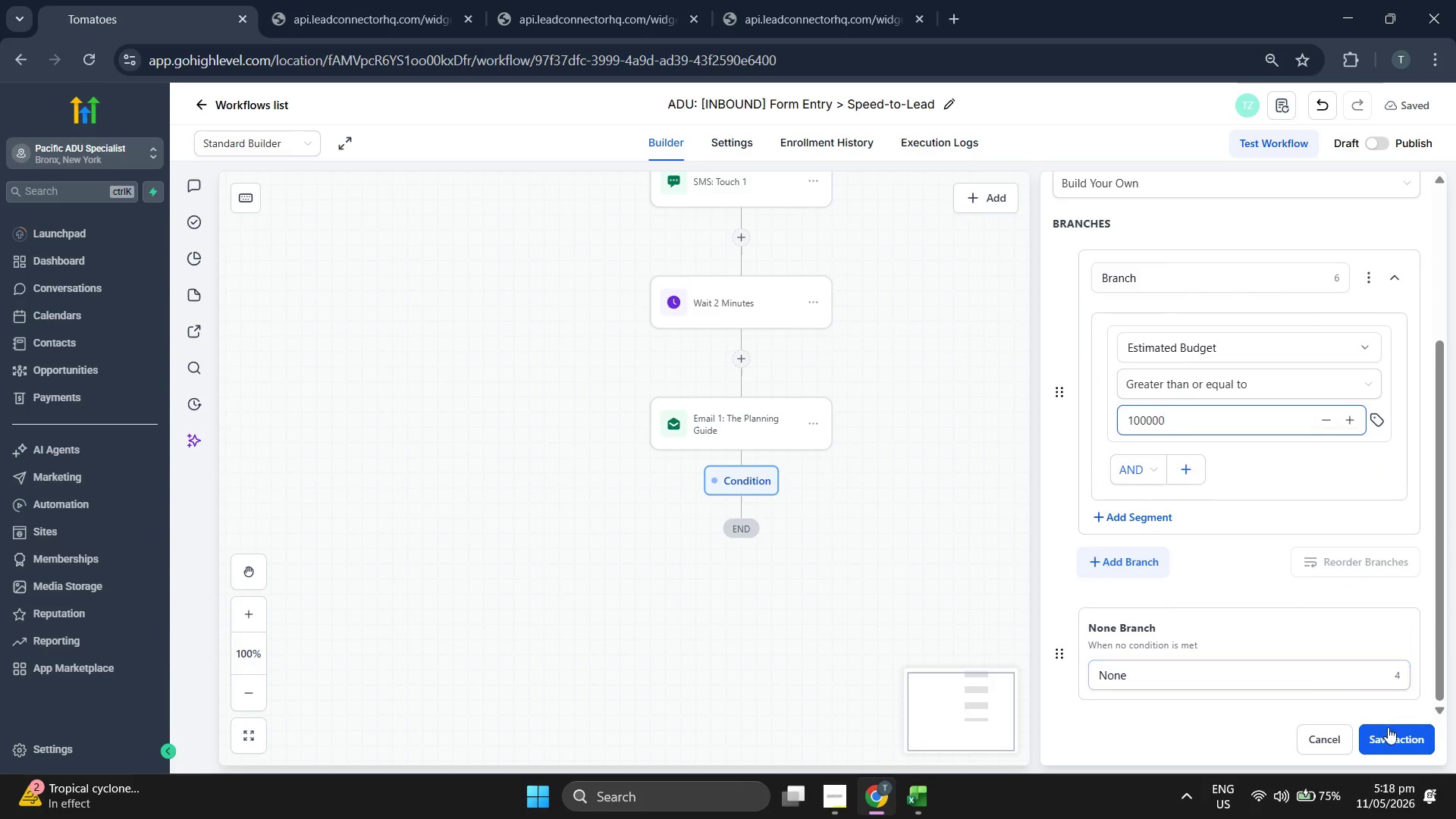 
left_click([660, 520])
 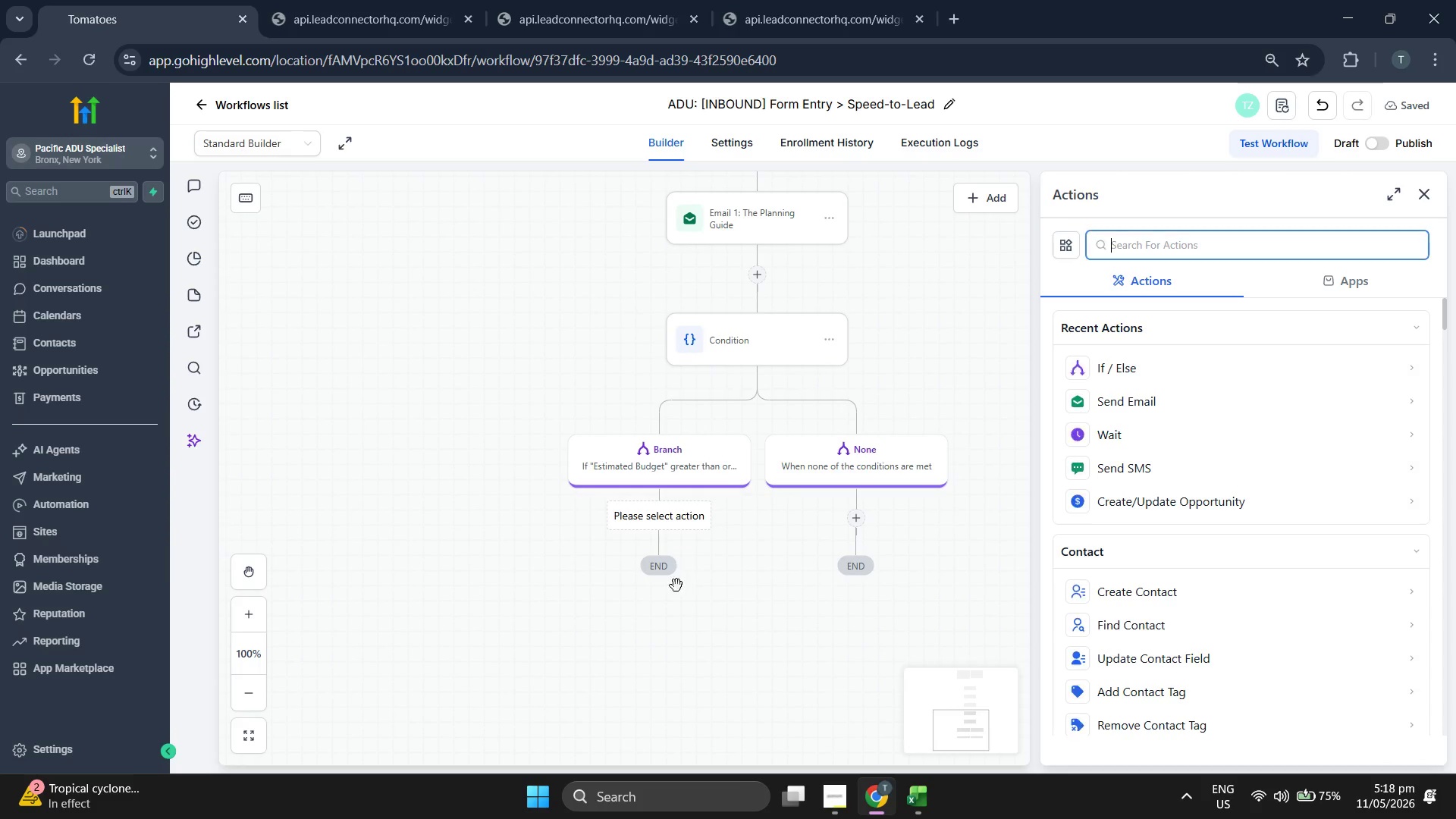 
left_click_drag(start_coordinate=[491, 584], to_coordinate=[494, 562])
 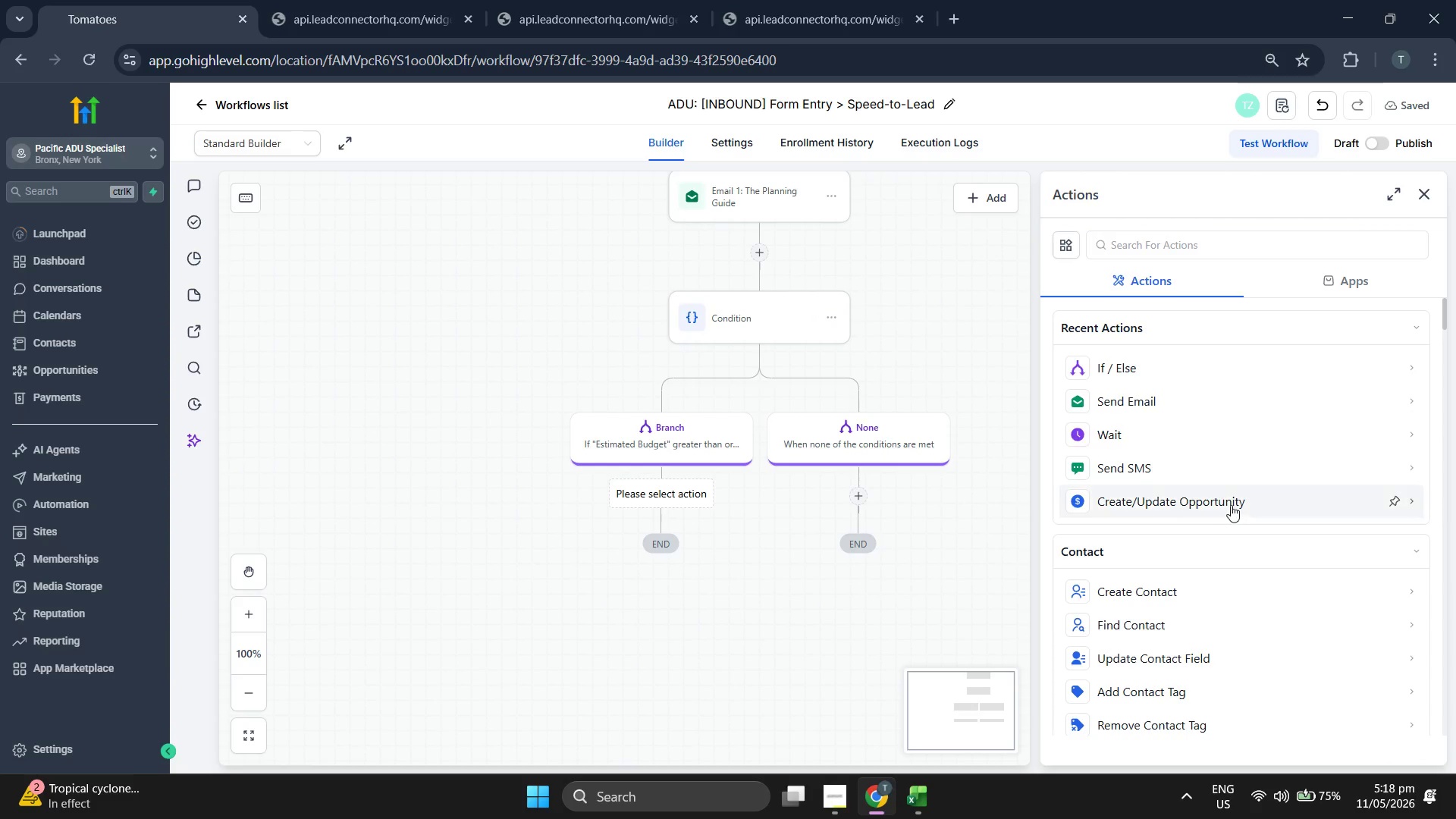 
scroll: coordinate [1257, 526], scroll_direction: up, amount: 9.0
 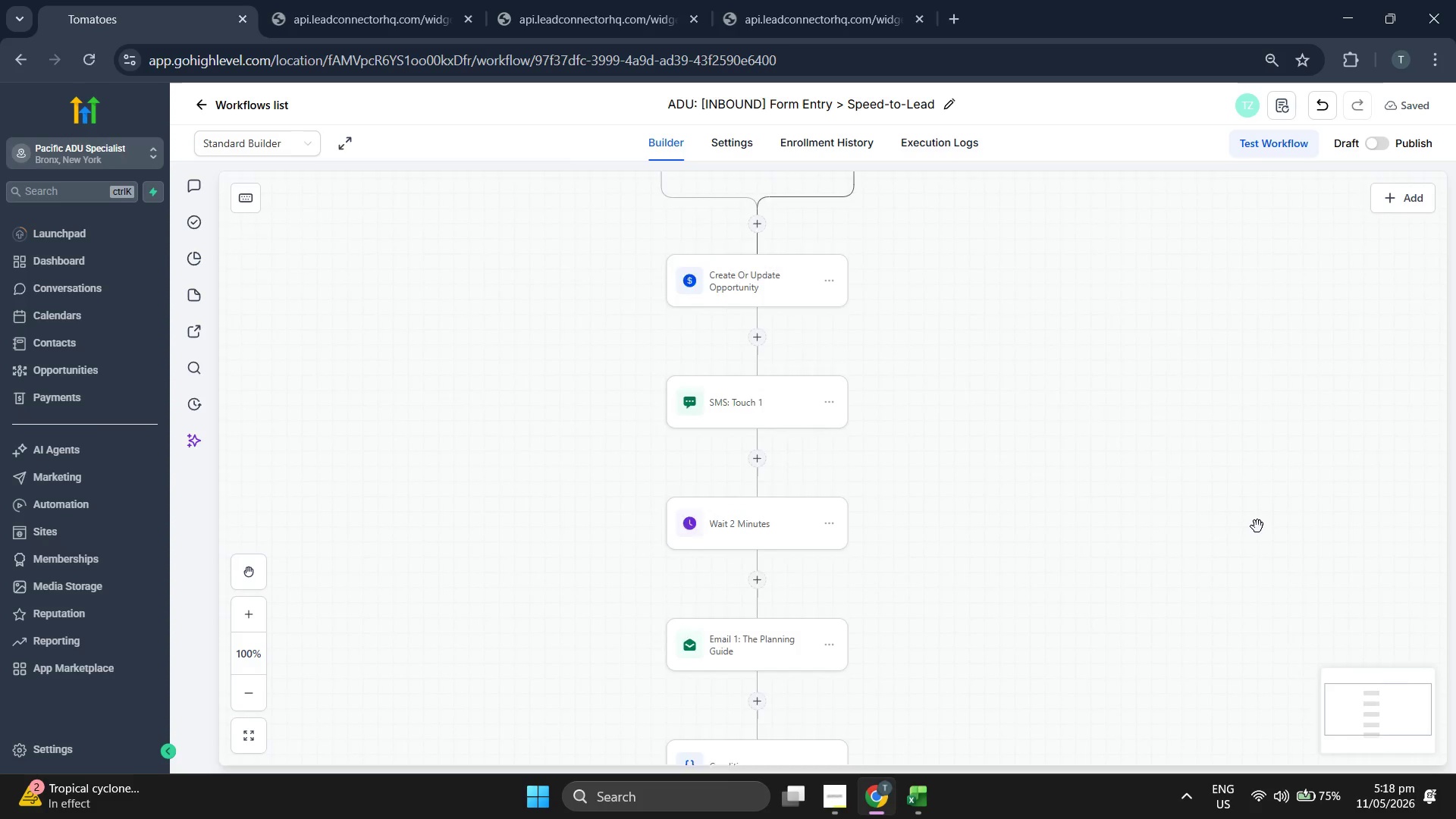 
scroll: coordinate [1250, 504], scroll_direction: down, amount: 13.0
 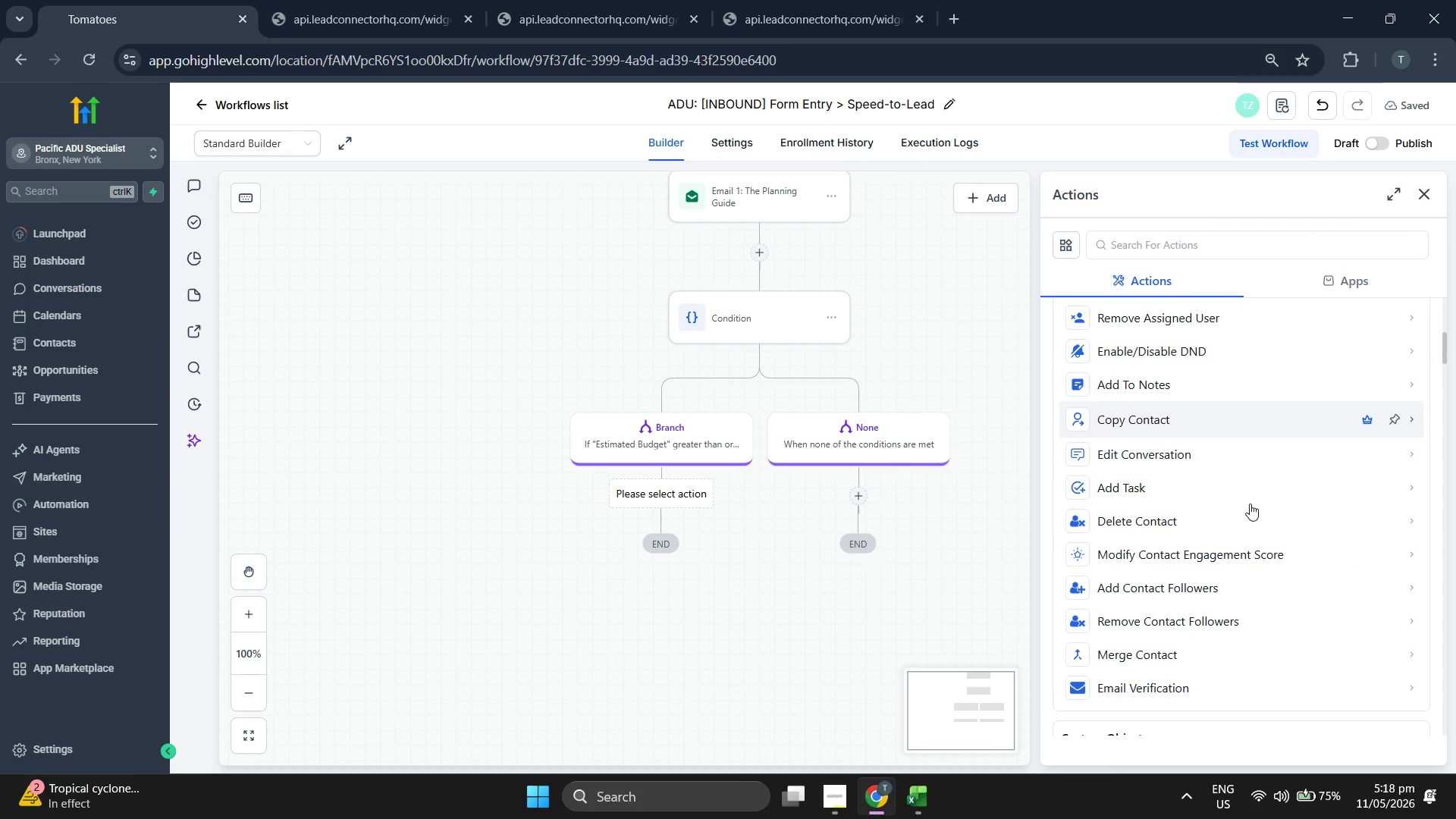 
scroll: coordinate [1250, 504], scroll_direction: down, amount: 1.0
 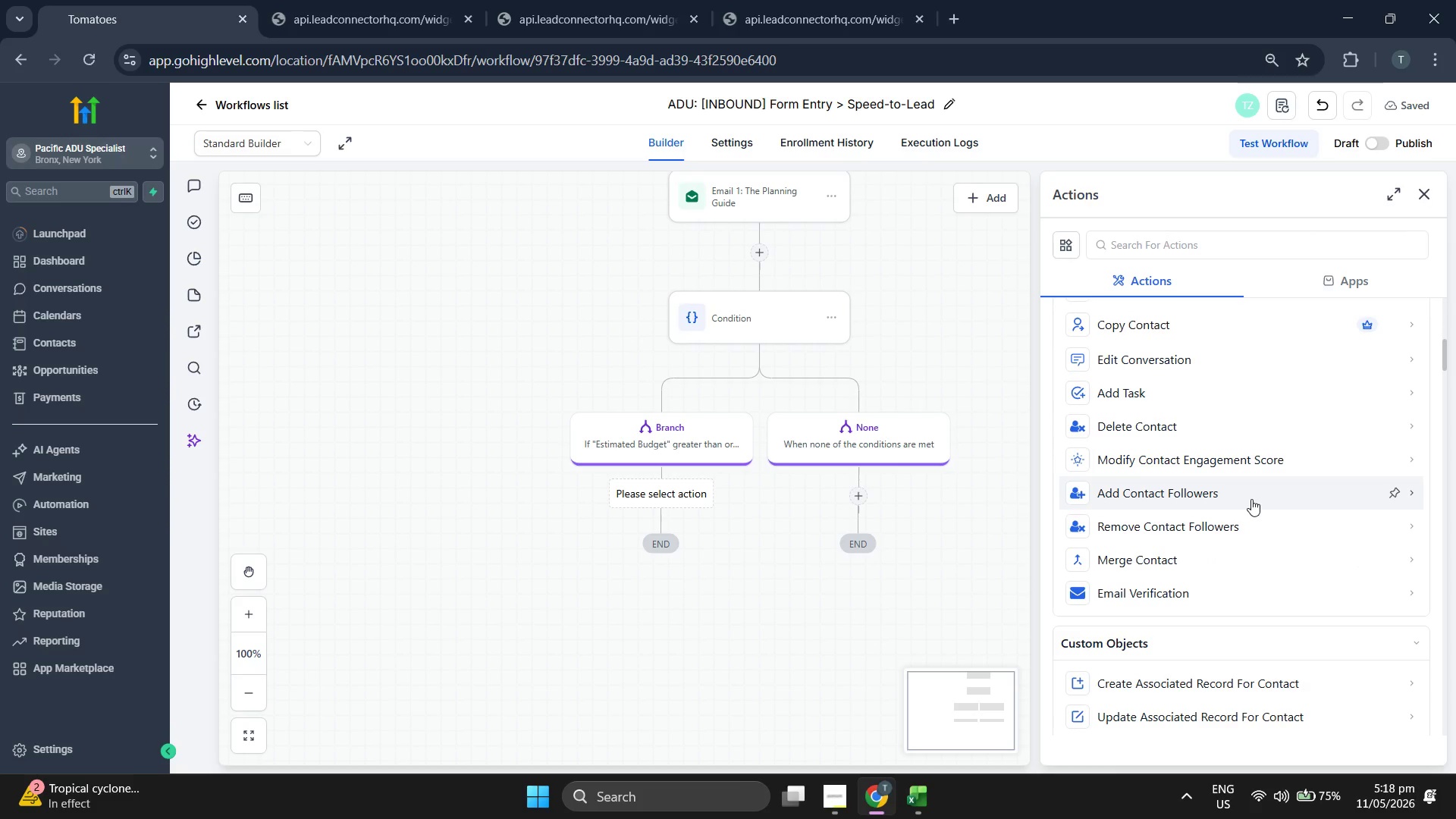 
scroll: coordinate [1250, 503], scroll_direction: up, amount: 3.0
 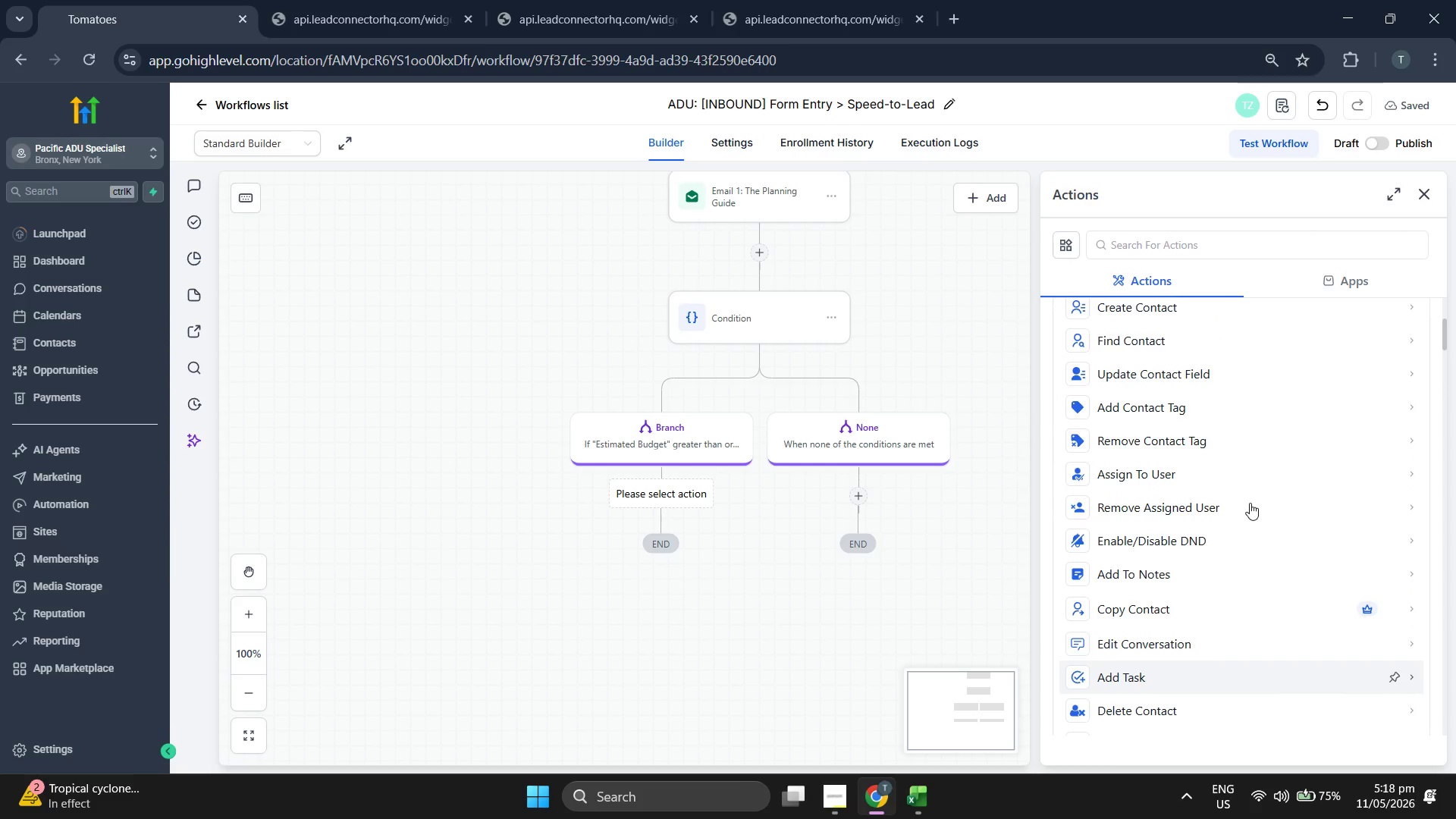 
wait(7.22)
 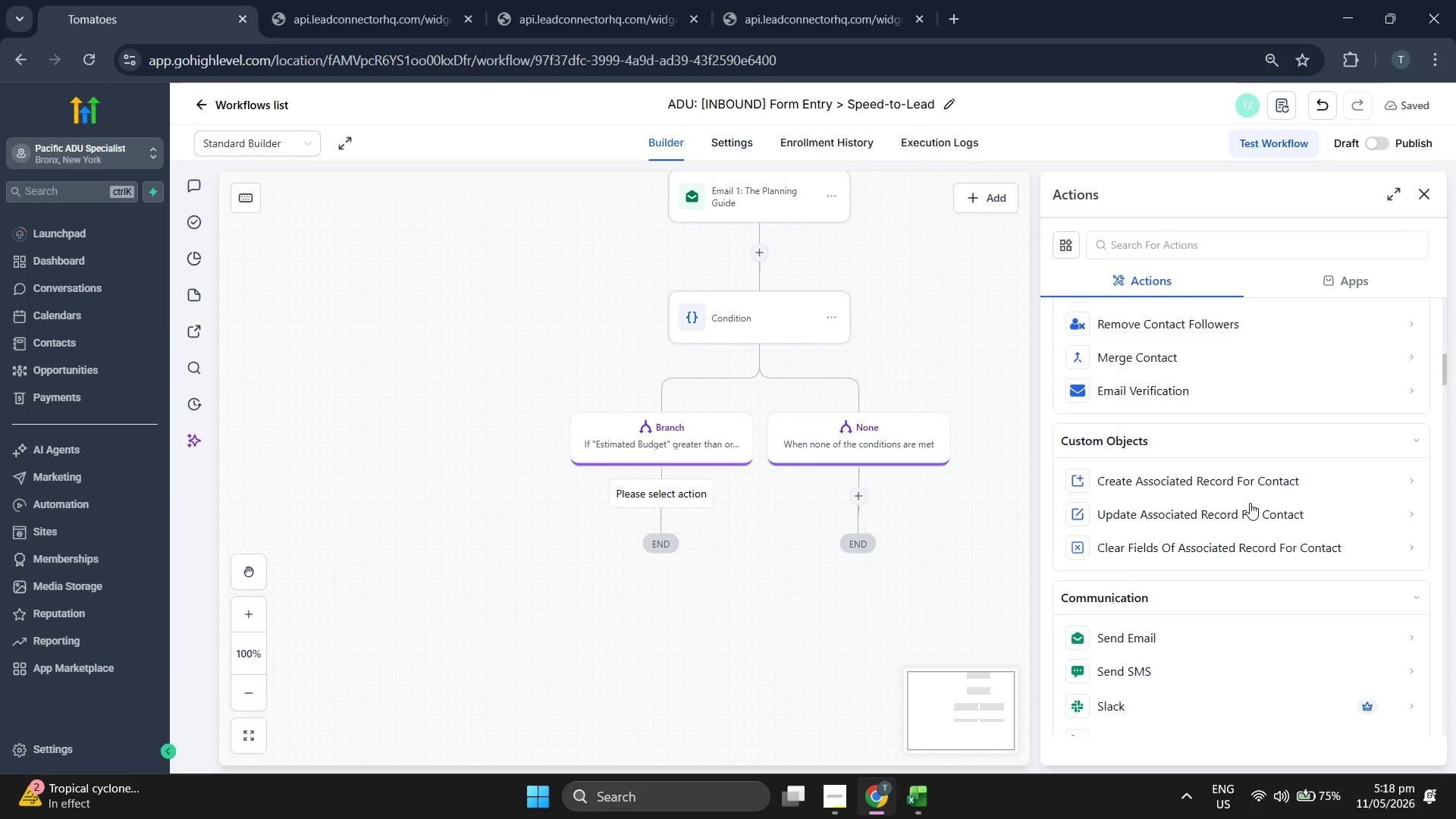 
left_click_drag(start_coordinate=[717, 619], to_coordinate=[682, 631])
 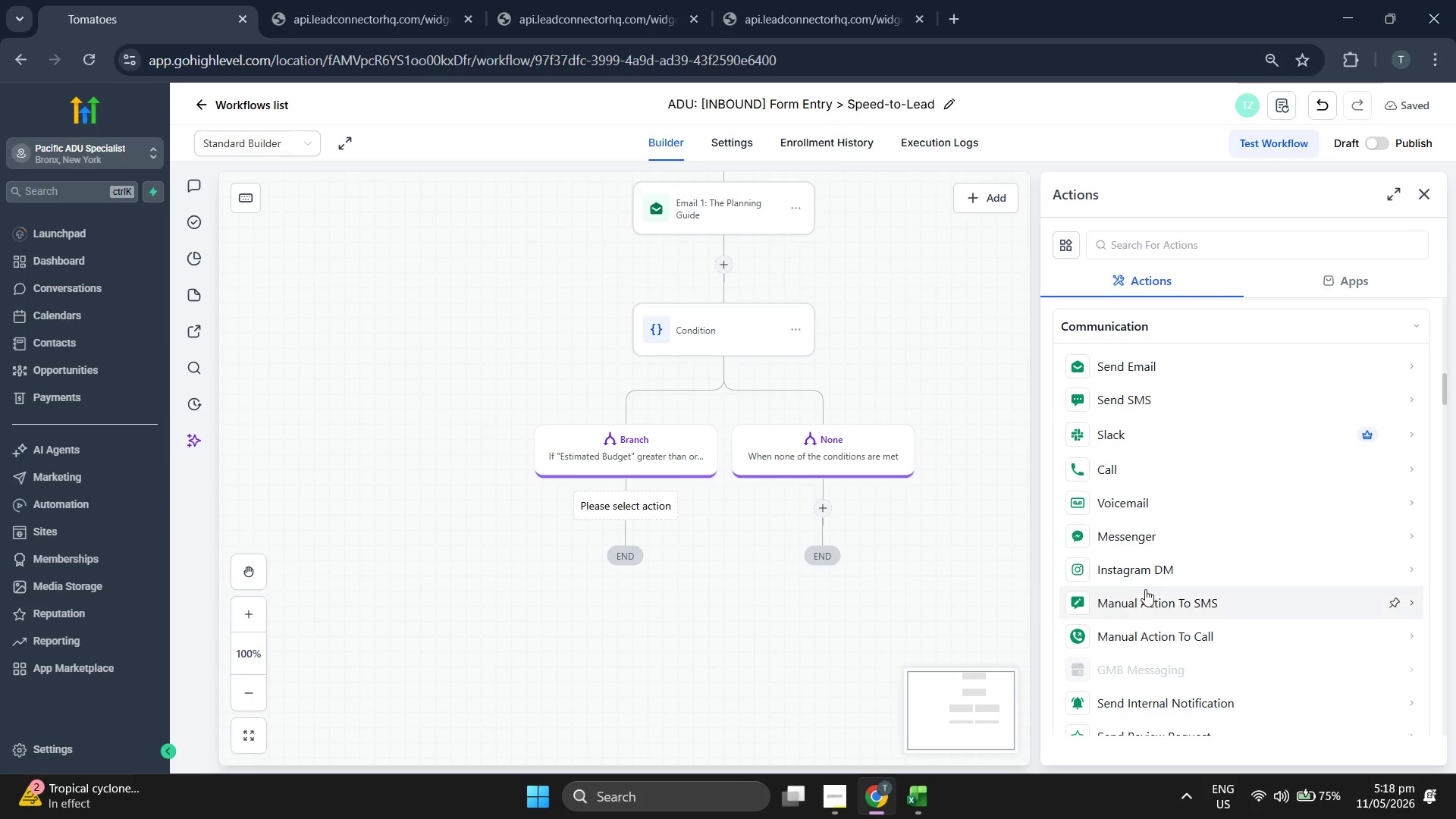 
scroll: coordinate [1147, 588], scroll_direction: down, amount: 21.0
 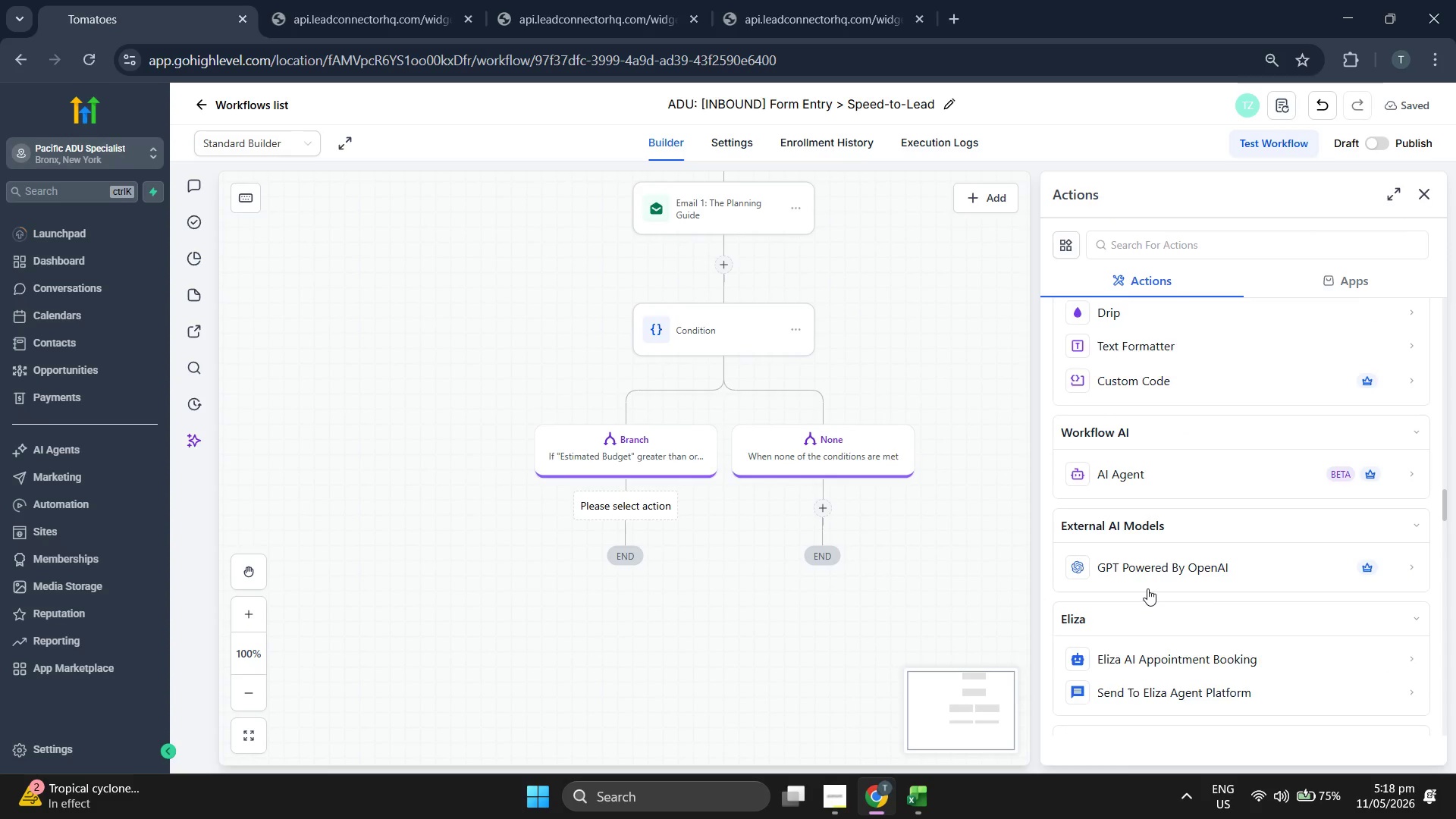 
scroll: coordinate [1234, 627], scroll_direction: up, amount: 5.0
 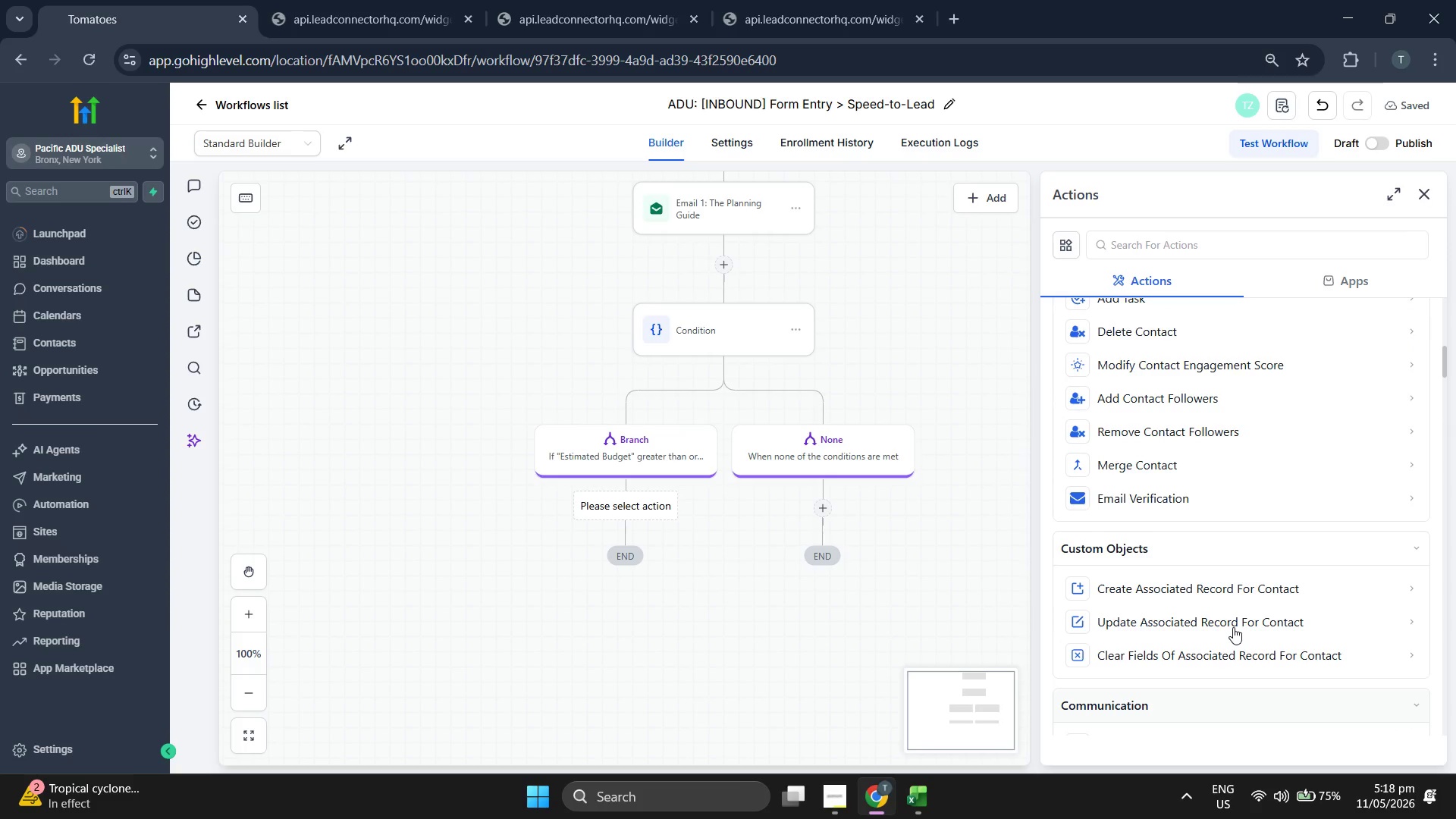 
wait(7.8)
 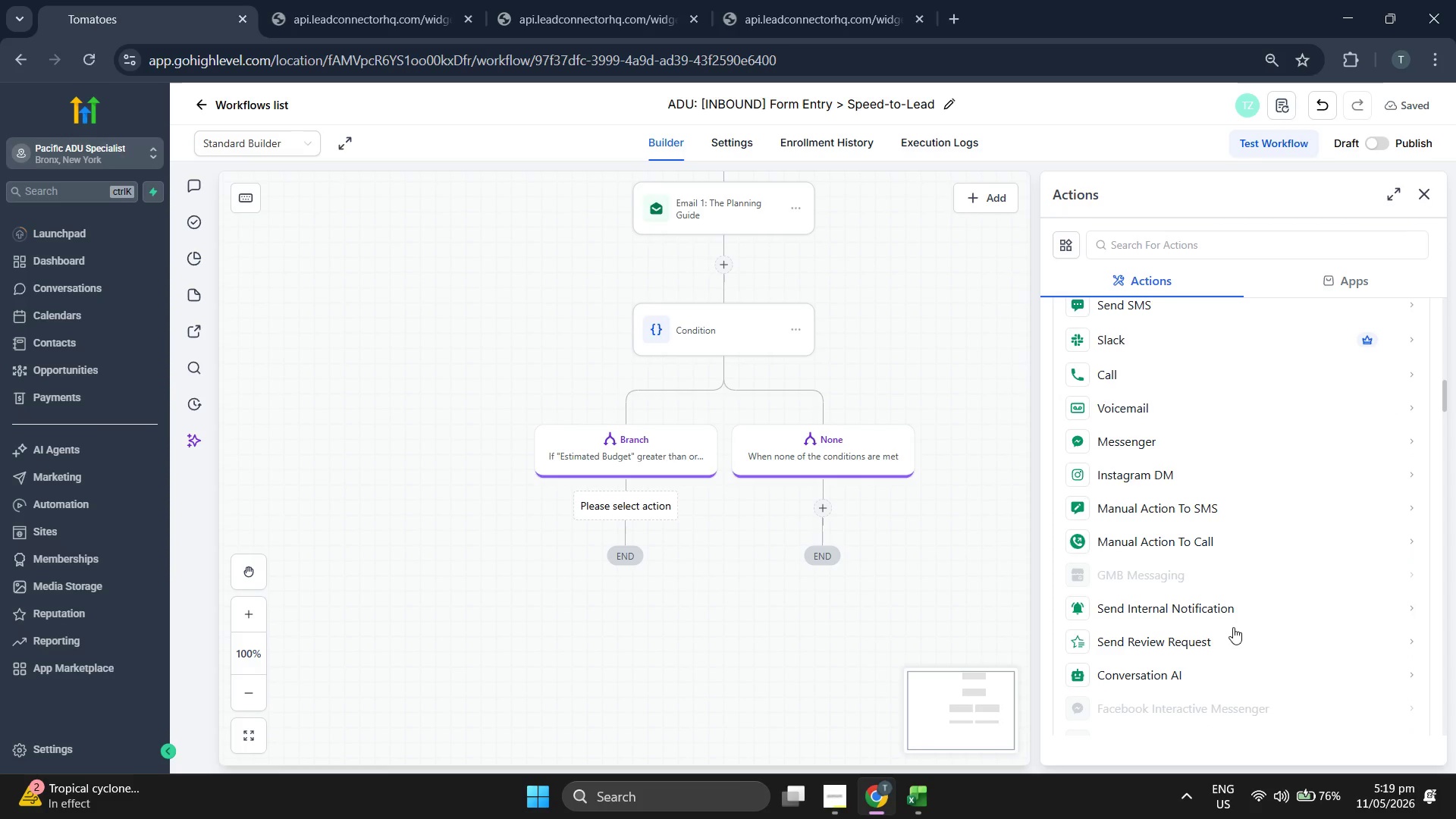 
left_click([1227, 597])
 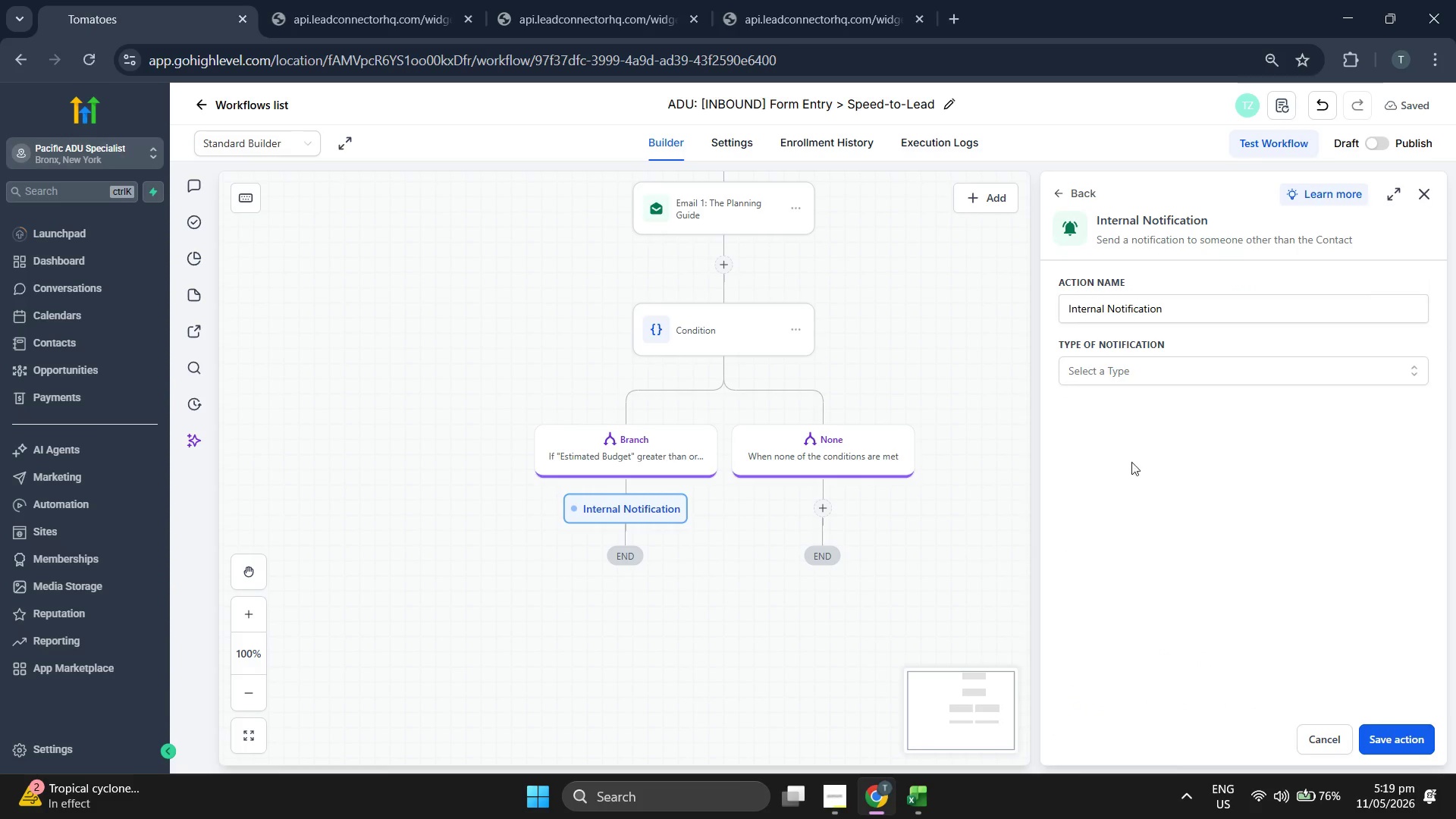 
scroll: coordinate [1233, 627], scroll_direction: up, amount: 2.0
 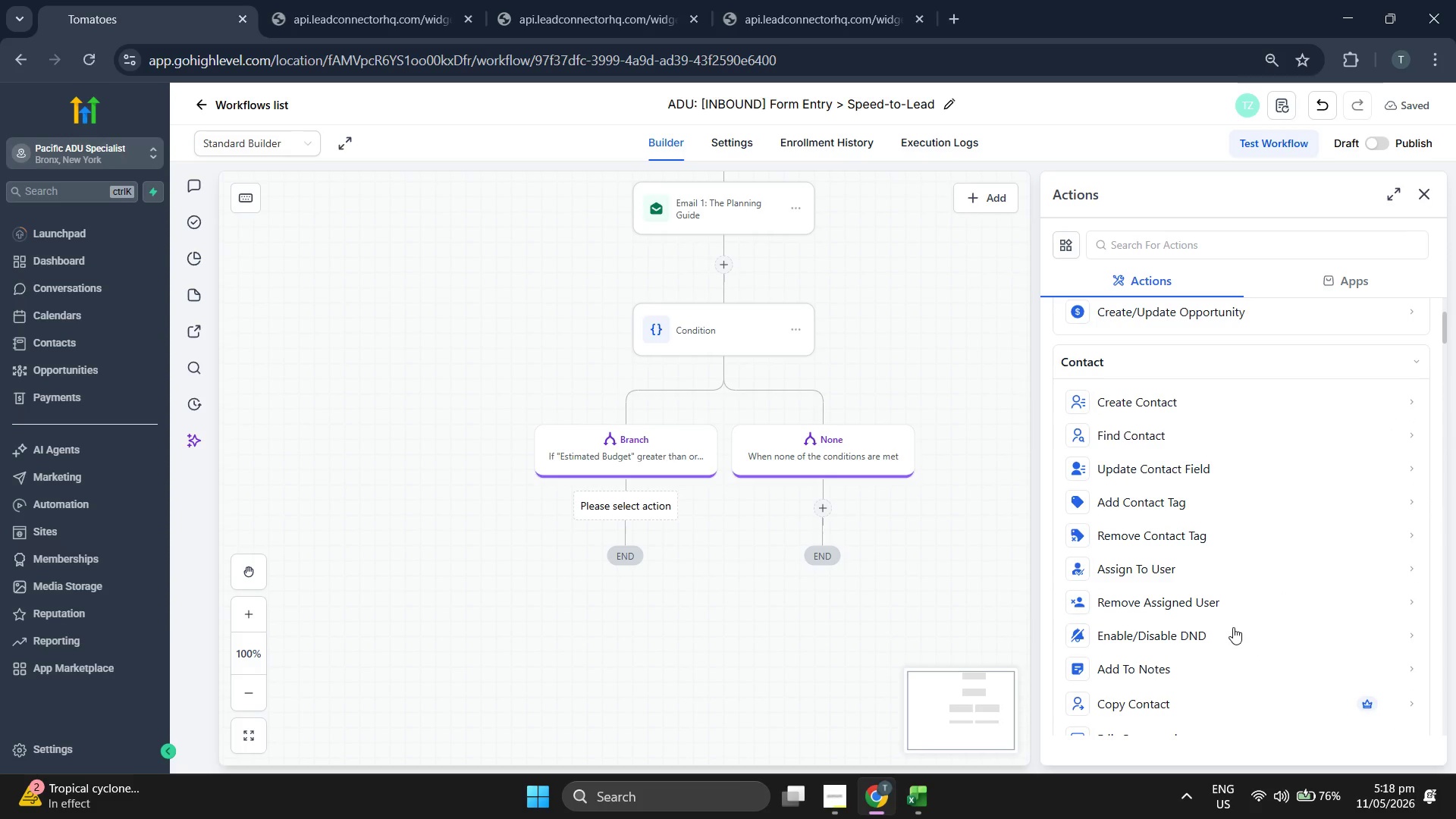 
left_click([1147, 369])
 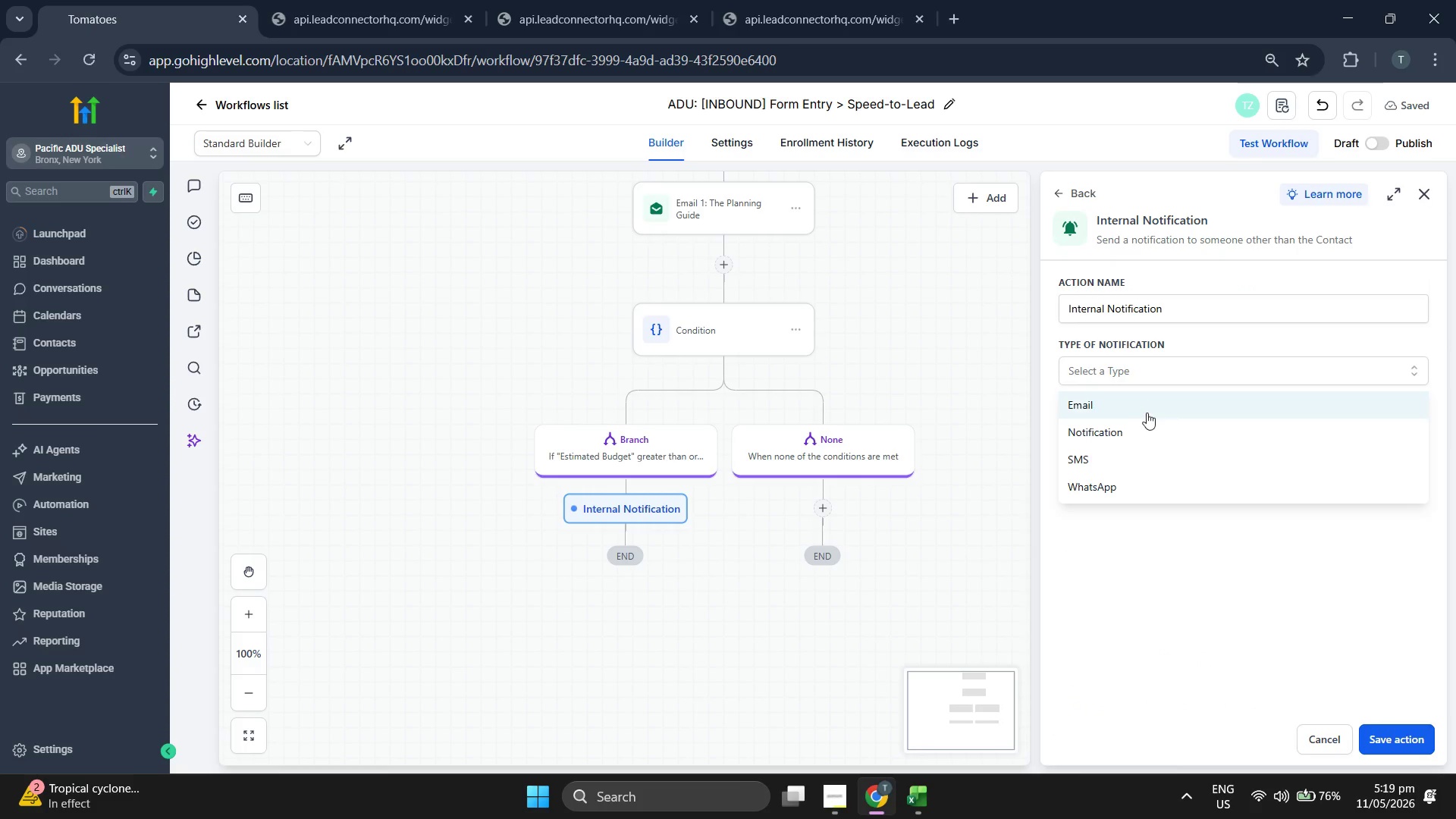 
left_click([1147, 428])
 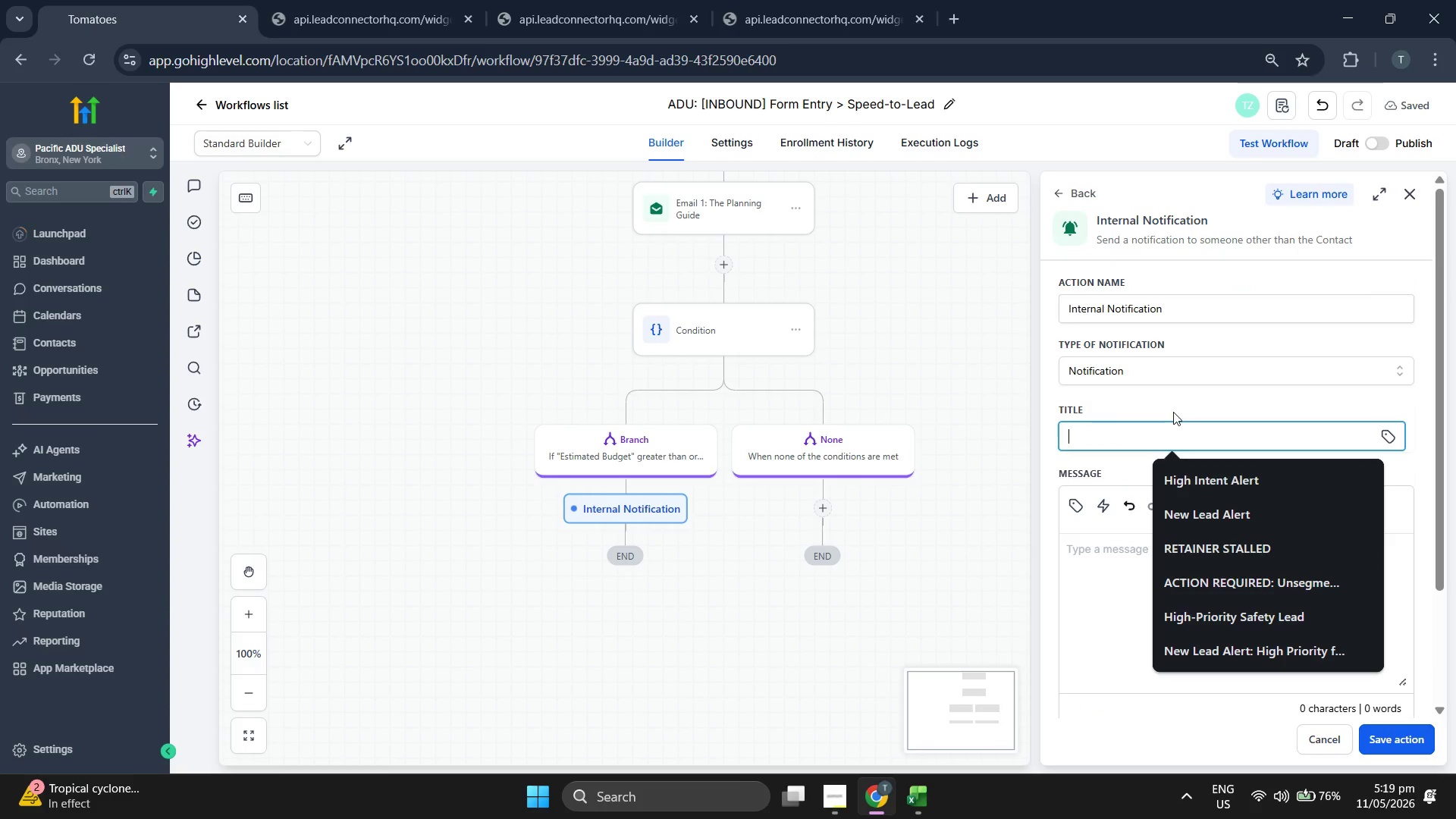 
scroll: coordinate [1233, 627], scroll_direction: down, amount: 1.0
 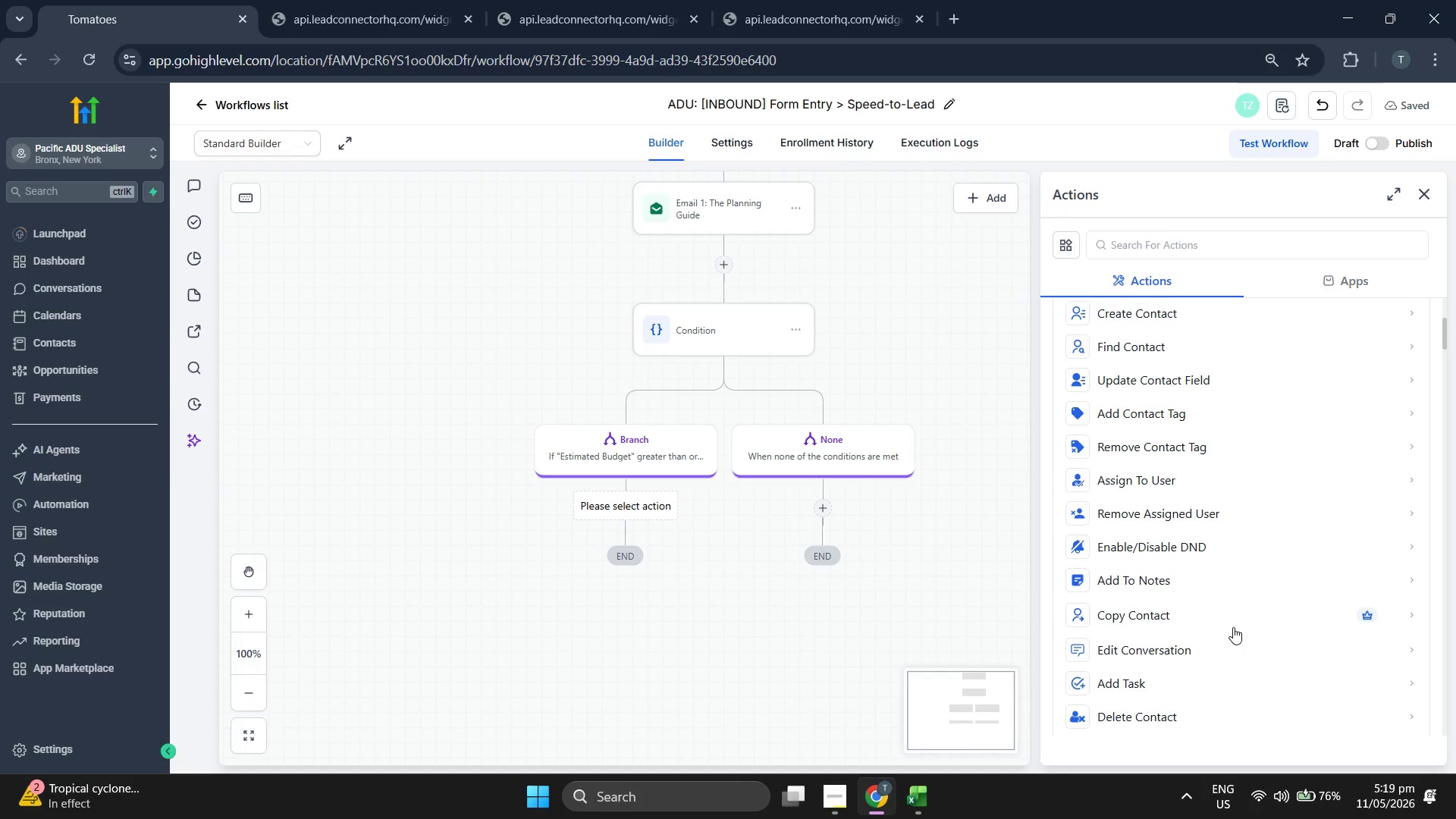 
scroll: coordinate [1233, 627], scroll_direction: up, amount: 5.0
 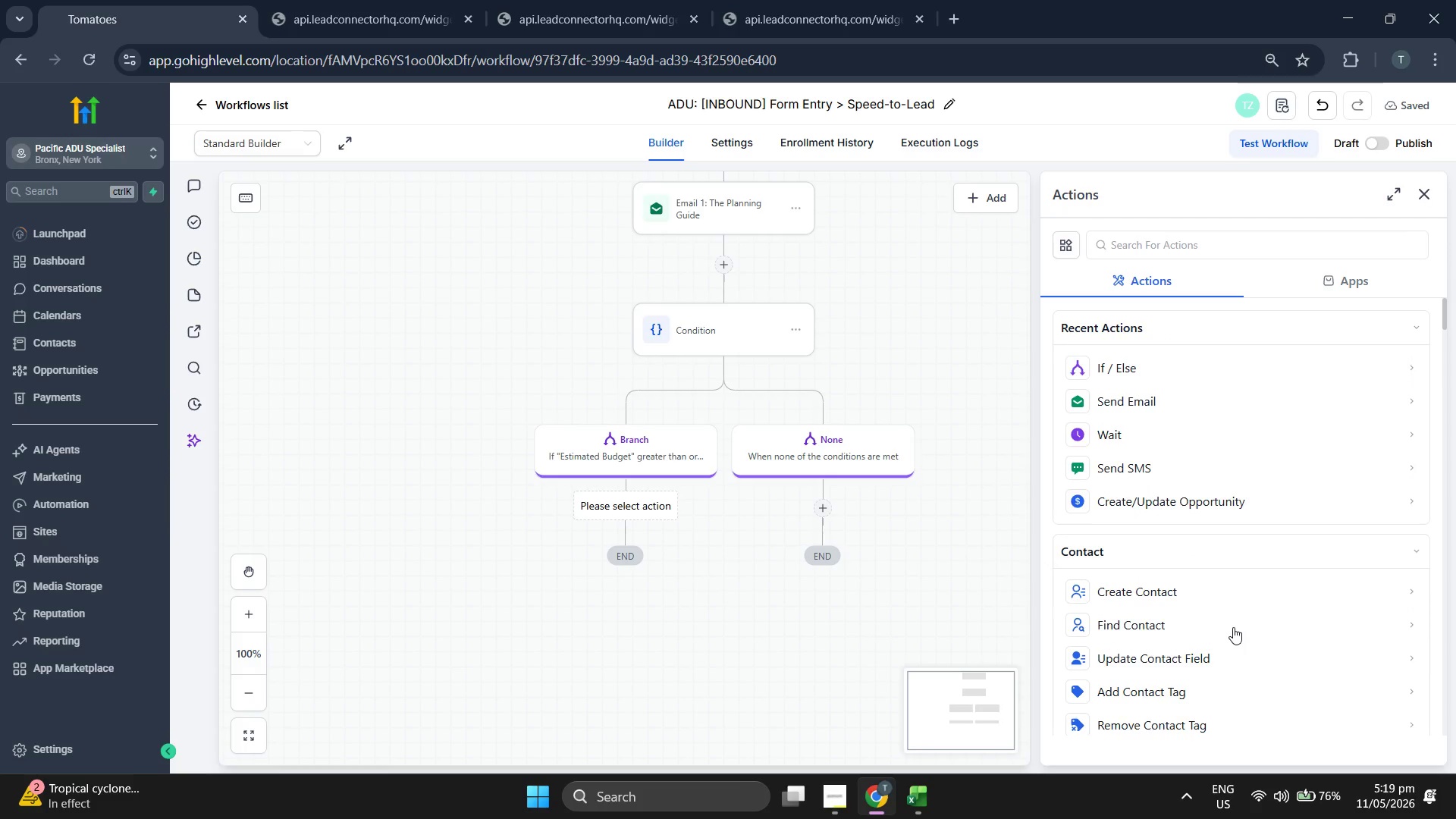 
type(Hiigh)
 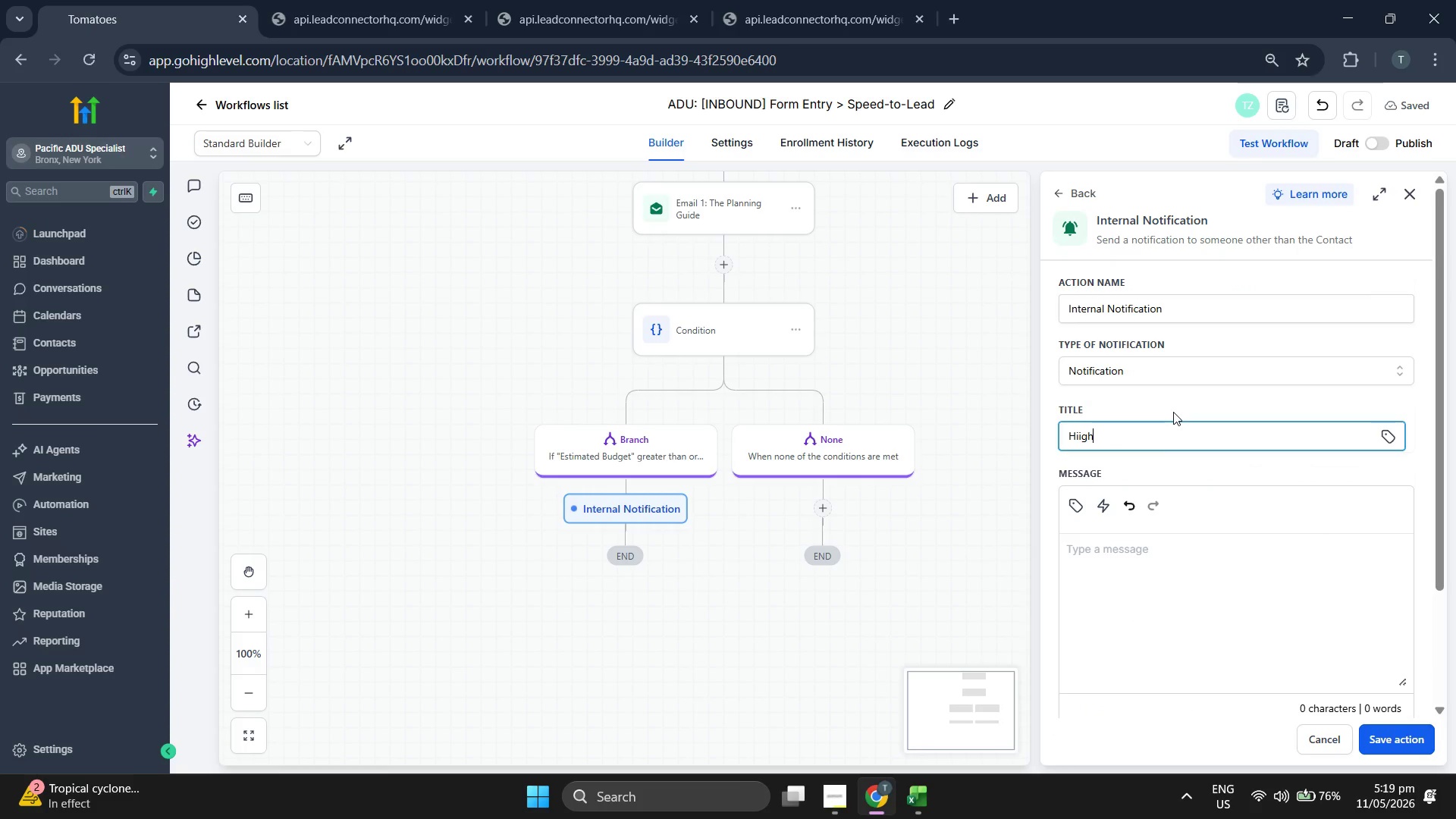 
scroll: coordinate [1233, 627], scroll_direction: down, amount: 12.0
 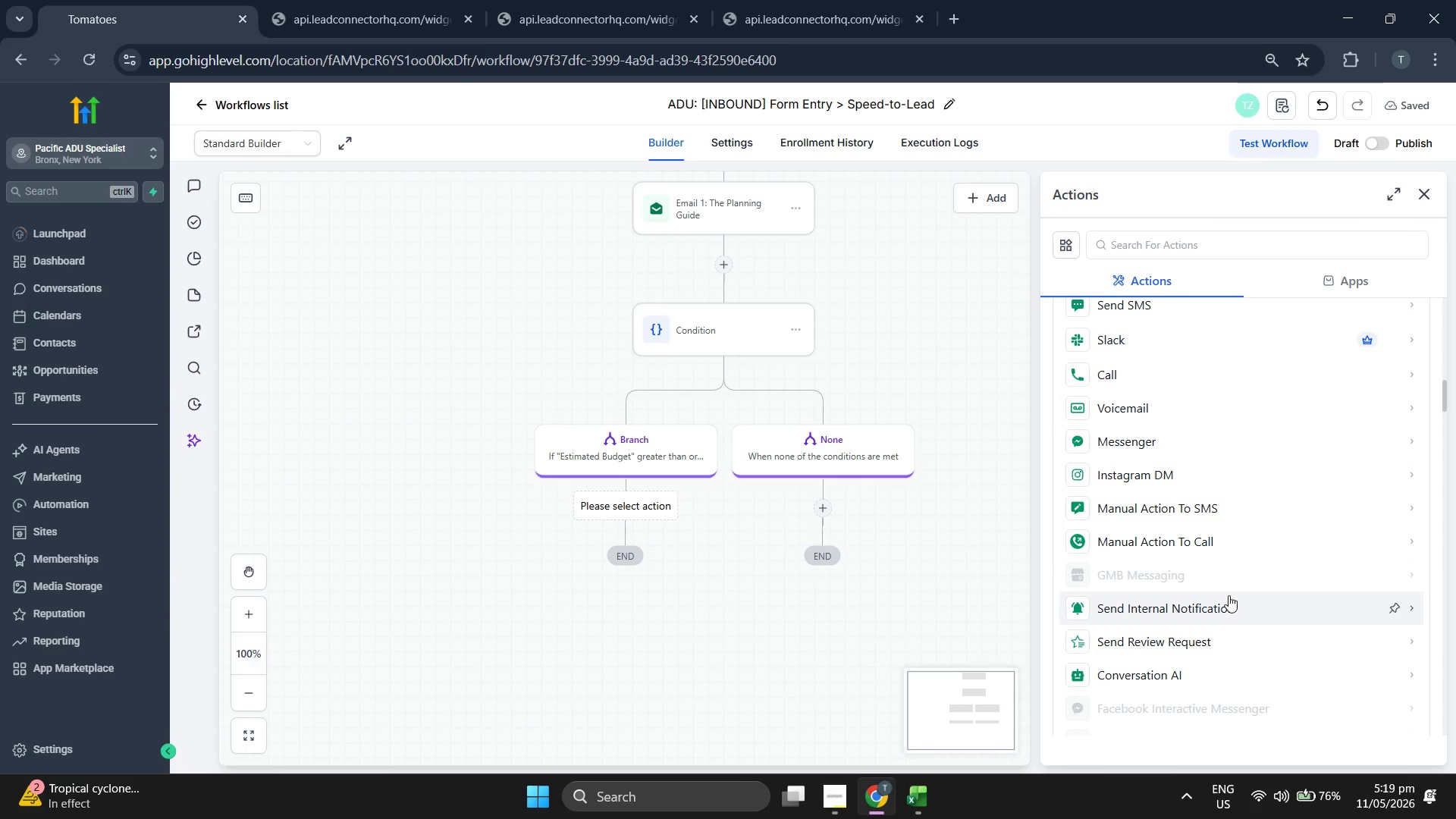 
key(Backspace)
key(Backspace)
key(Backspace)
type(gh )
 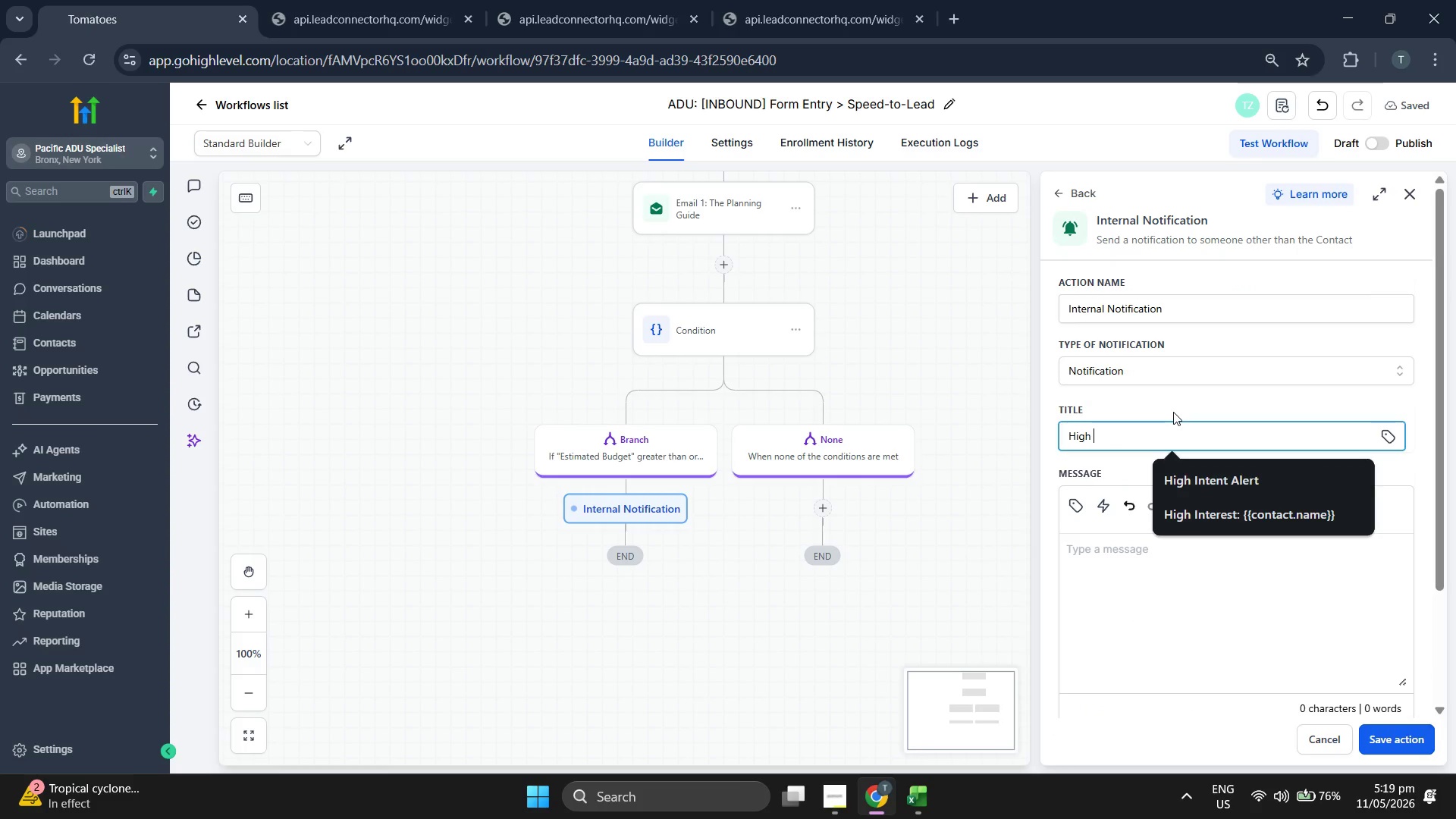 
type(Value )
key(Backspace)
type( )
key(Backspace)
type( )
key(Backspace)
type( Lead)
 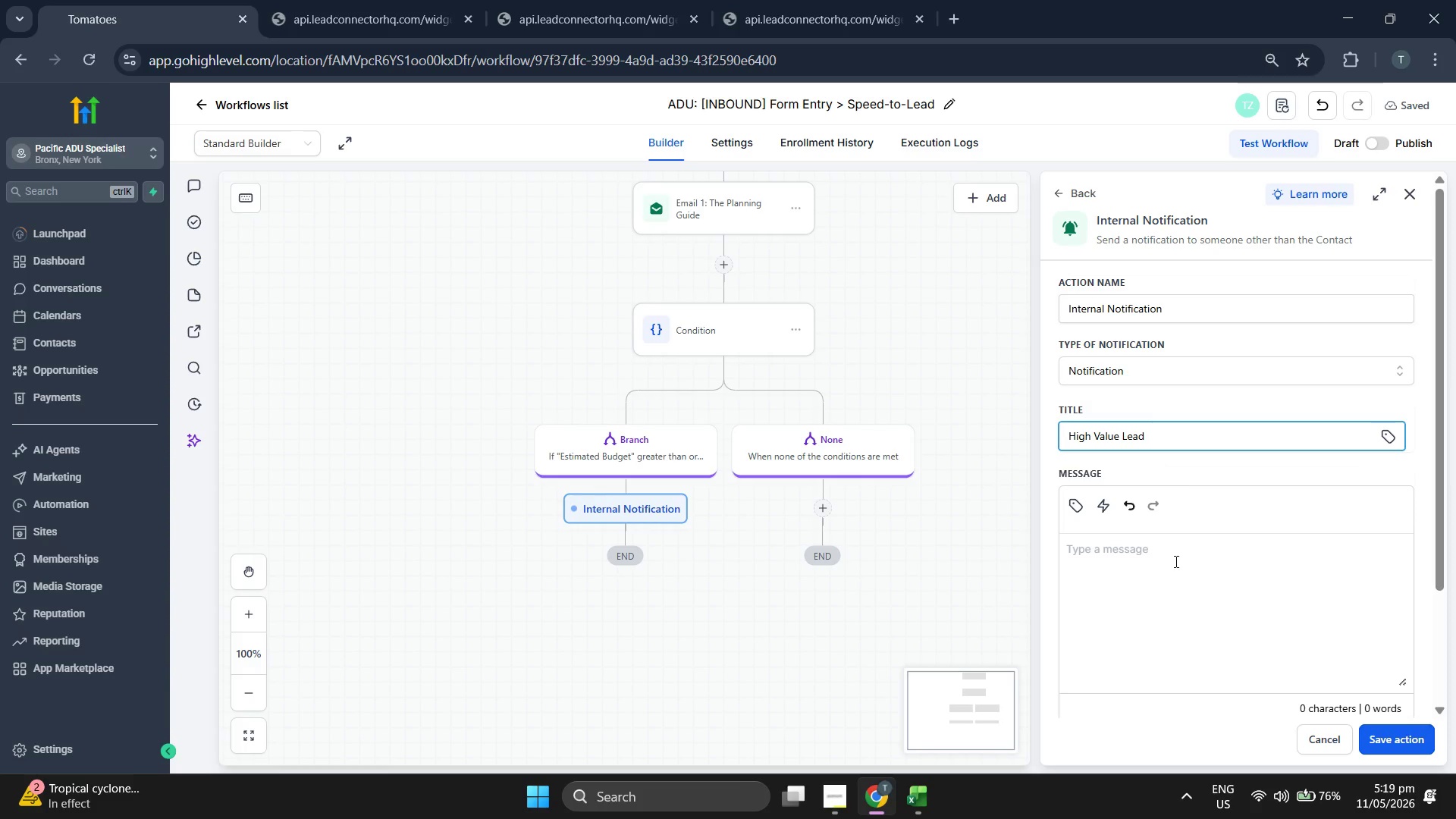 
left_click([1179, 603])
 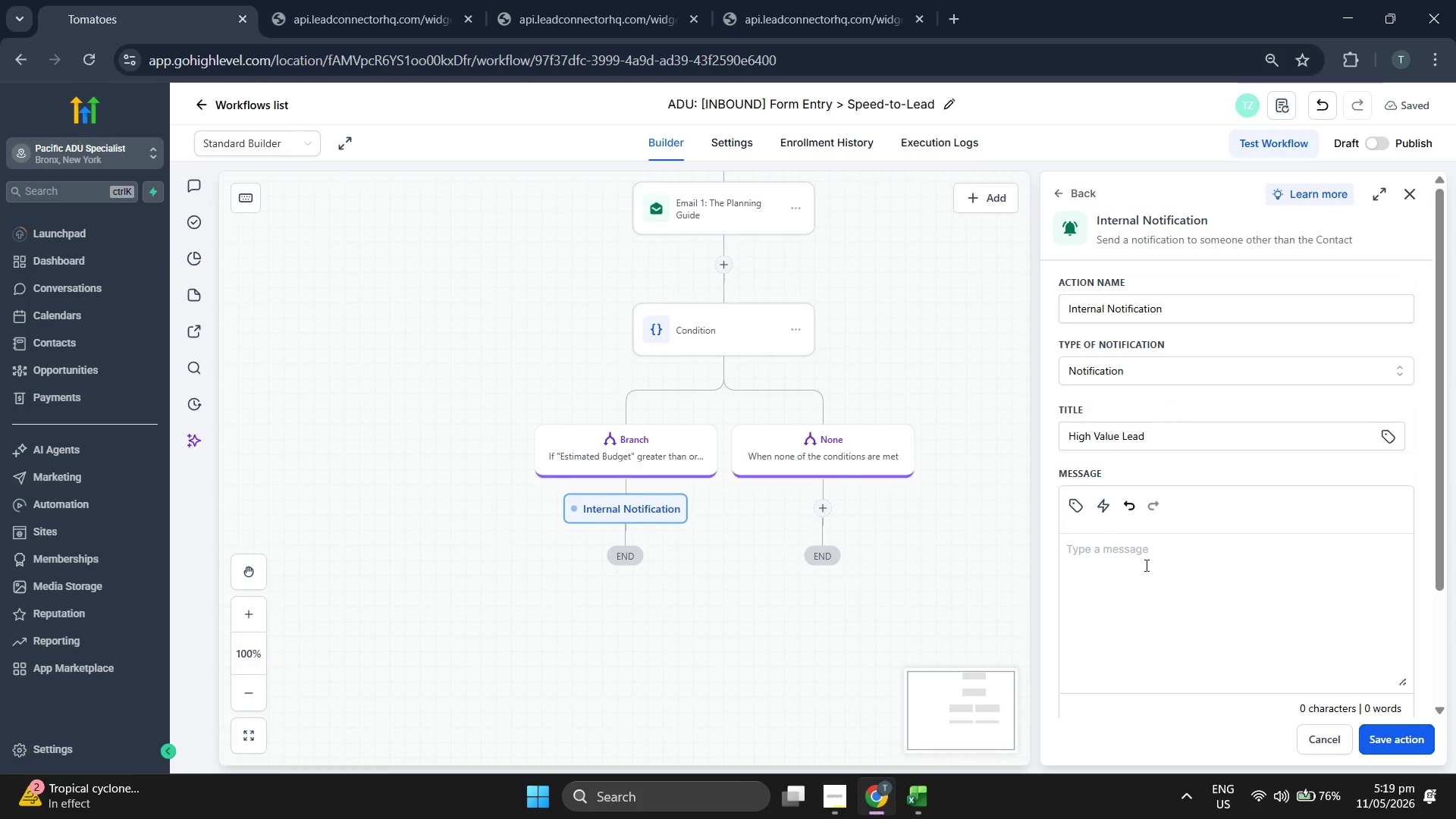 
wait(5.2)
 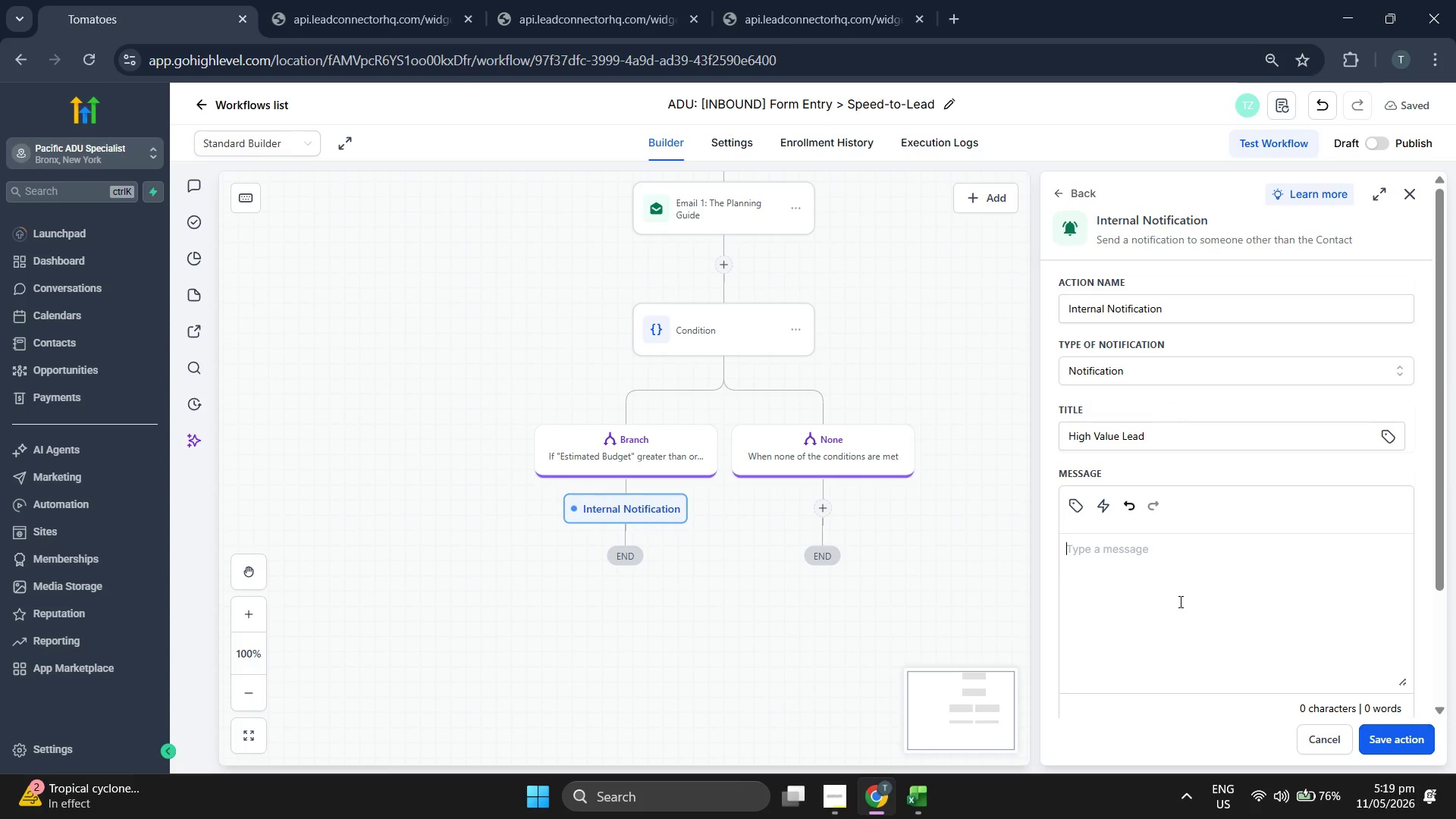 
double_click([1070, 501])
 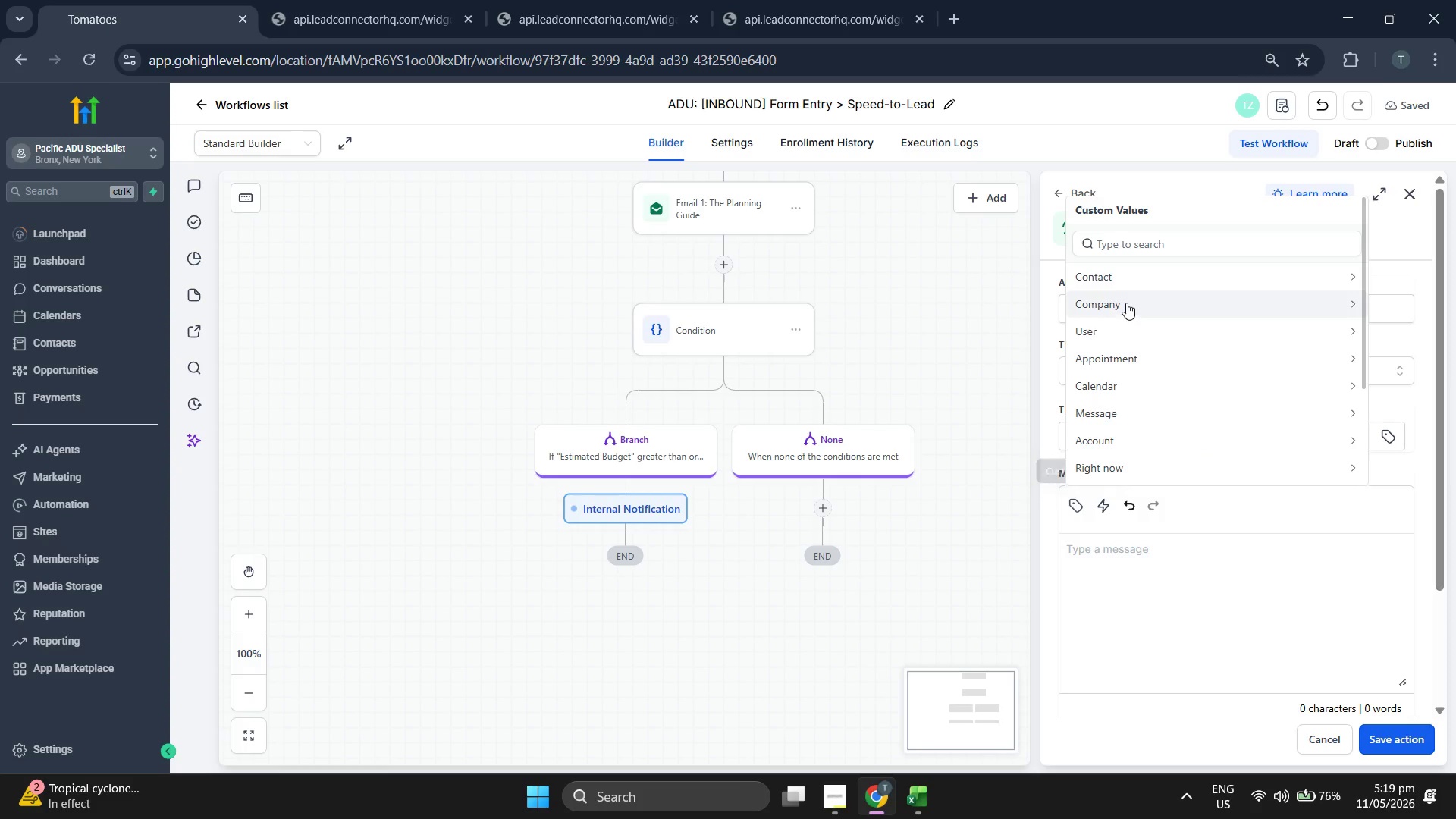 
left_click([1133, 280])
 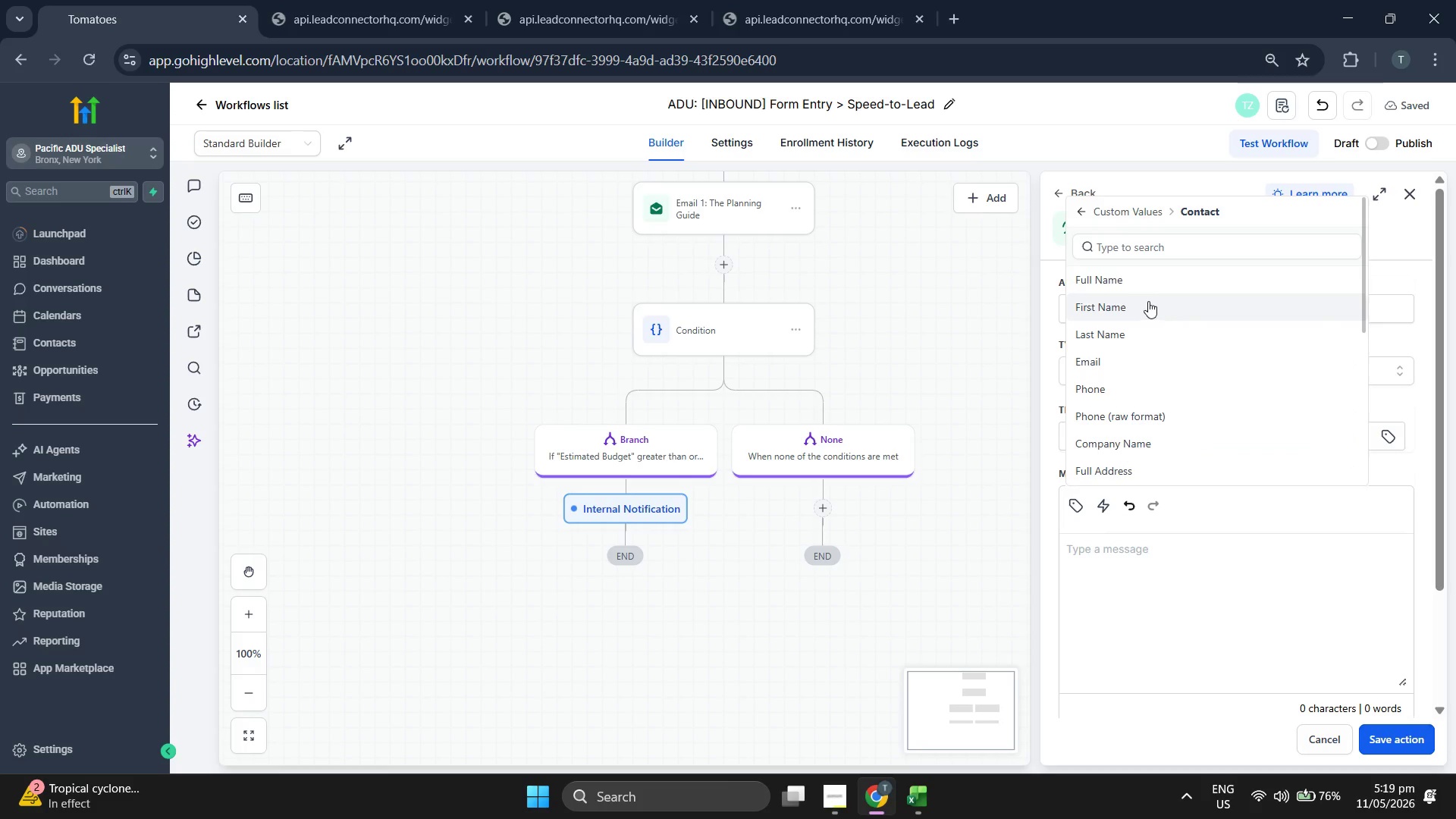 
left_click([1144, 280])
 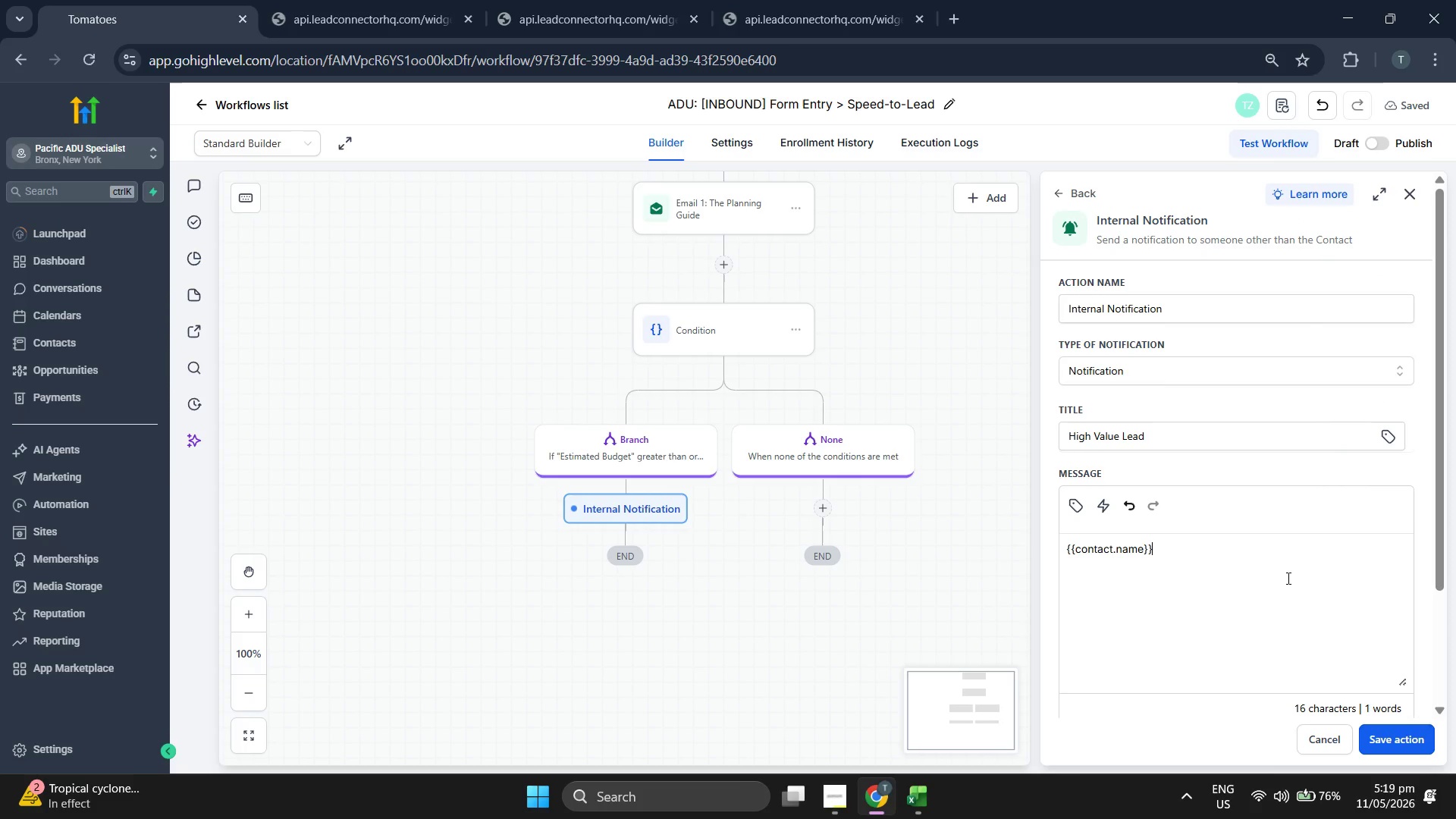 
type( just )
 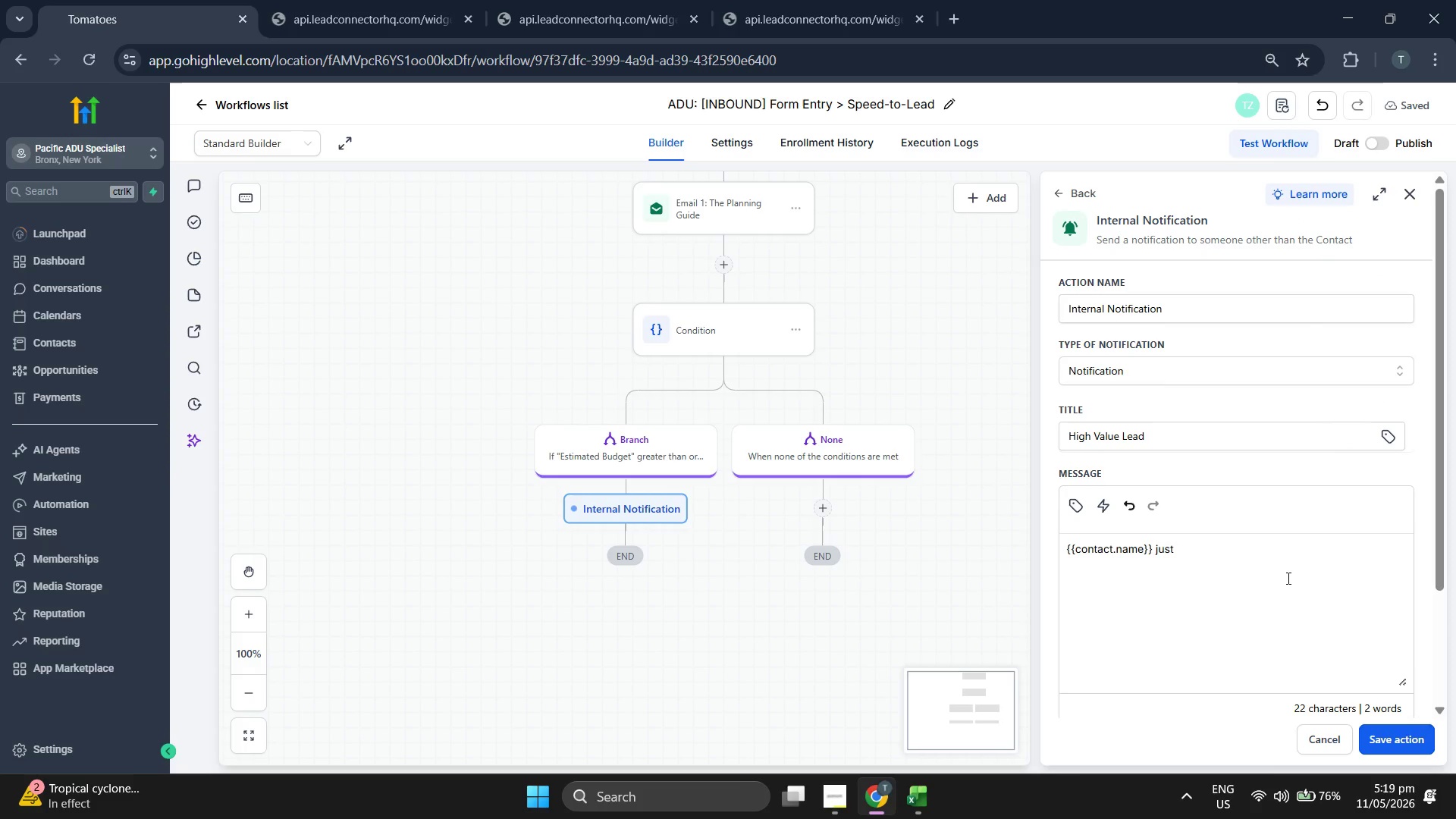 
type(entered the pipeline with a budeget )
key(Backspace)
key(Backspace)
key(Backspace)
key(Backspace)
key(Backspace)
type(get of )
 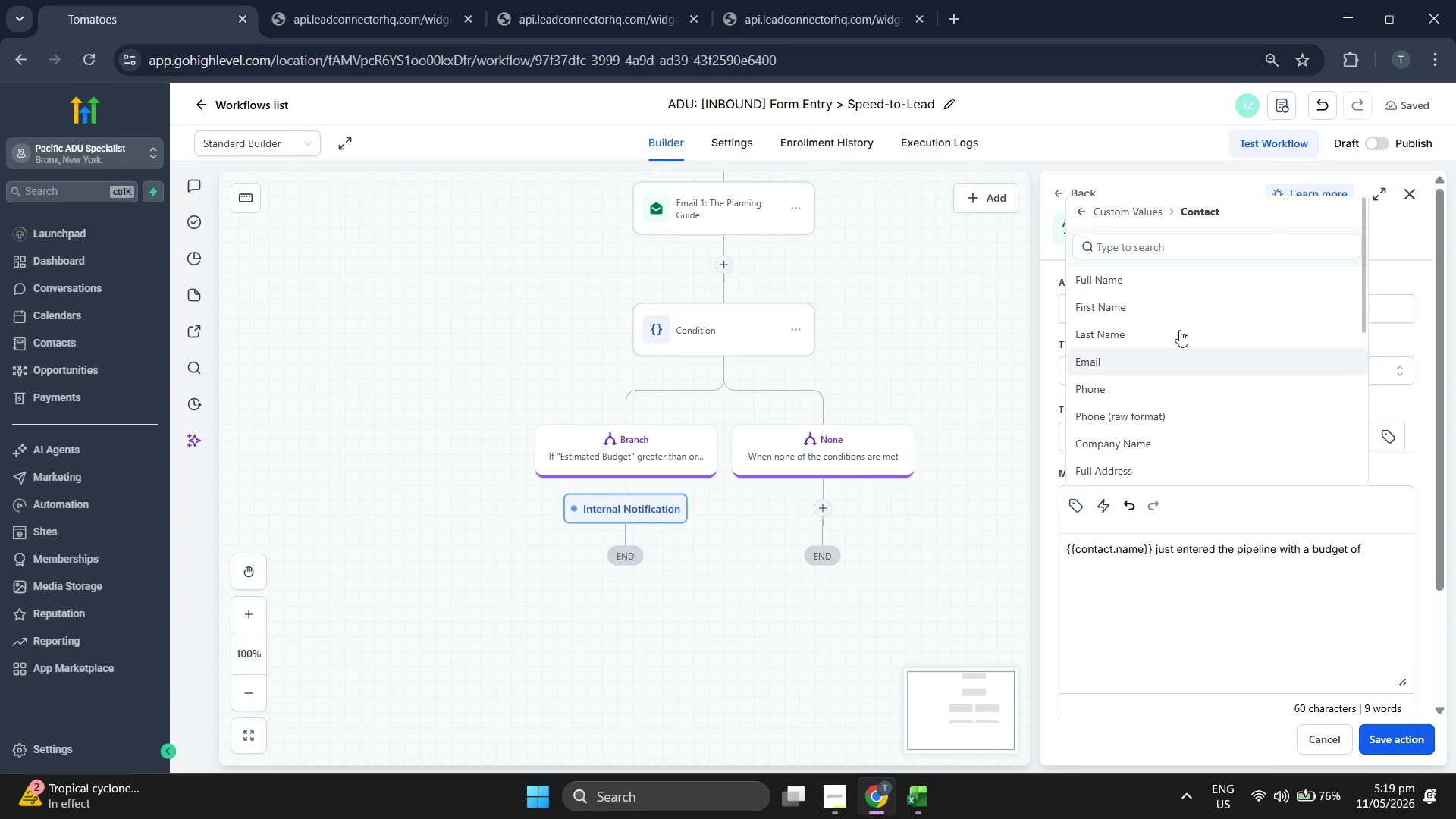 
left_click([1207, 473])
 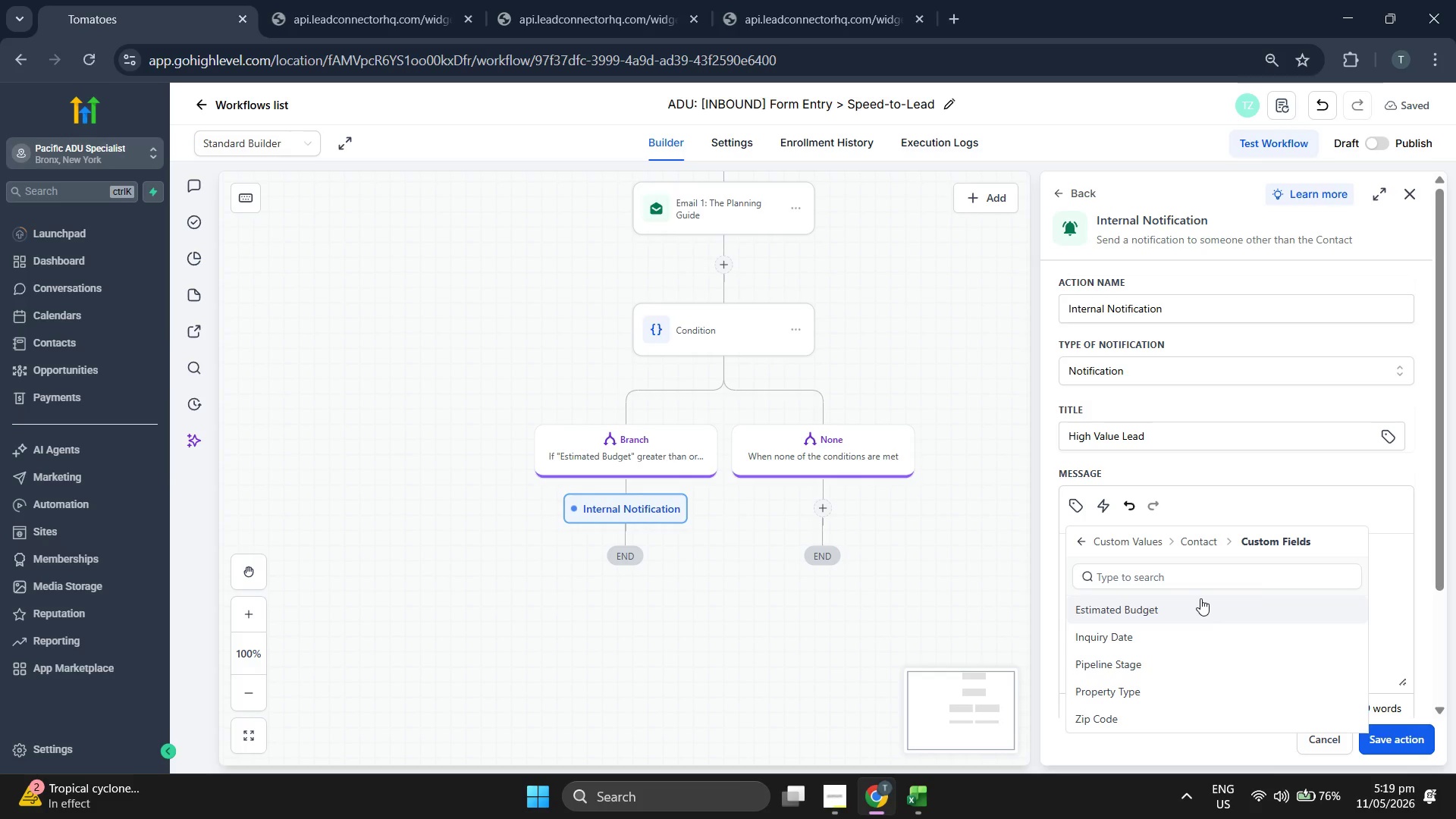 
left_click([1198, 609])
 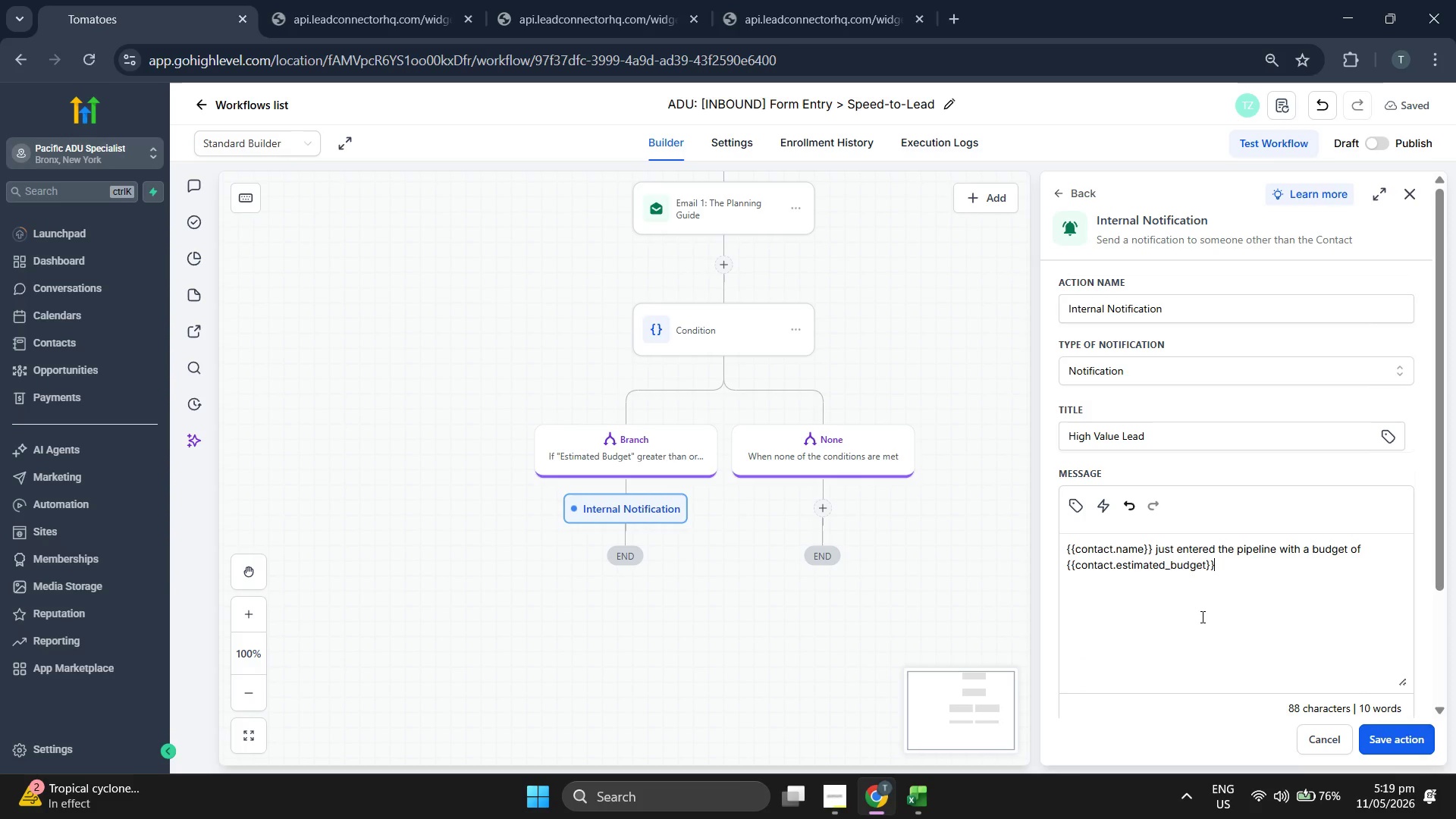 
key(Shift+ShiftRight)
 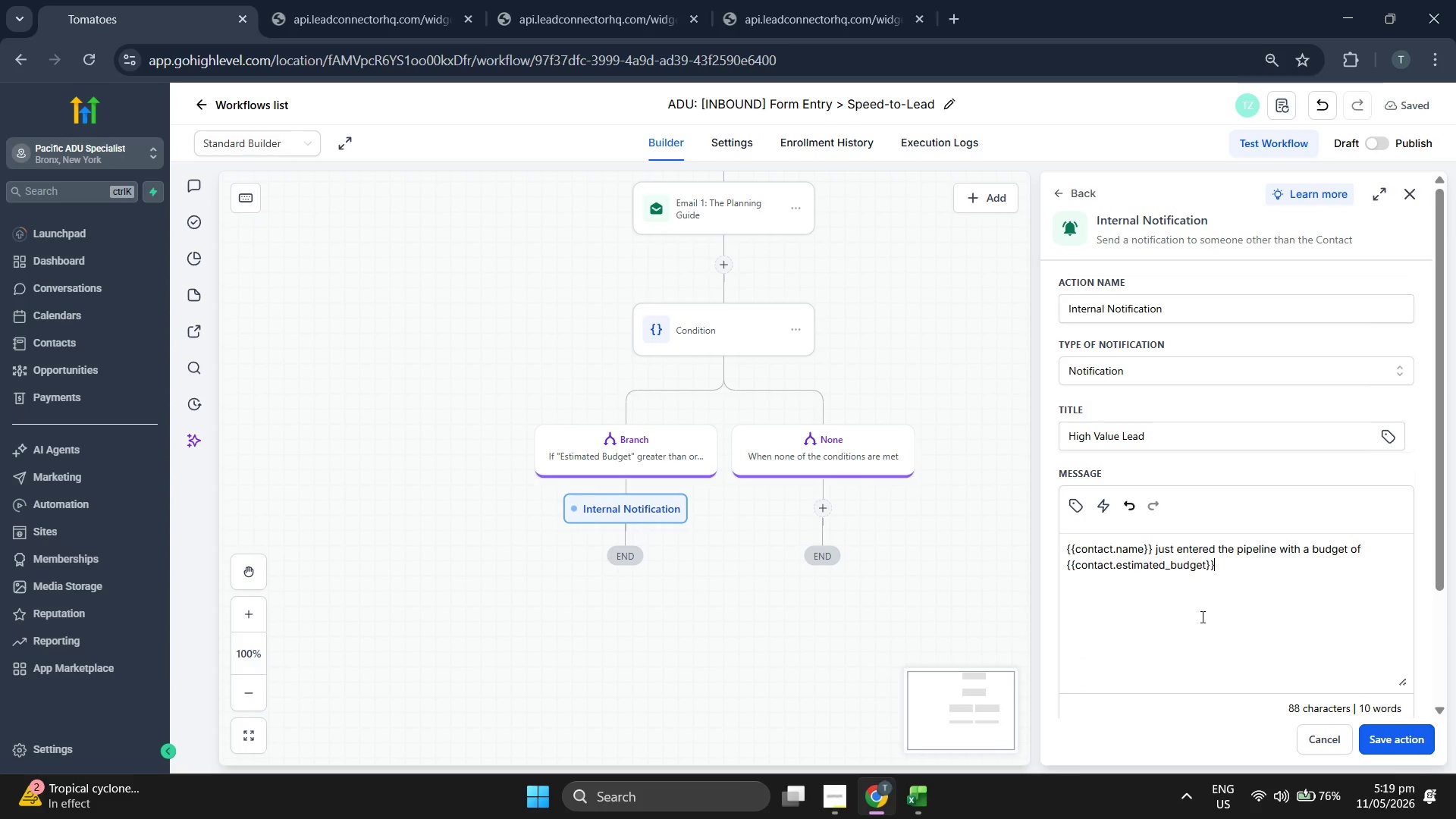 
key(Shift+1)
 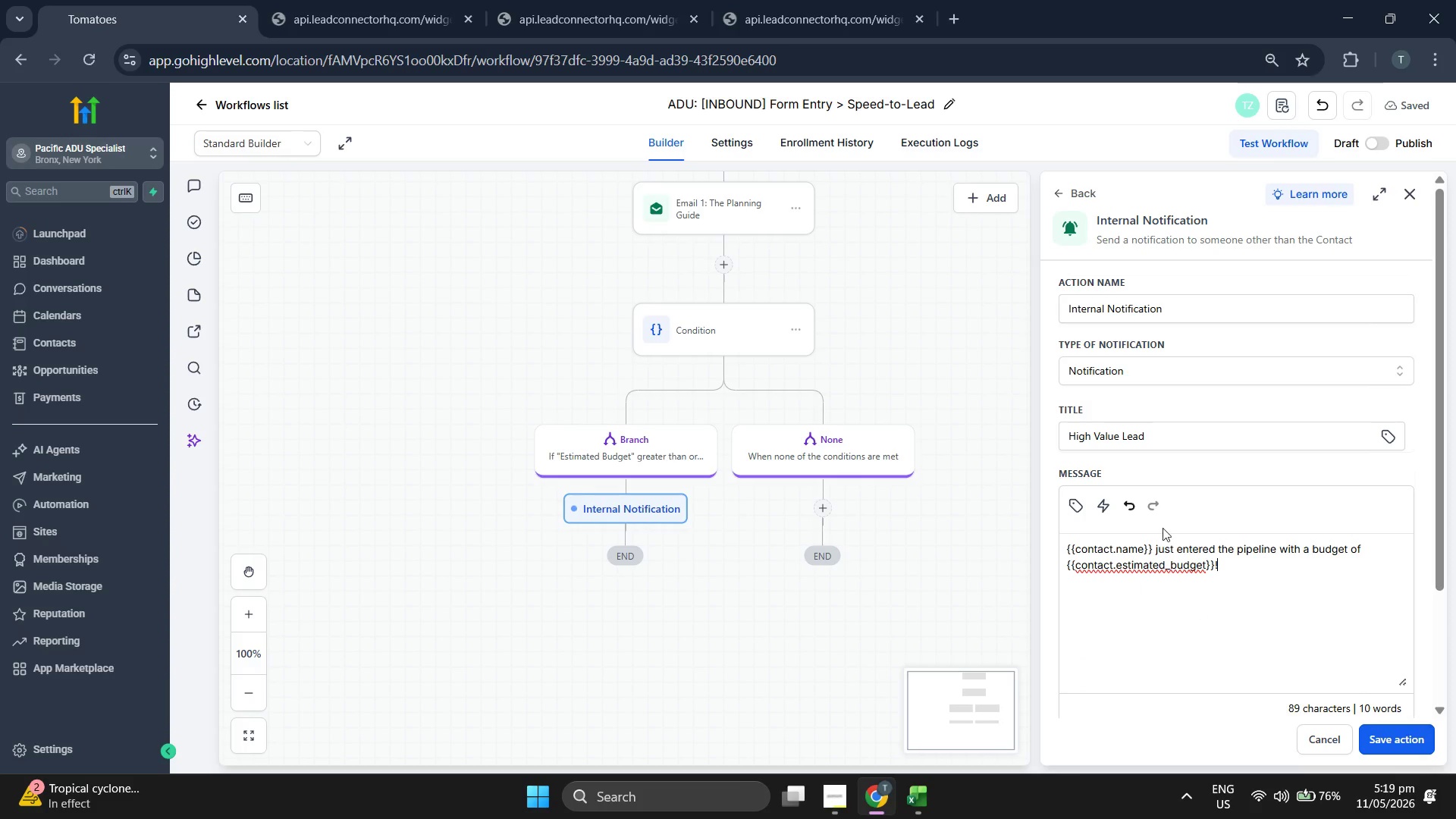 
scroll: coordinate [1210, 435], scroll_direction: down, amount: 8.0
 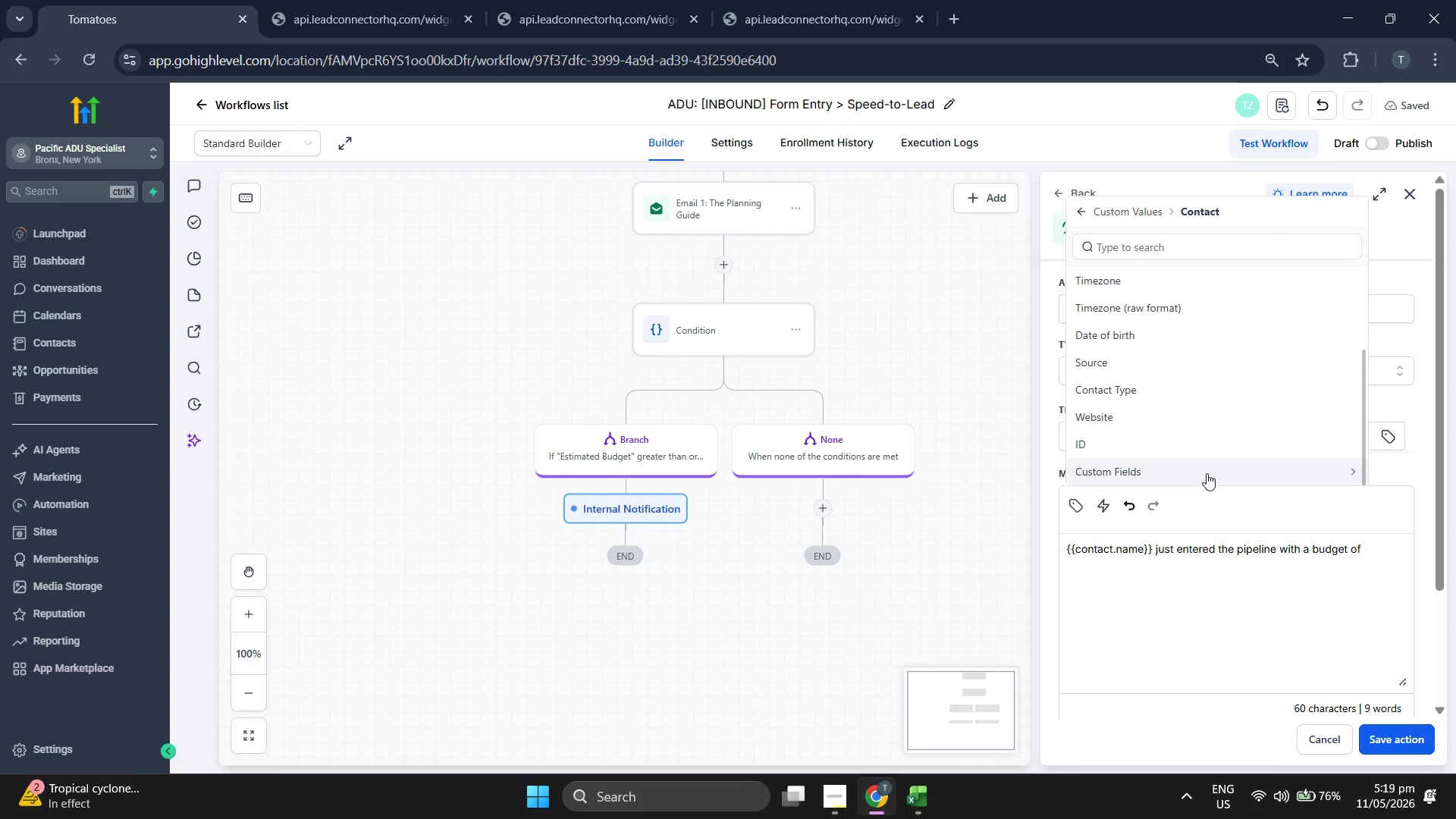 
left_click([1128, 630])
 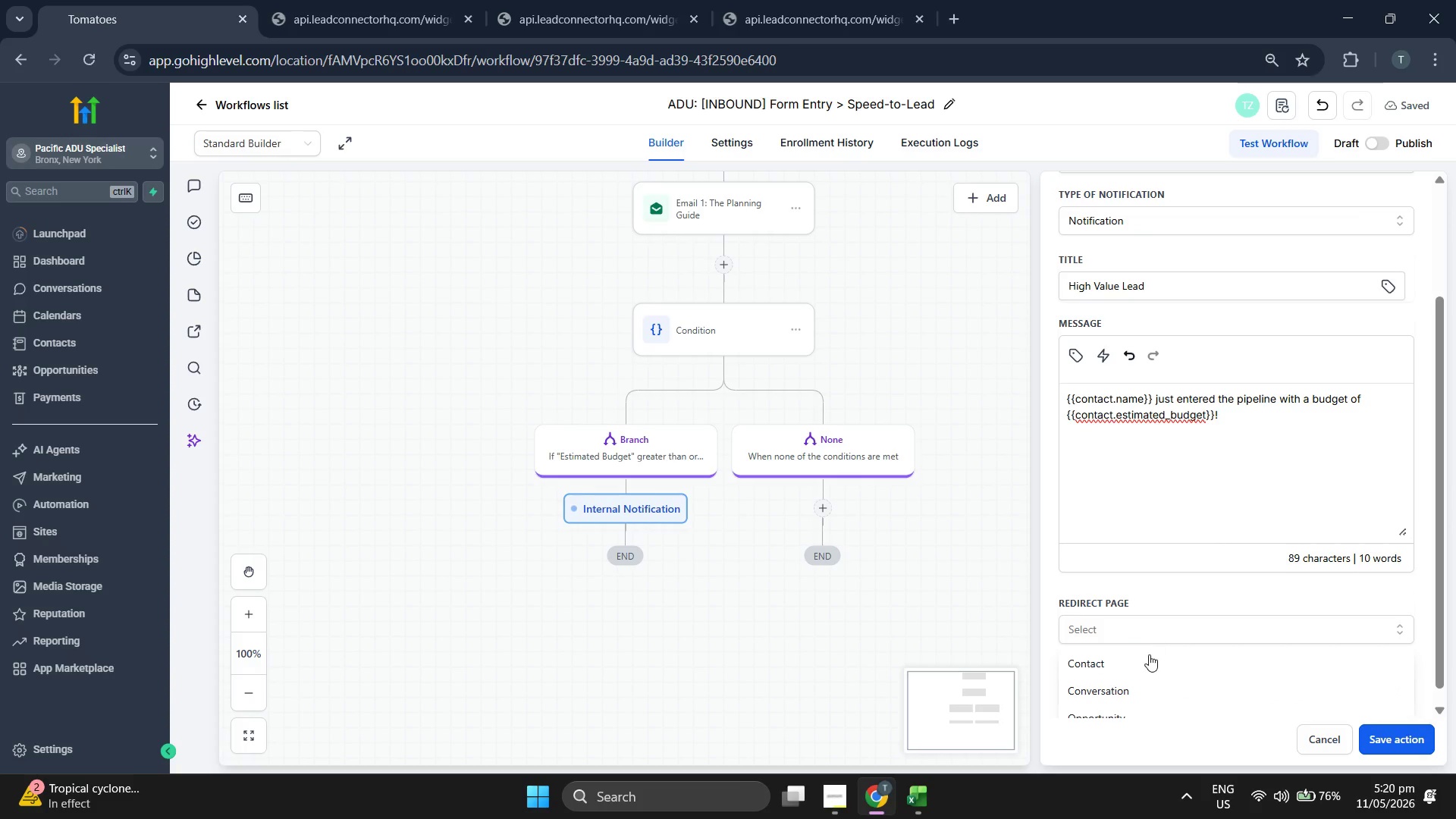 
left_click([1146, 646])
 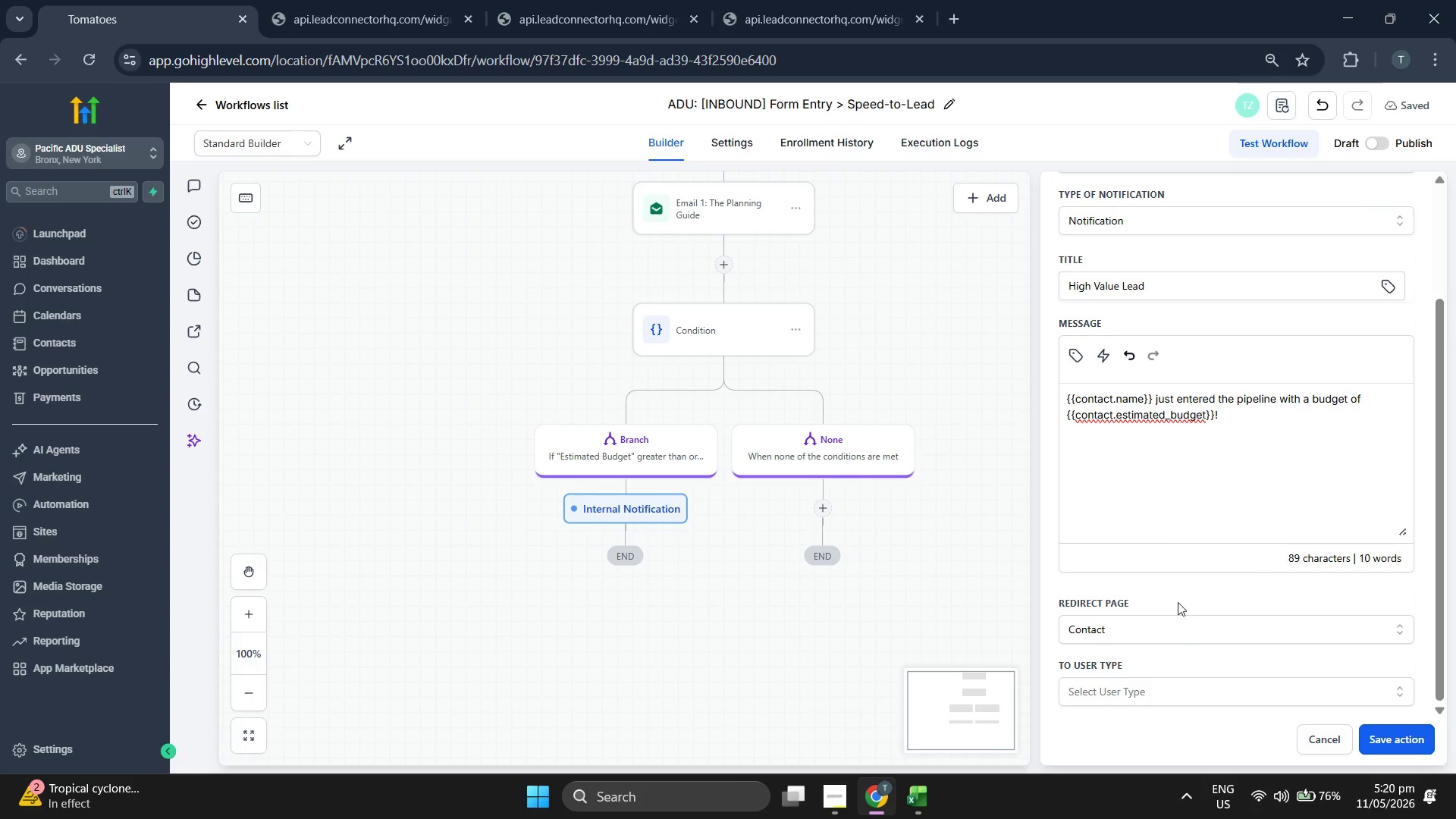 
left_click([1148, 690])
 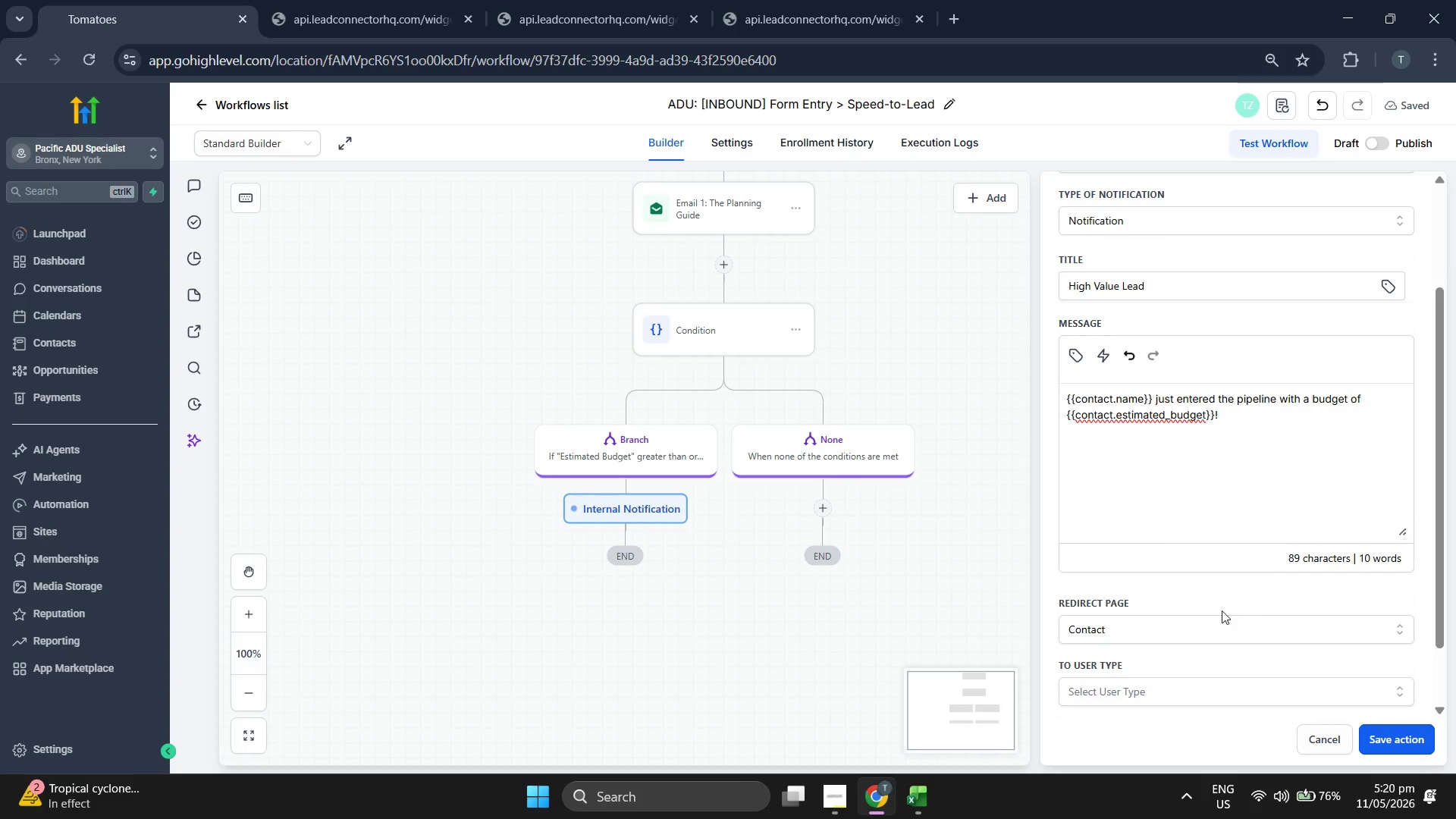 
scroll: coordinate [1257, 608], scroll_direction: down, amount: 5.0
 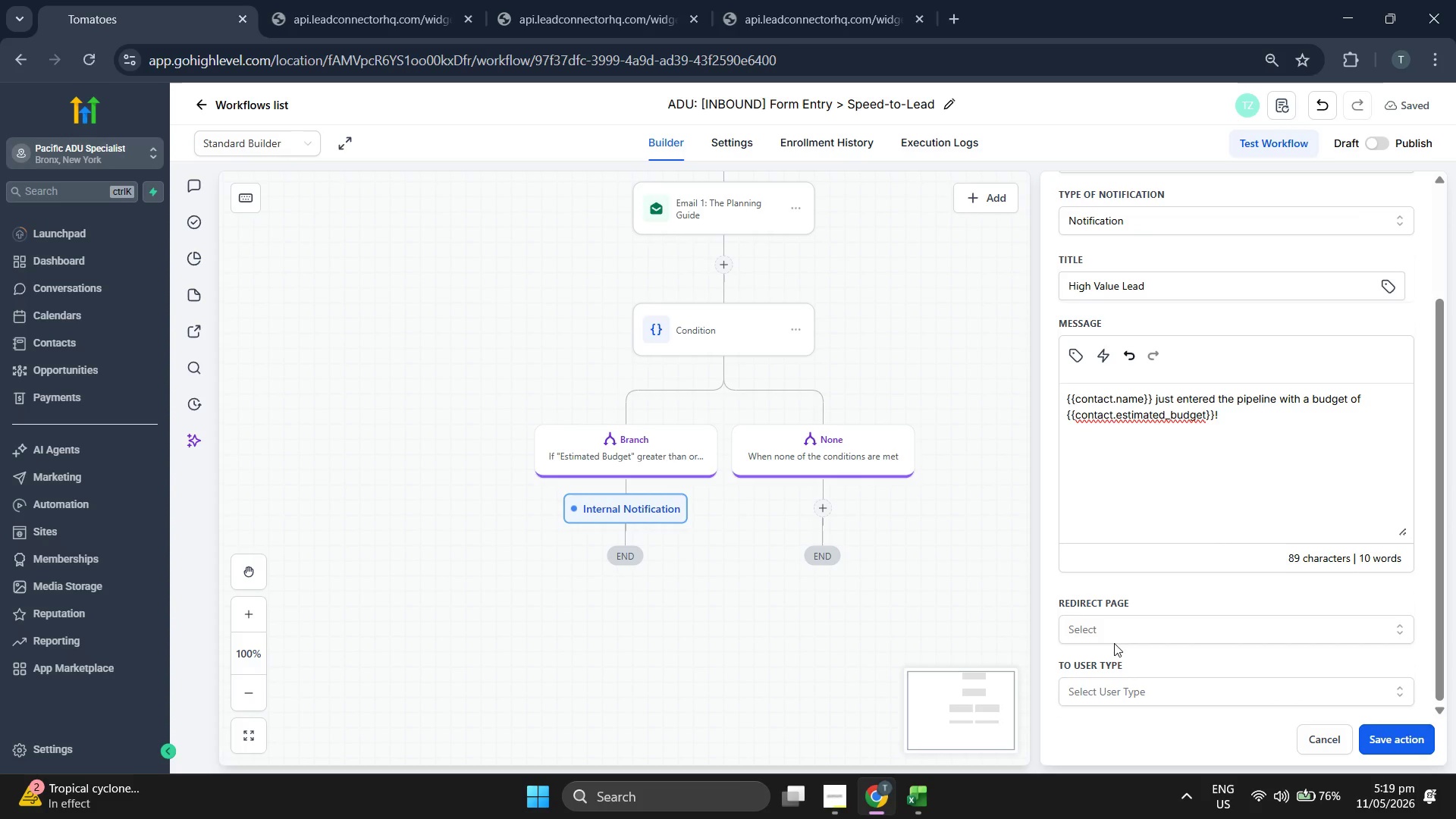 
left_click([1176, 668])
 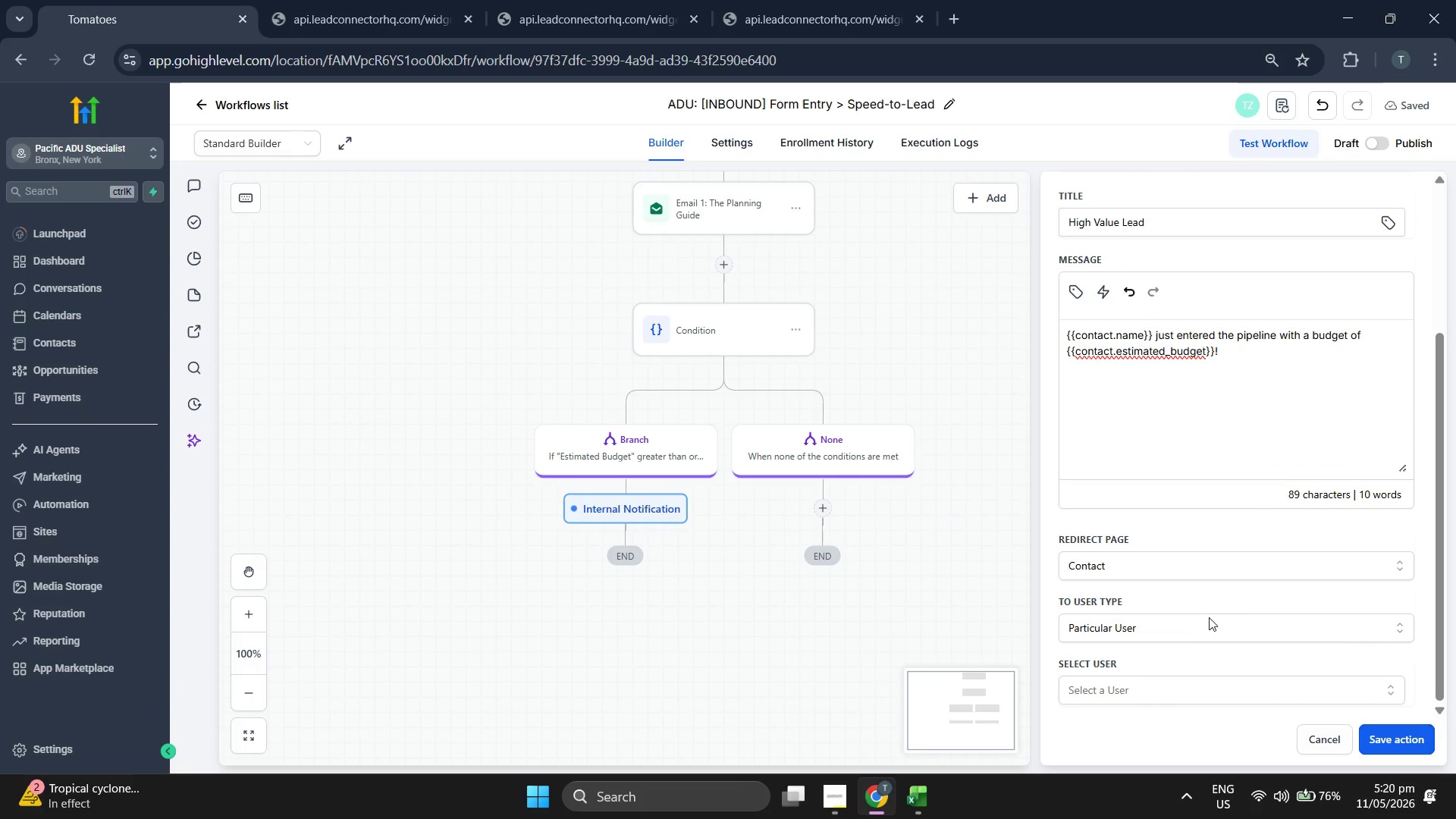 
scroll: coordinate [1183, 598], scroll_direction: down, amount: 6.0
 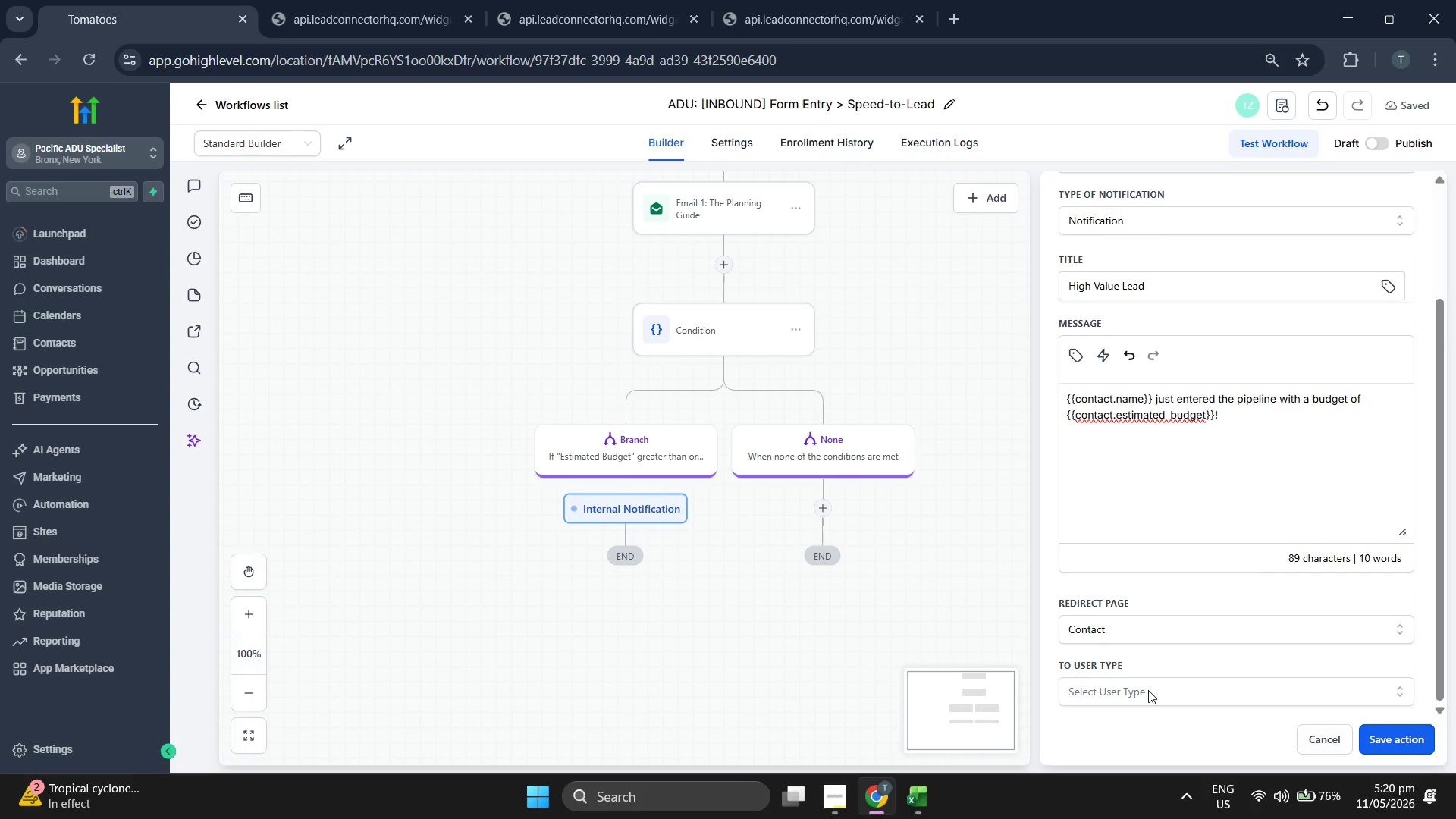 
left_click([1170, 697])
 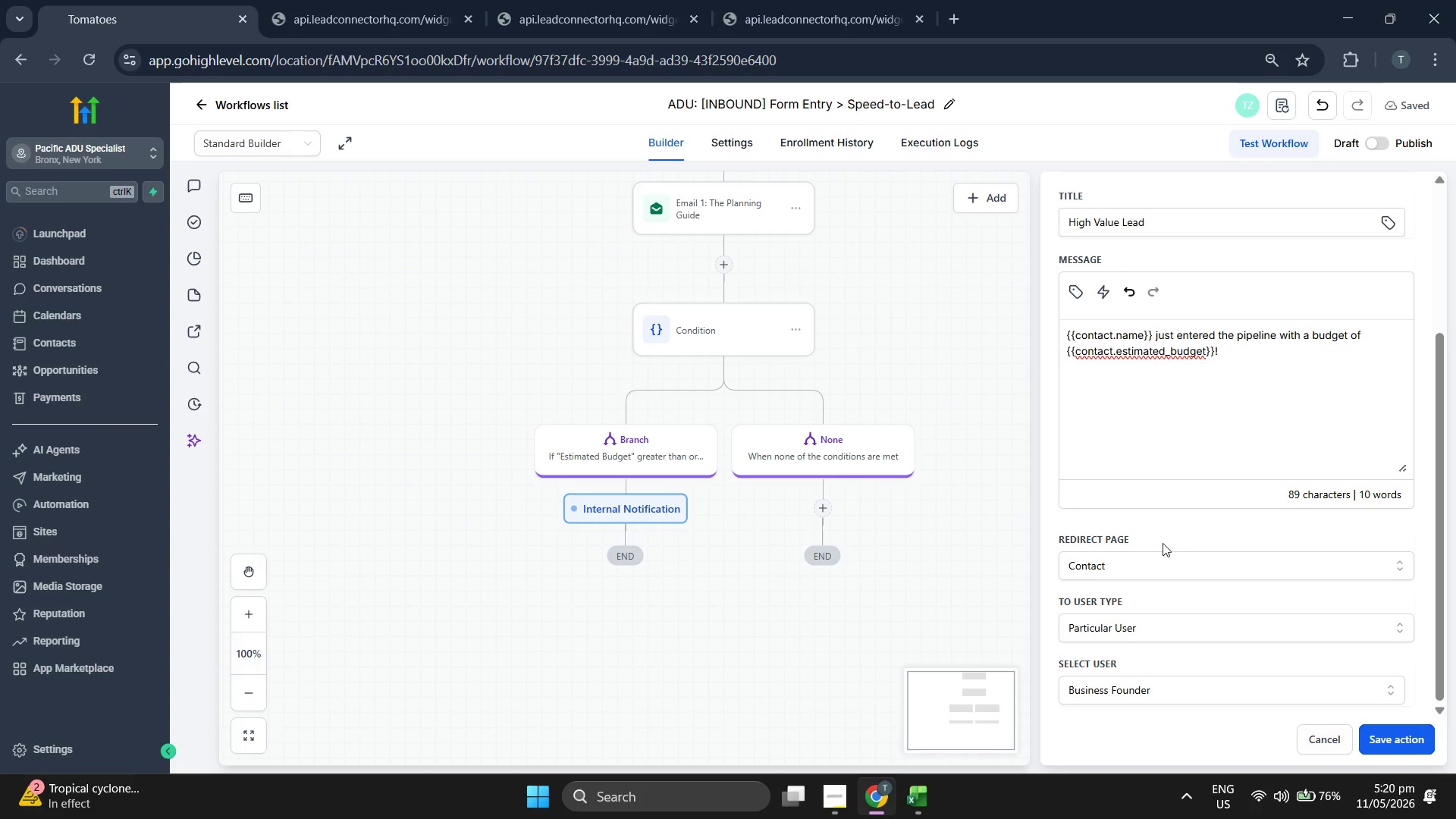 
left_click([1158, 562])
 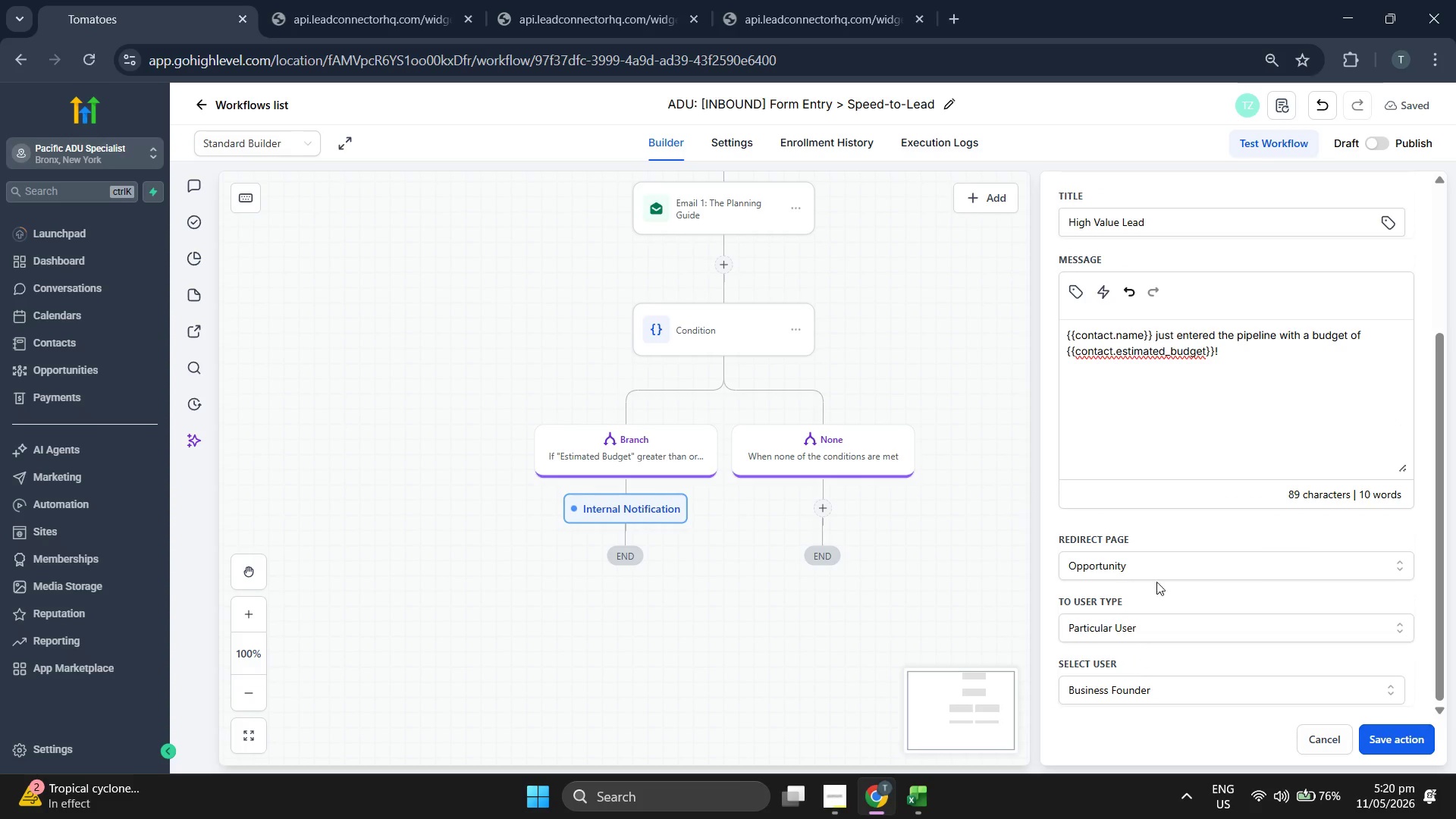 
scroll: coordinate [1229, 605], scroll_direction: down, amount: 7.0
 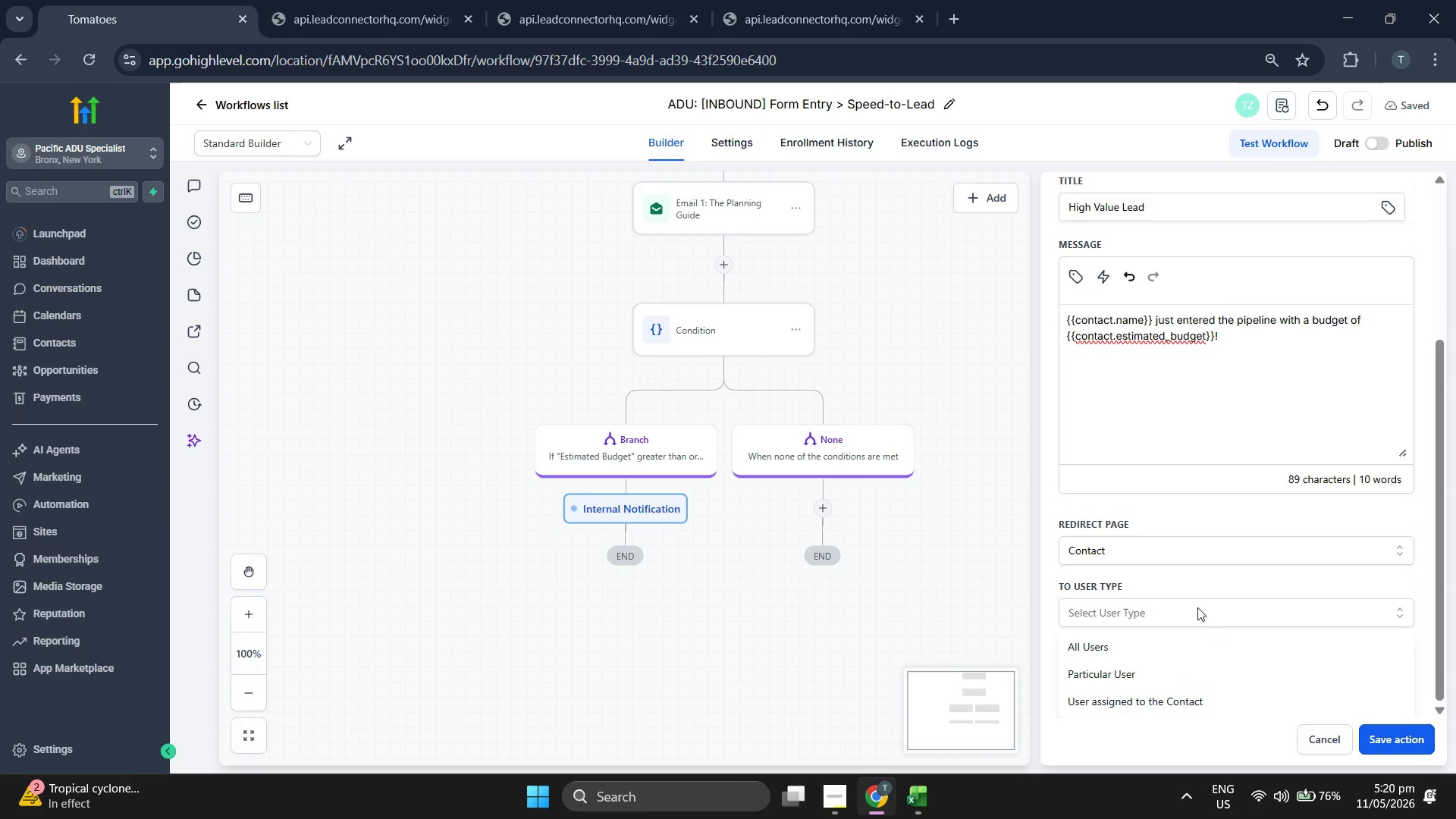 
scroll: coordinate [1194, 613], scroll_direction: up, amount: 6.0
 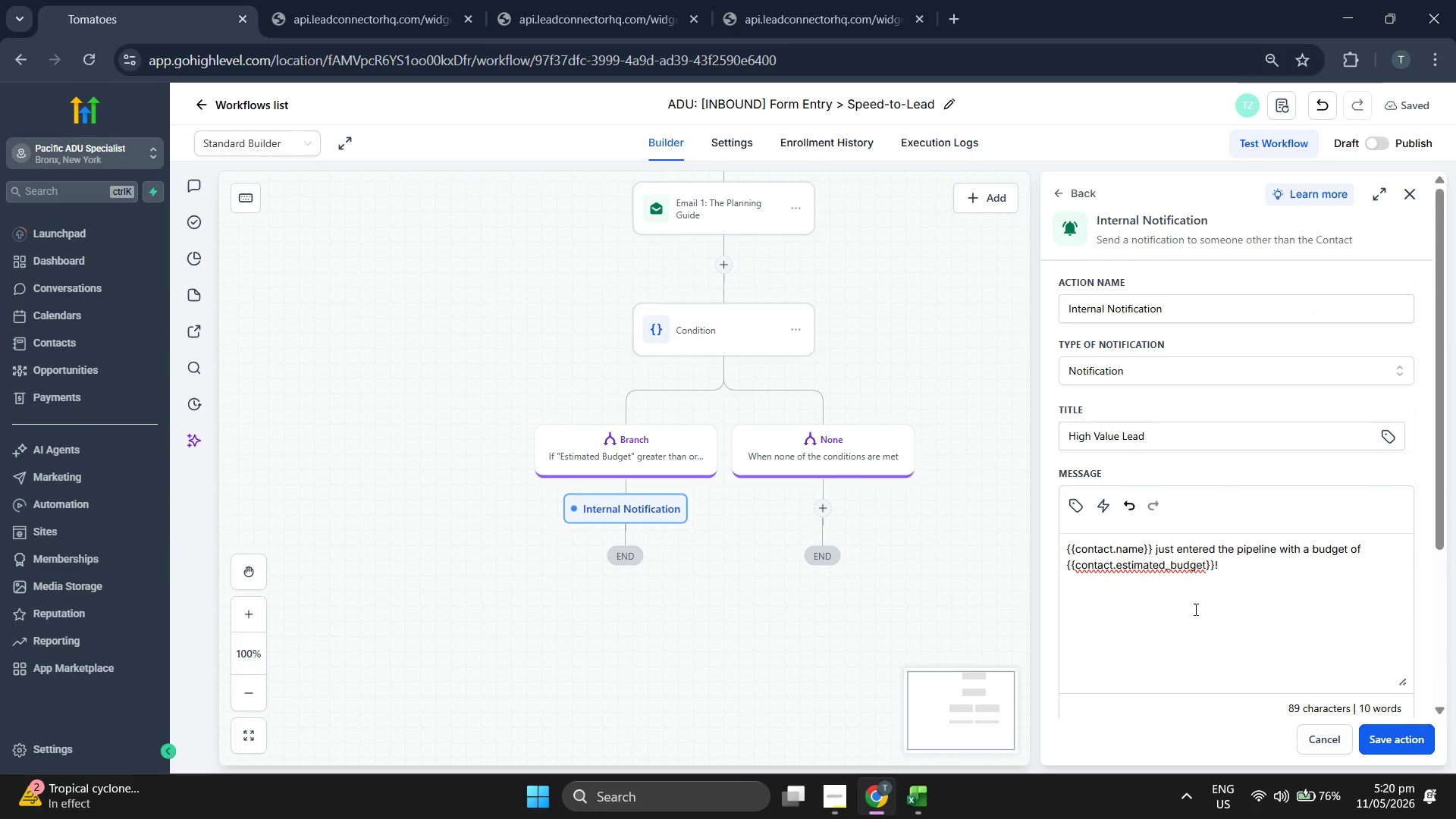 
scroll: coordinate [1211, 613], scroll_direction: down, amount: 13.0
 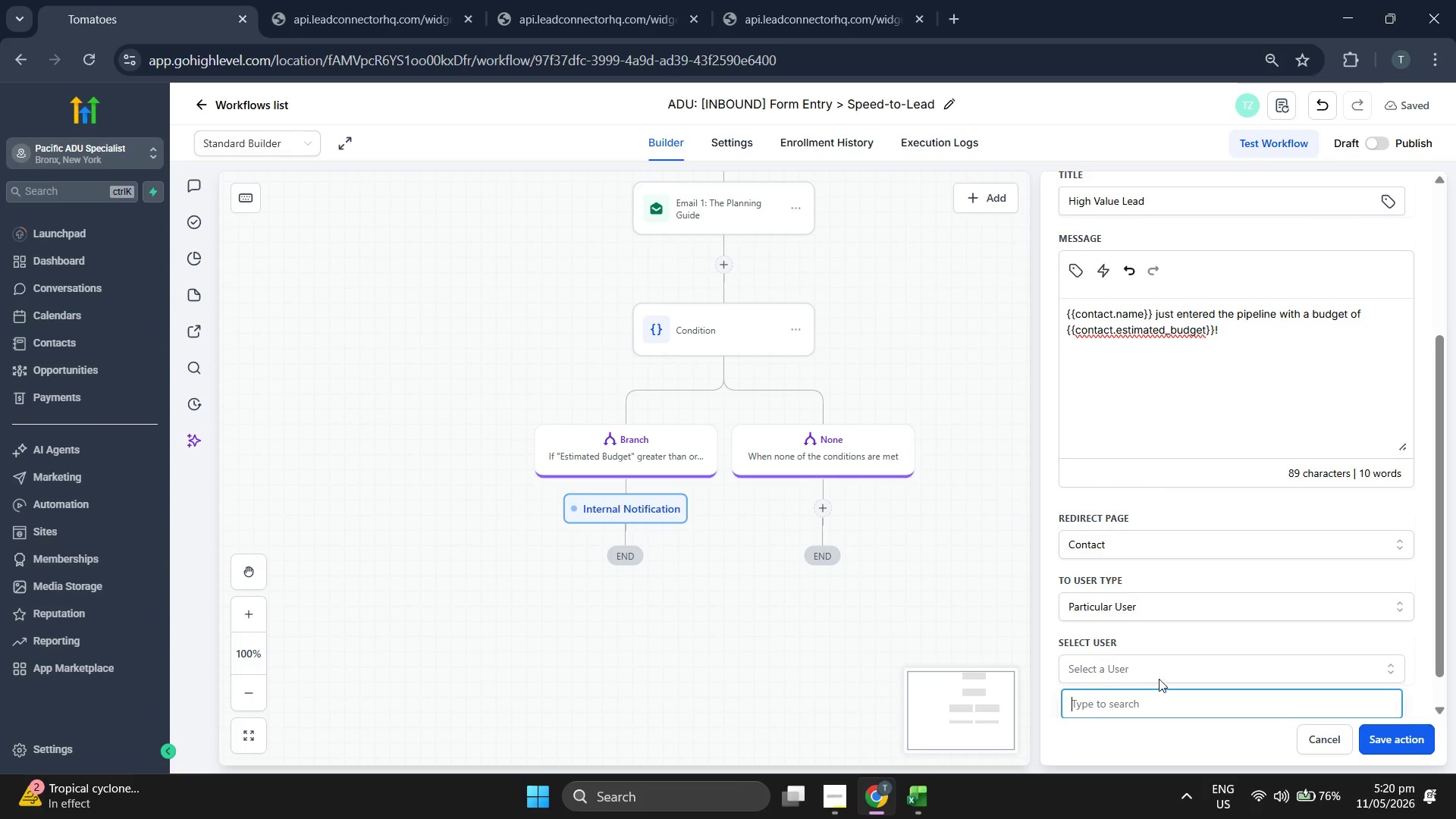 
wait(5.58)
 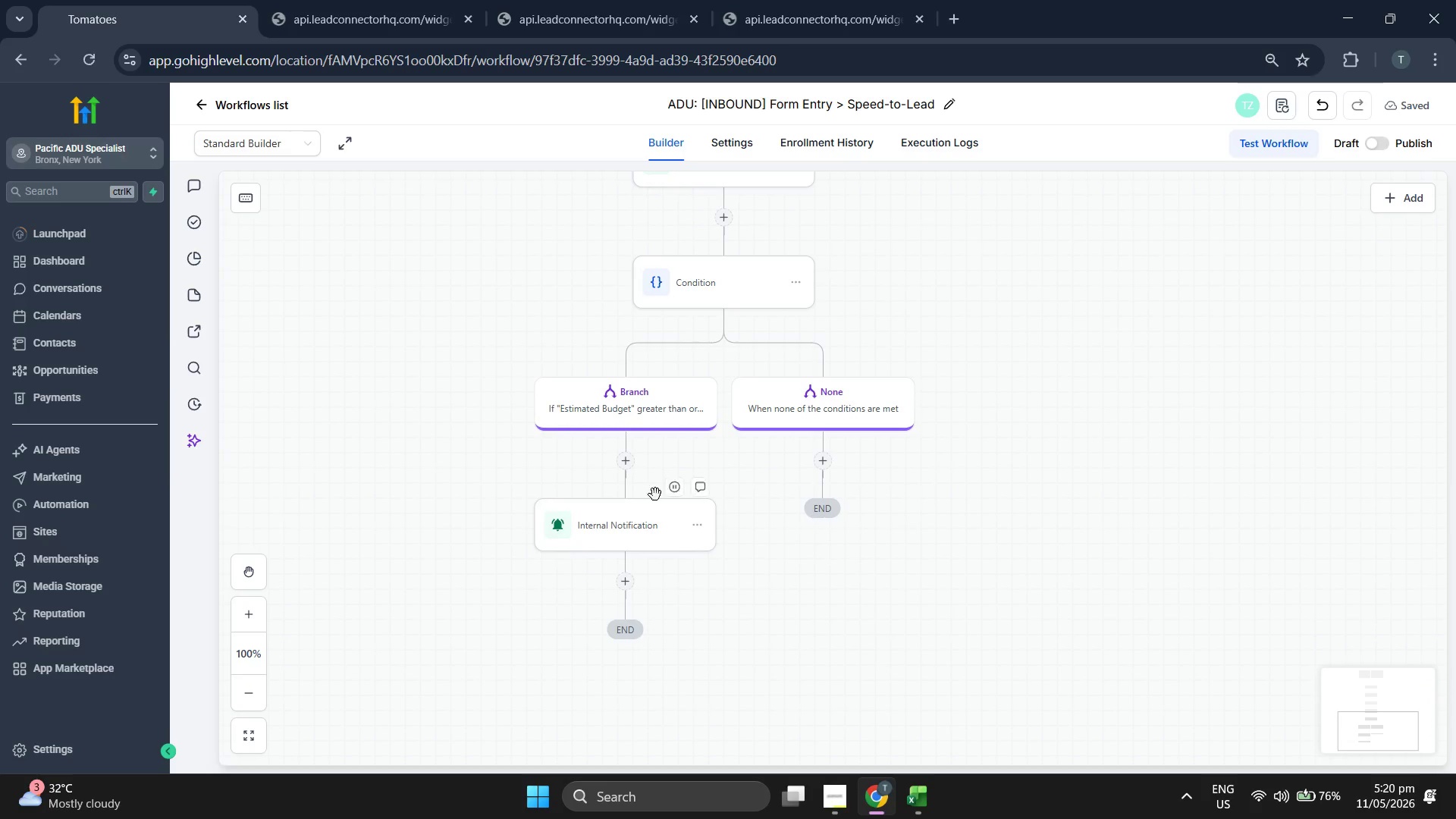 
left_click([627, 574])
 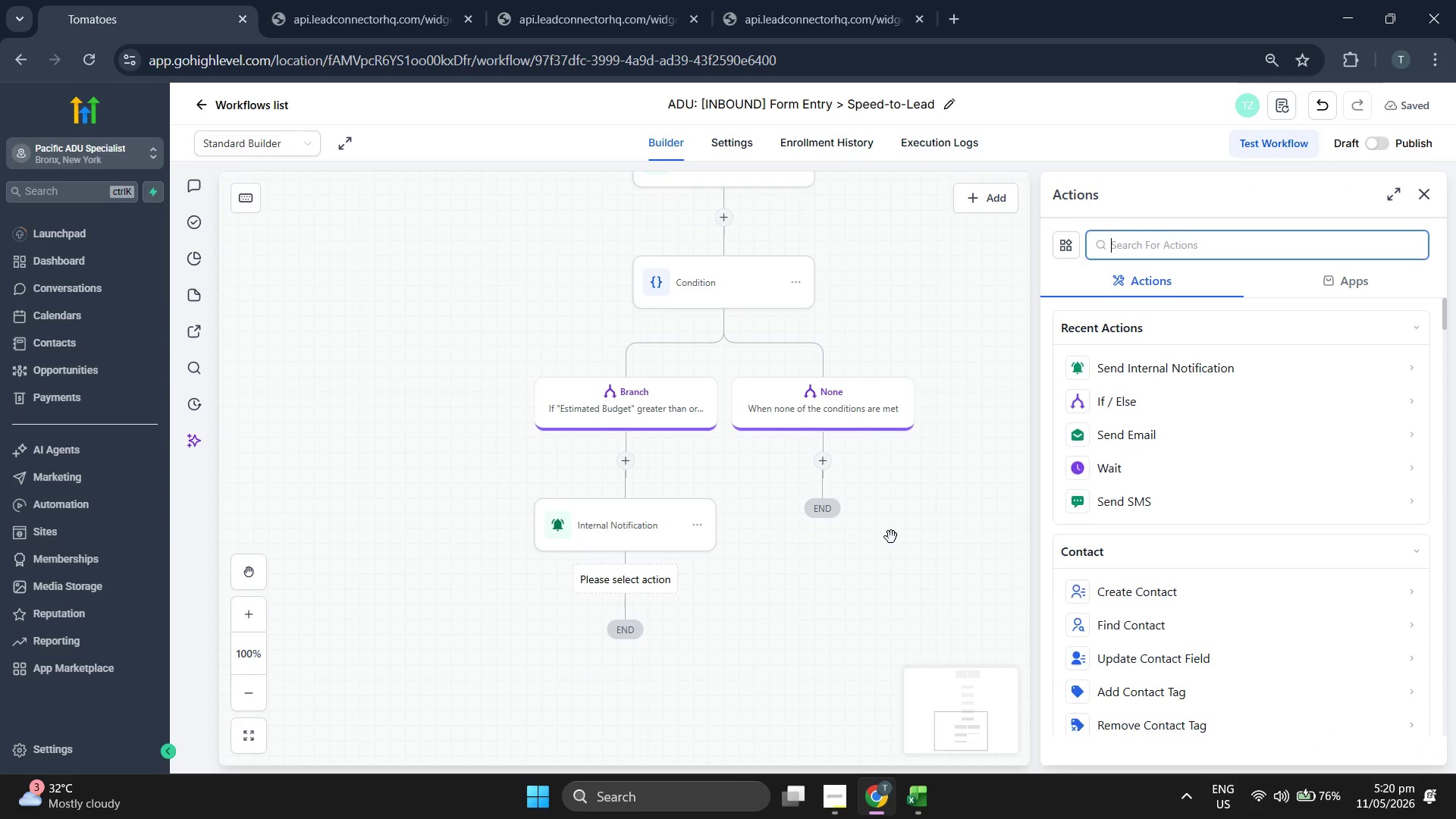 
scroll: coordinate [1266, 517], scroll_direction: down, amount: 20.0
 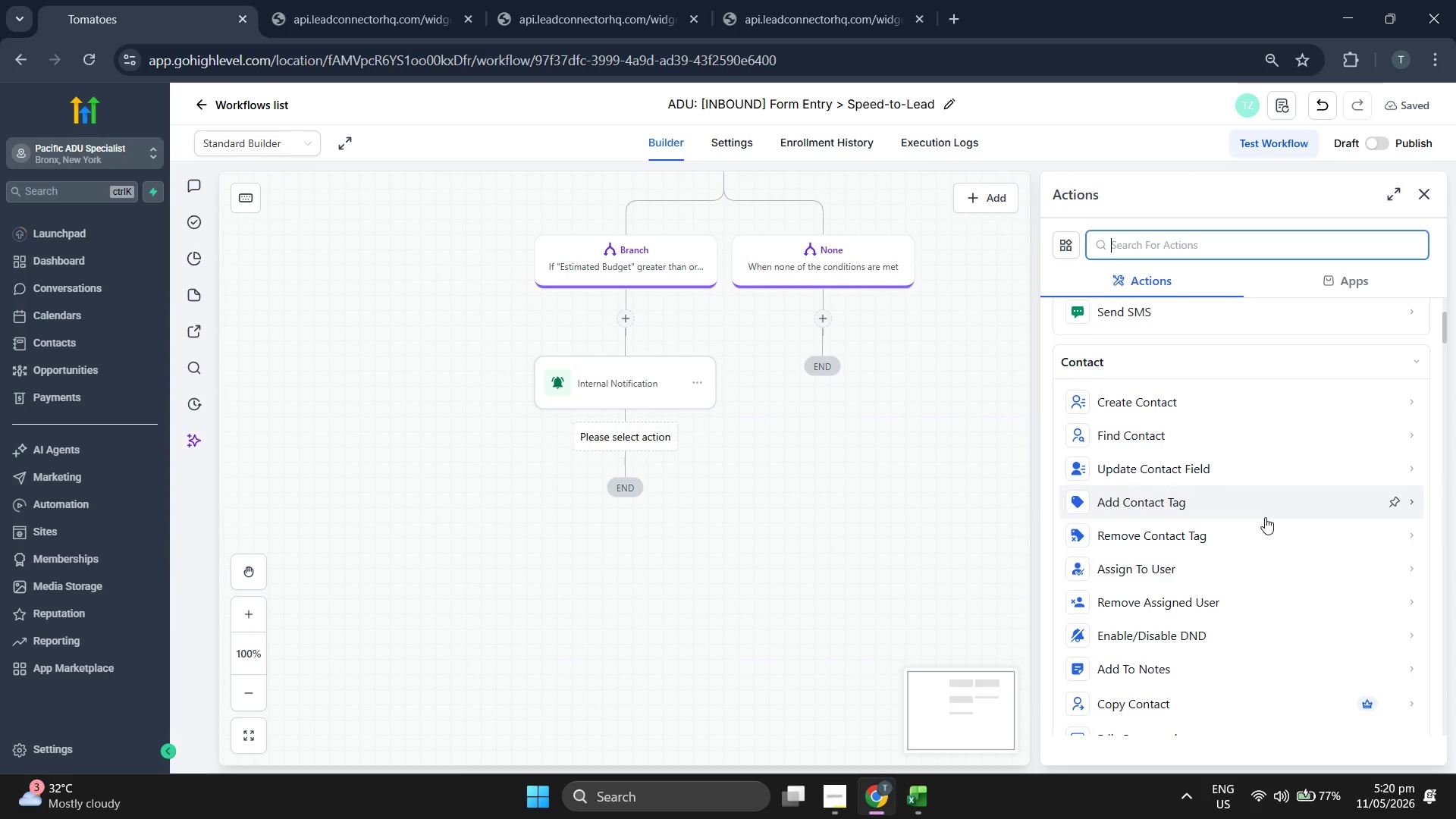 
scroll: coordinate [734, 421], scroll_direction: up, amount: 6.0
 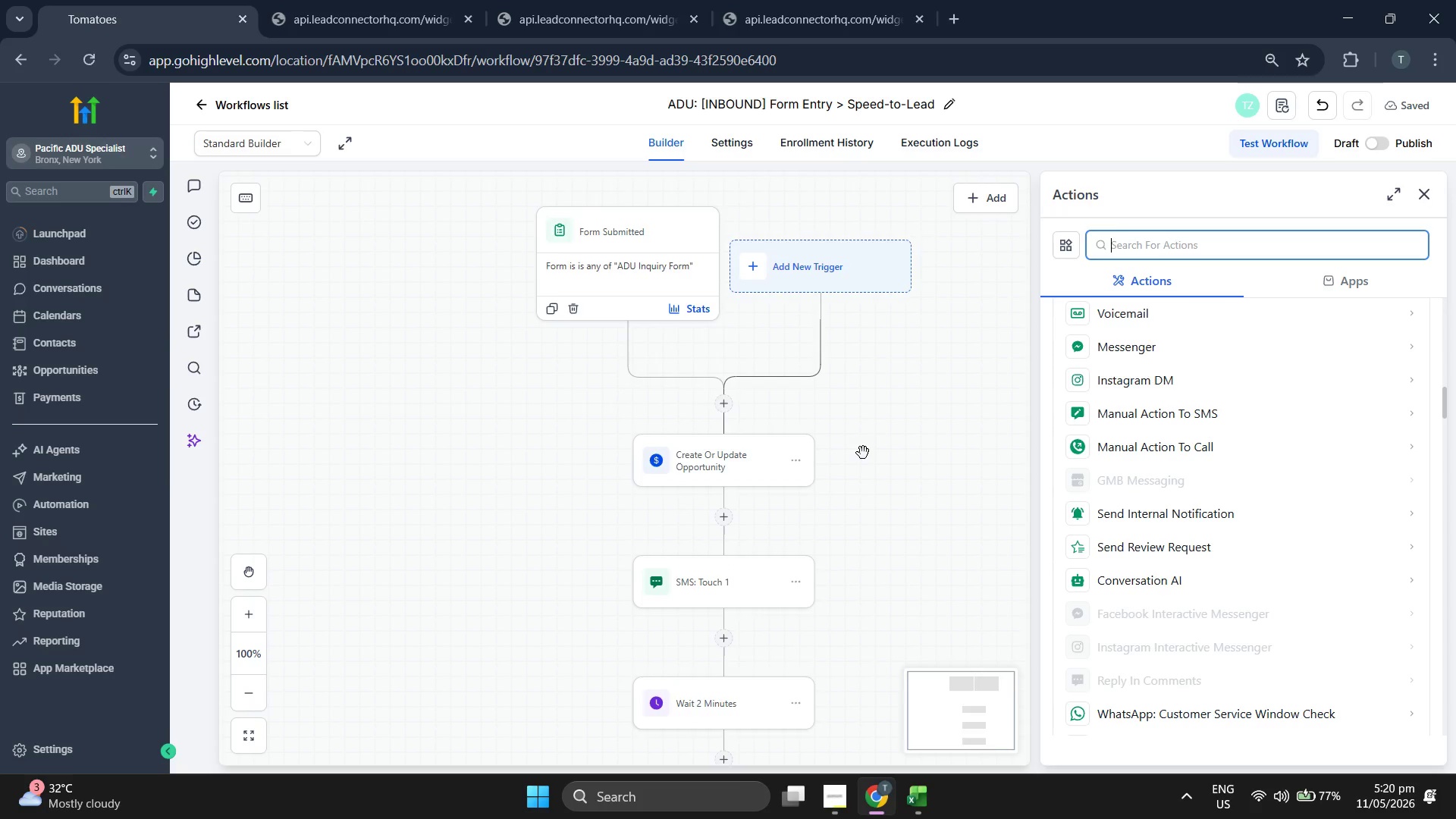 
scroll: coordinate [863, 453], scroll_direction: none, amount: 0.0
 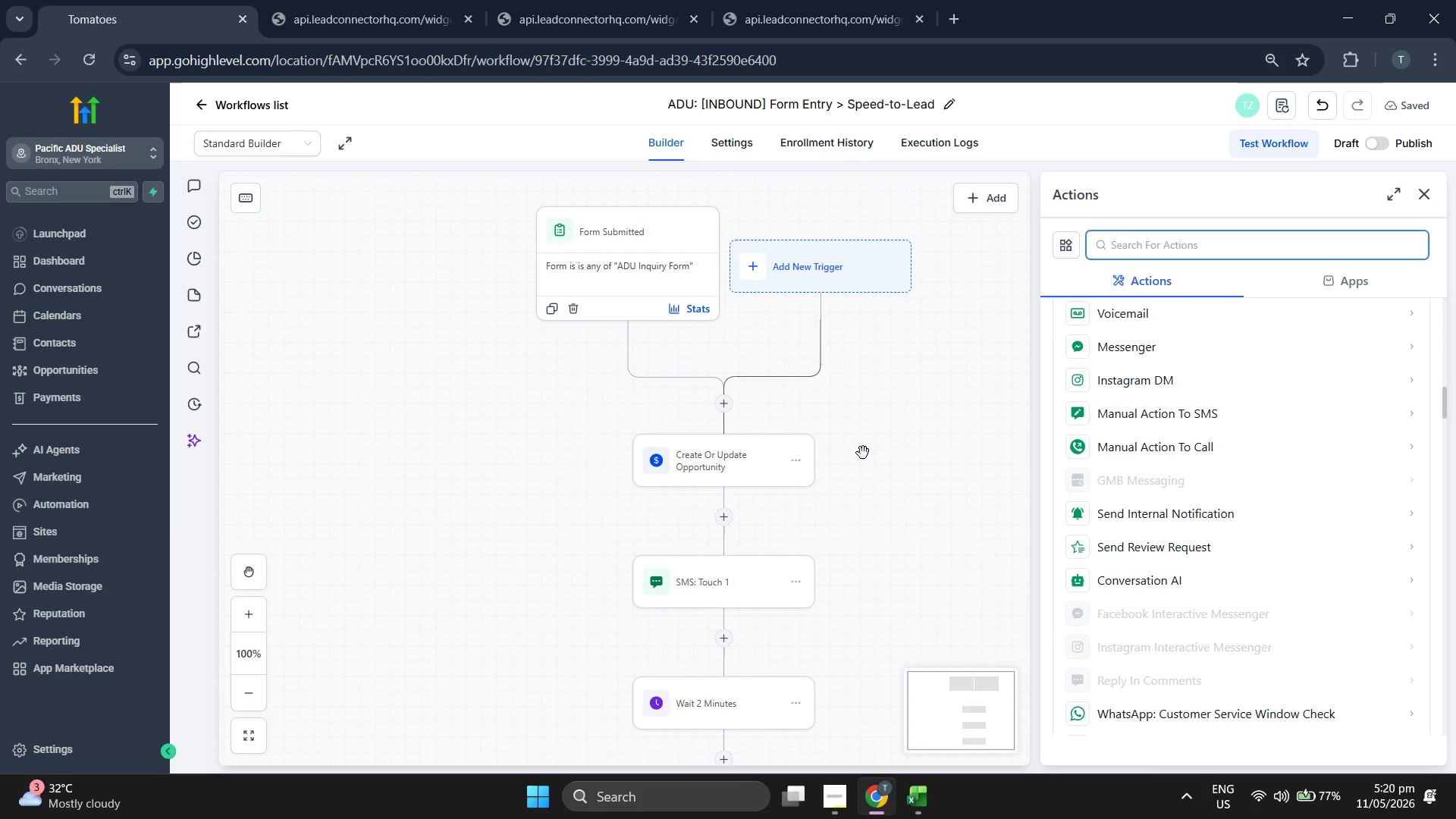 
scroll: coordinate [1290, 511], scroll_direction: down, amount: 18.0
 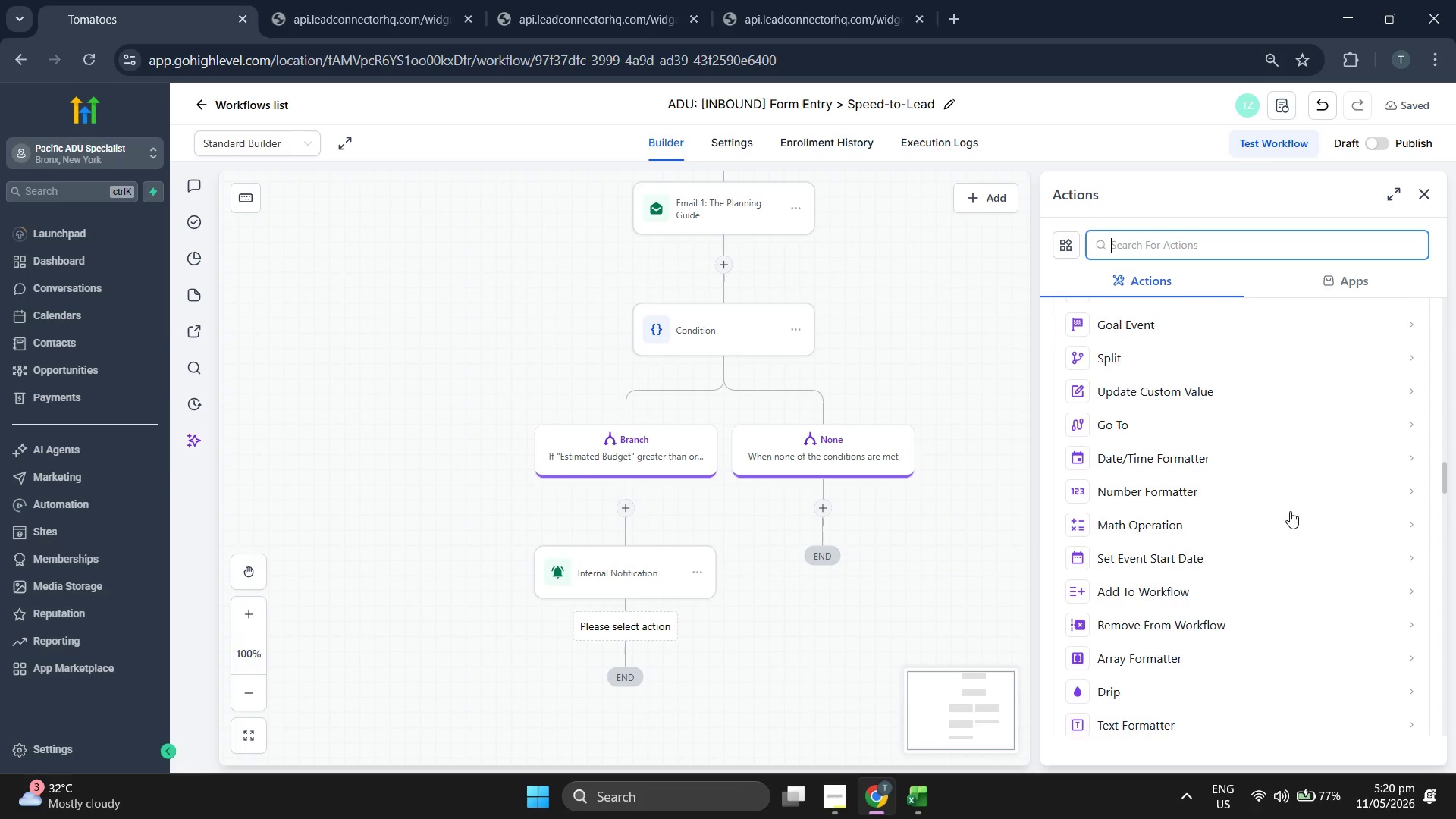 
scroll: coordinate [1290, 511], scroll_direction: none, amount: 0.0
 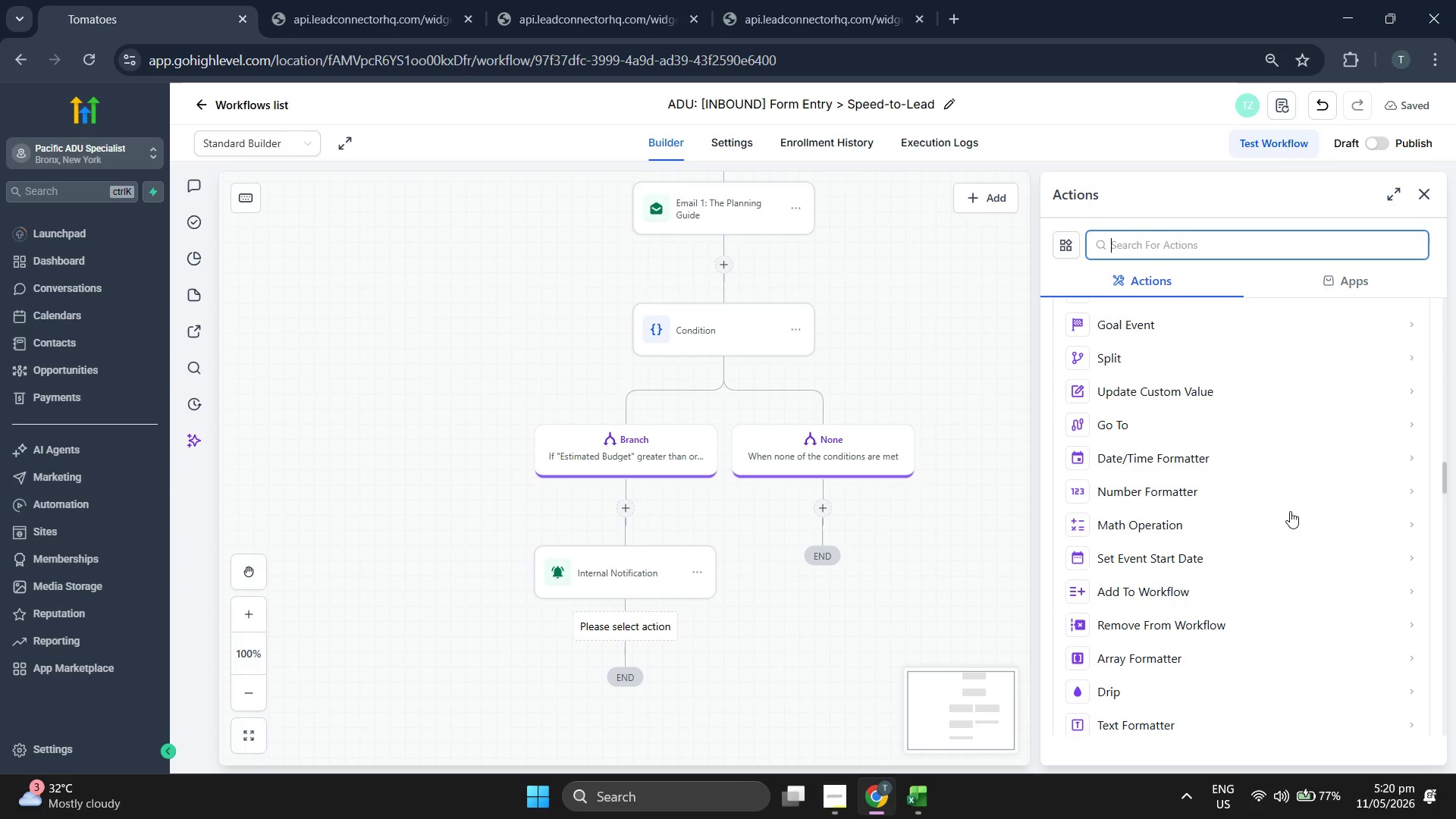 
scroll: coordinate [1290, 511], scroll_direction: down, amount: 1.0
 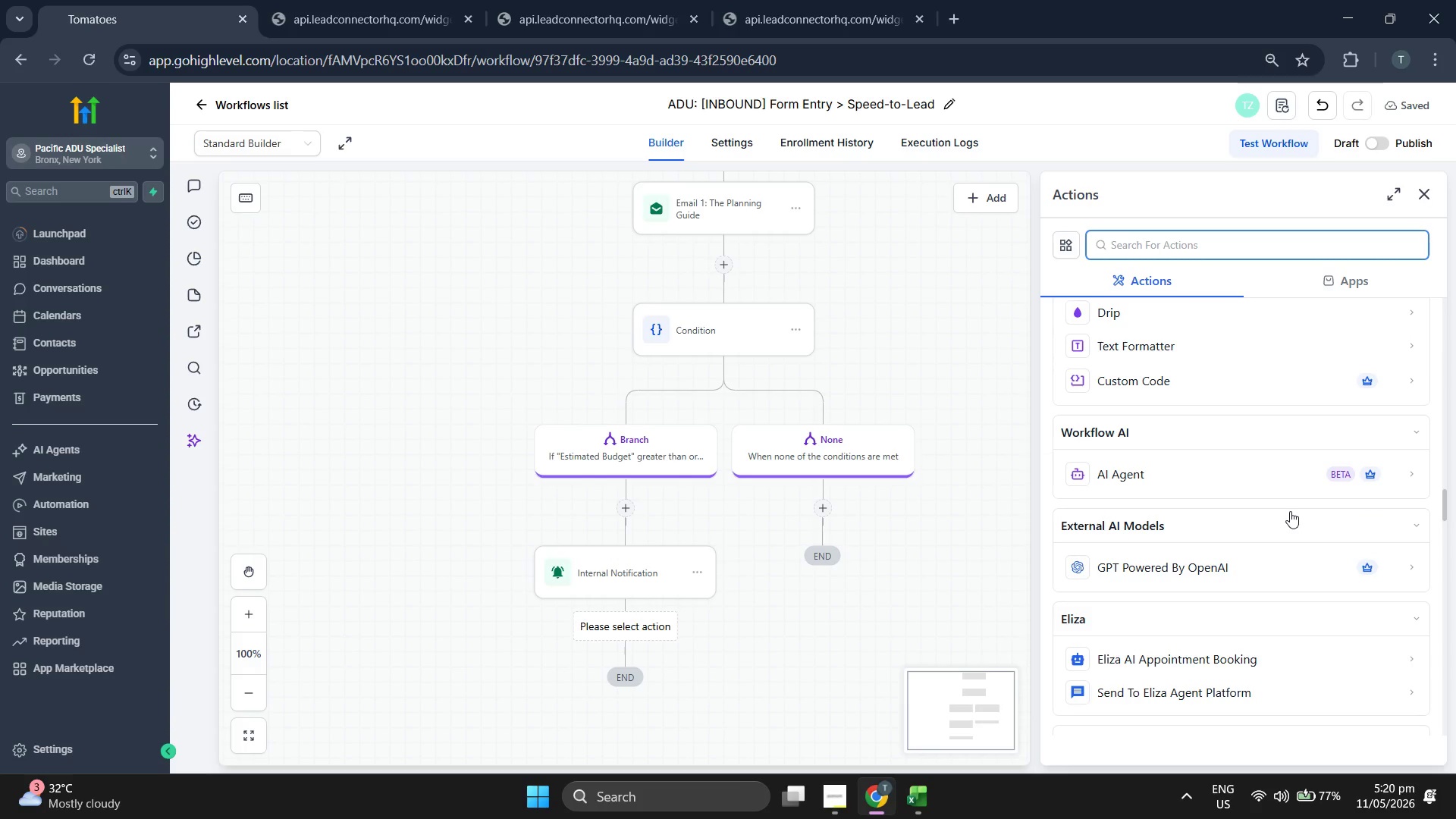 
scroll: coordinate [1290, 511], scroll_direction: up, amount: 3.0
 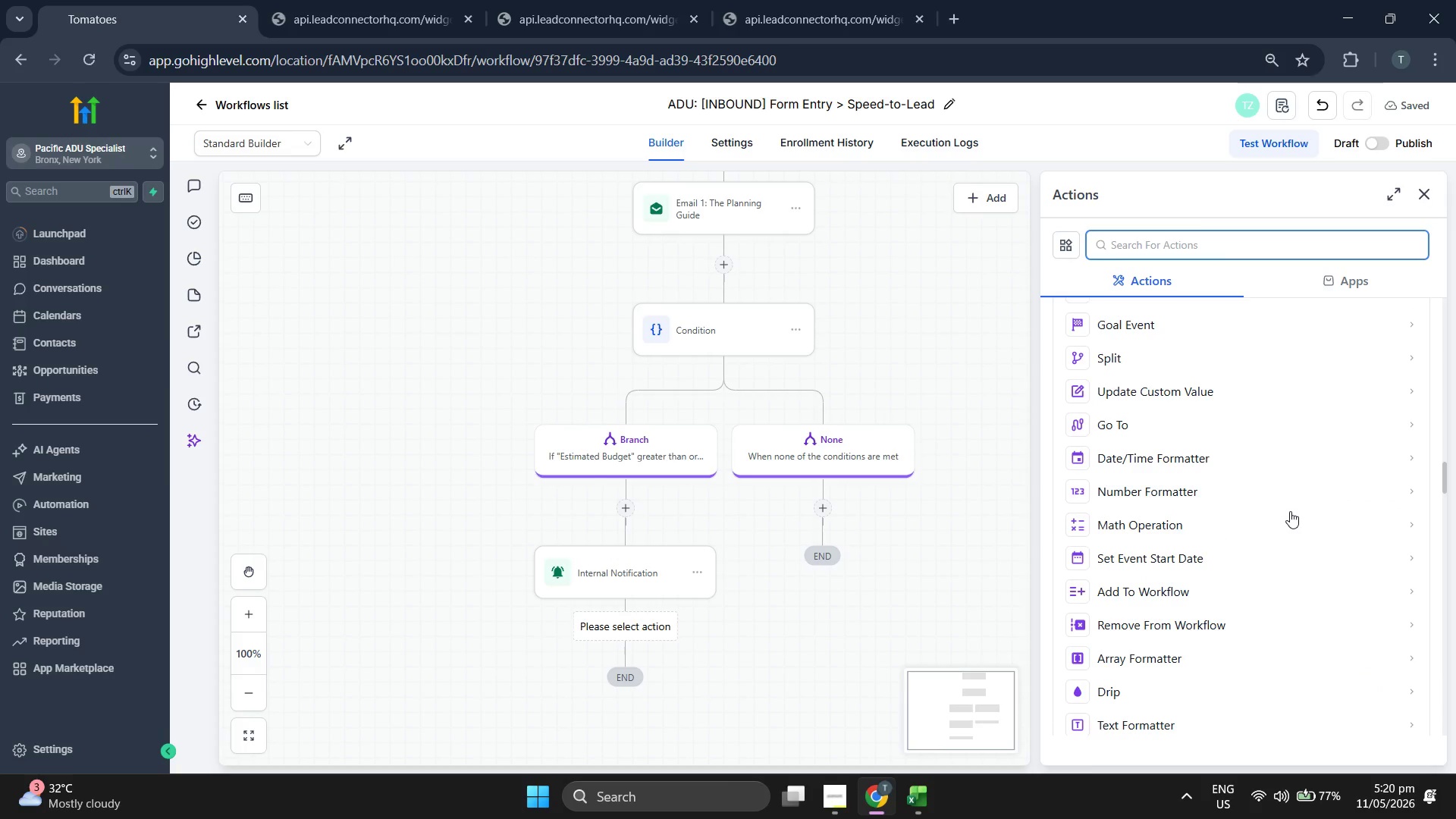 
scroll: coordinate [1290, 511], scroll_direction: down, amount: 3.0
 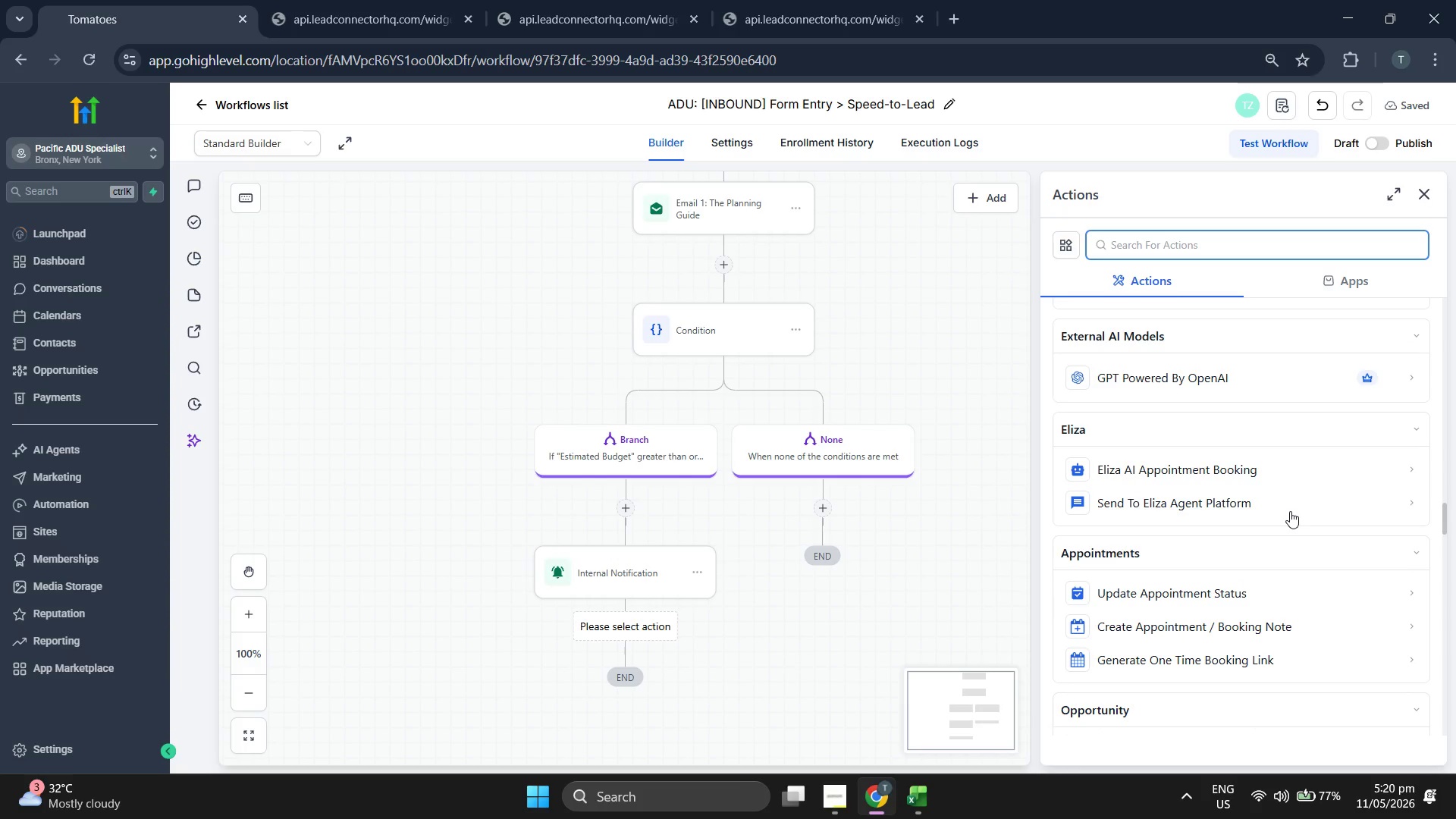 
scroll: coordinate [1290, 511], scroll_direction: none, amount: 0.0
 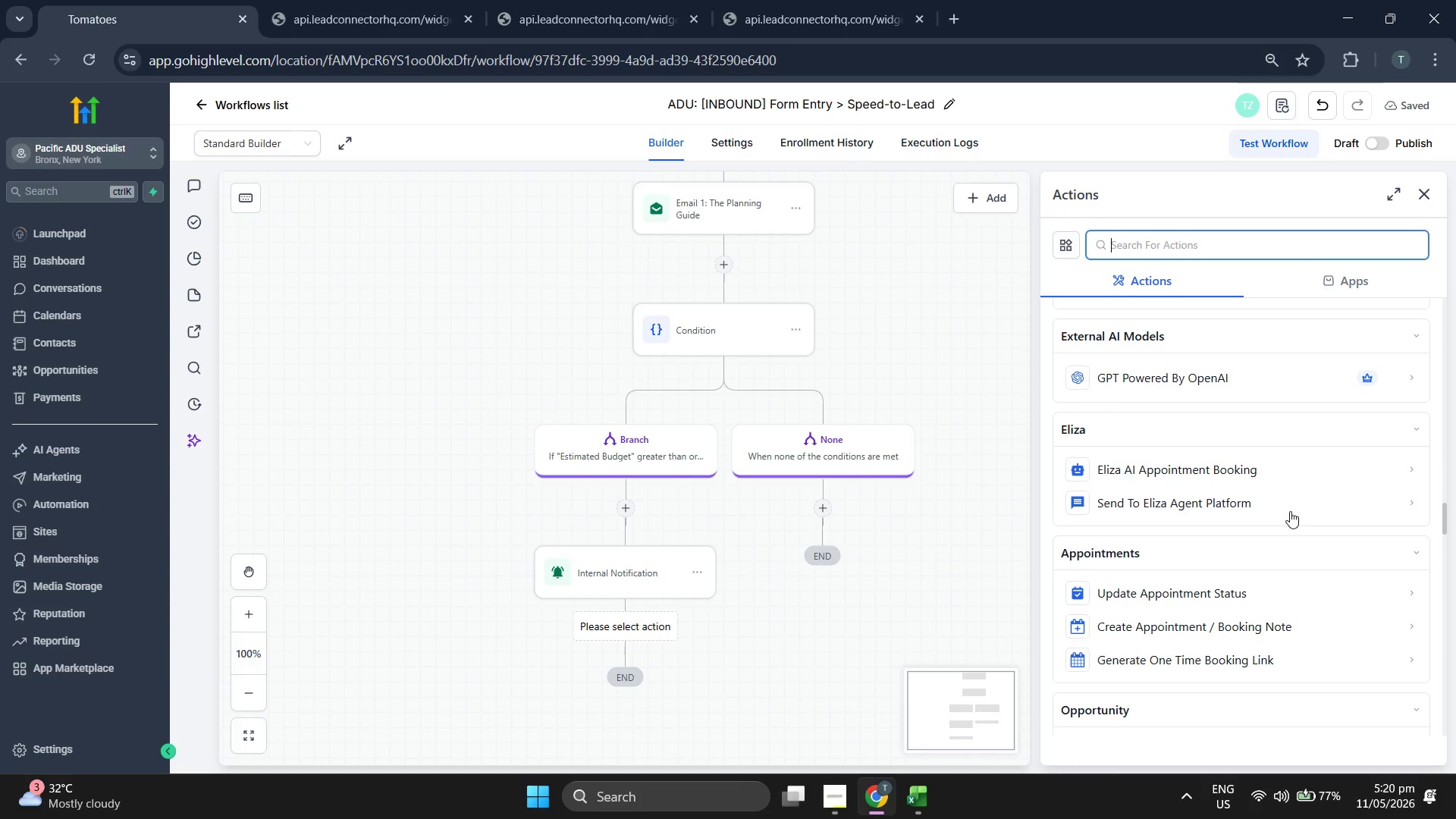 
scroll: coordinate [1288, 519], scroll_direction: down, amount: 19.0
 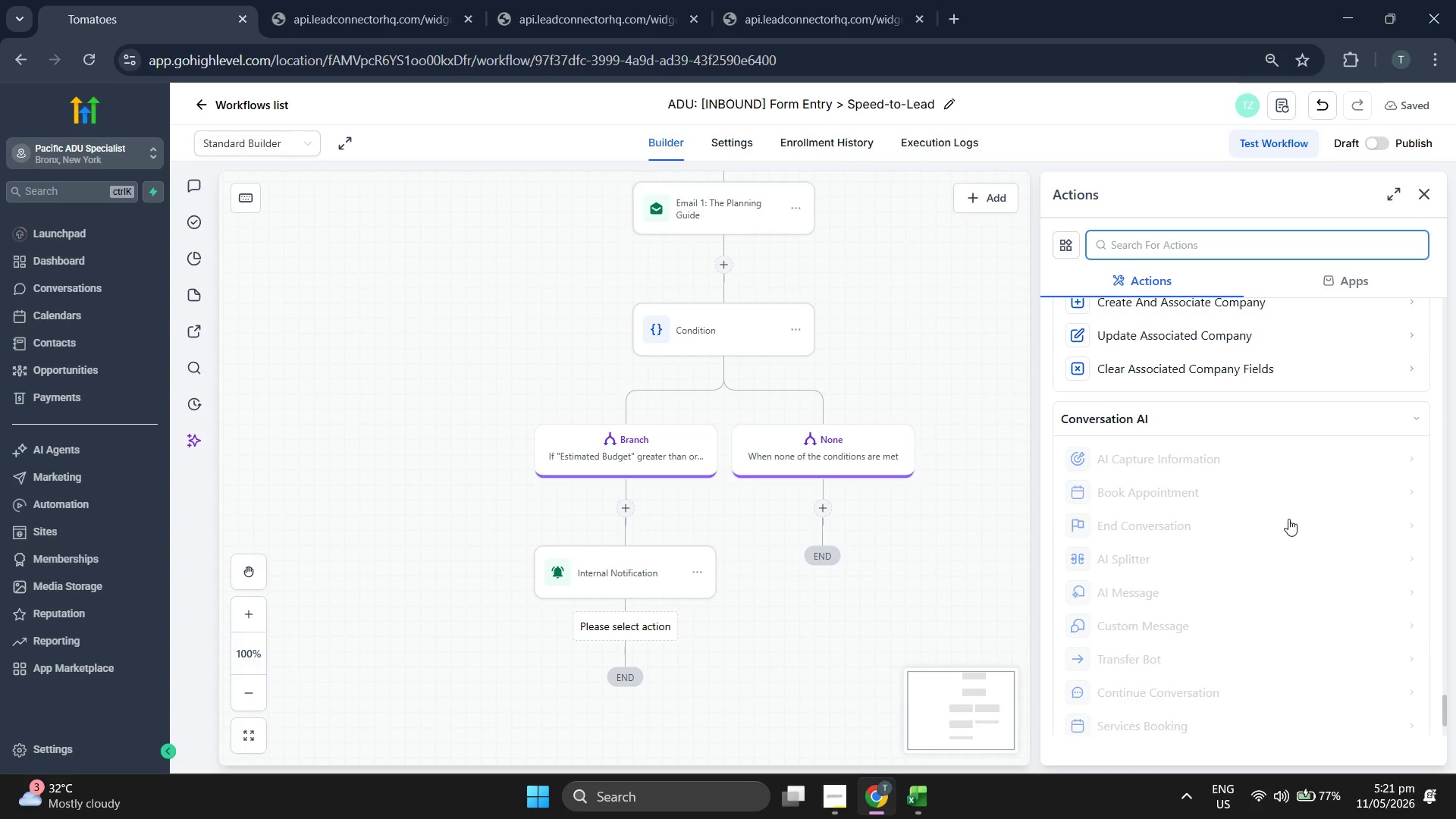 
wait(7.91)
 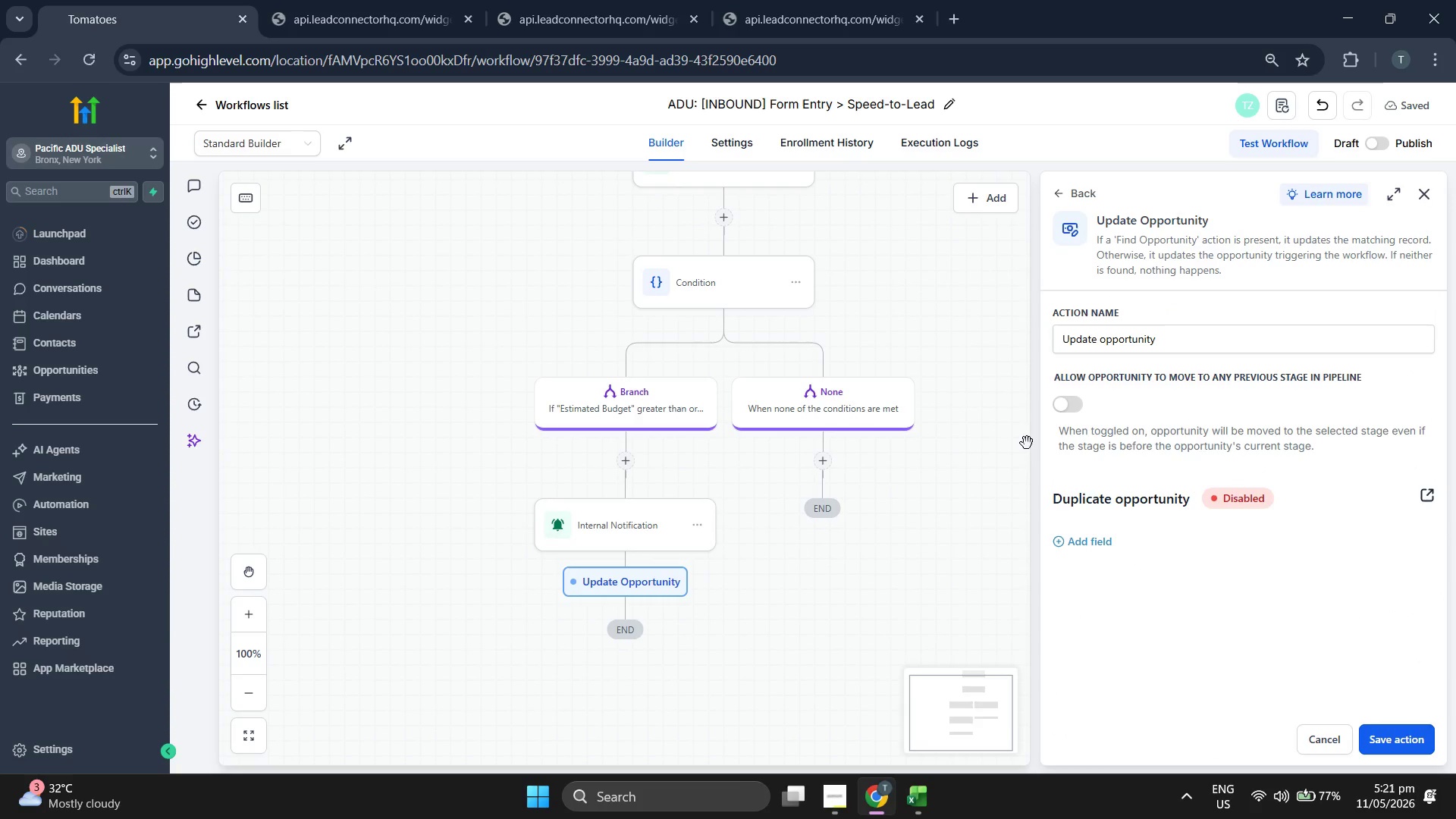 
left_click([1091, 543])
 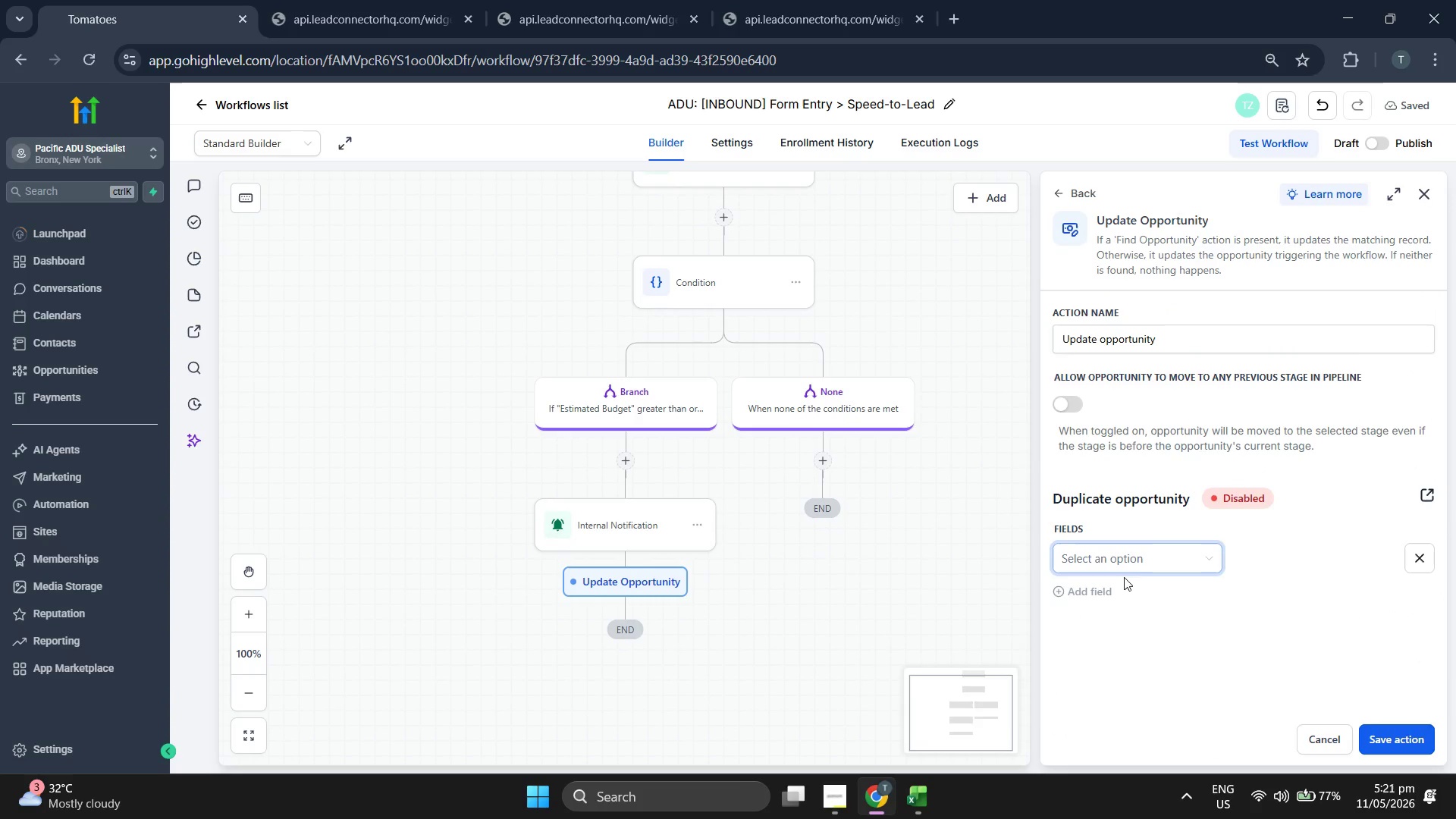 
left_click([1124, 564])
 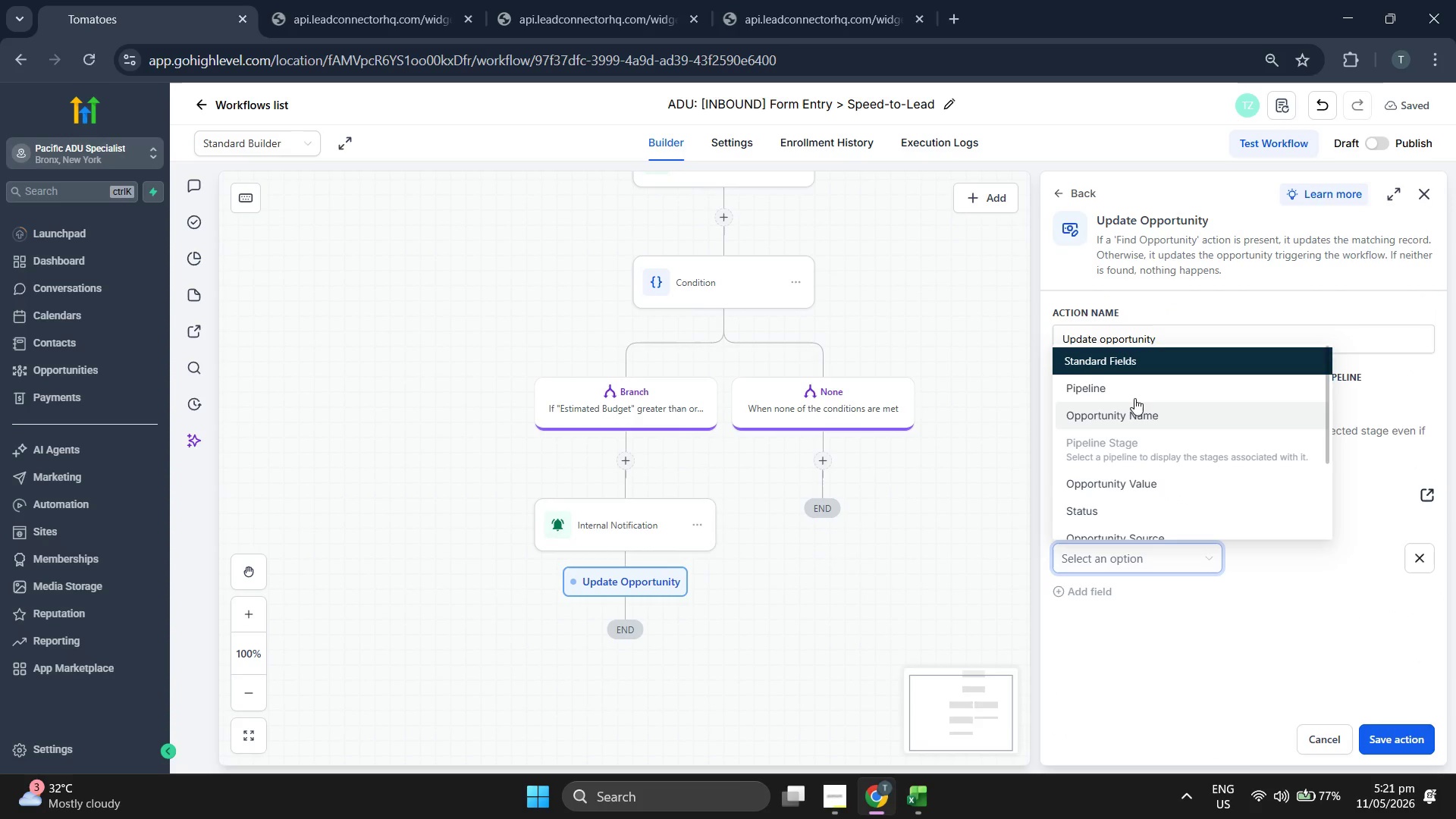 
scroll: coordinate [1275, 535], scroll_direction: up, amount: 22.0
 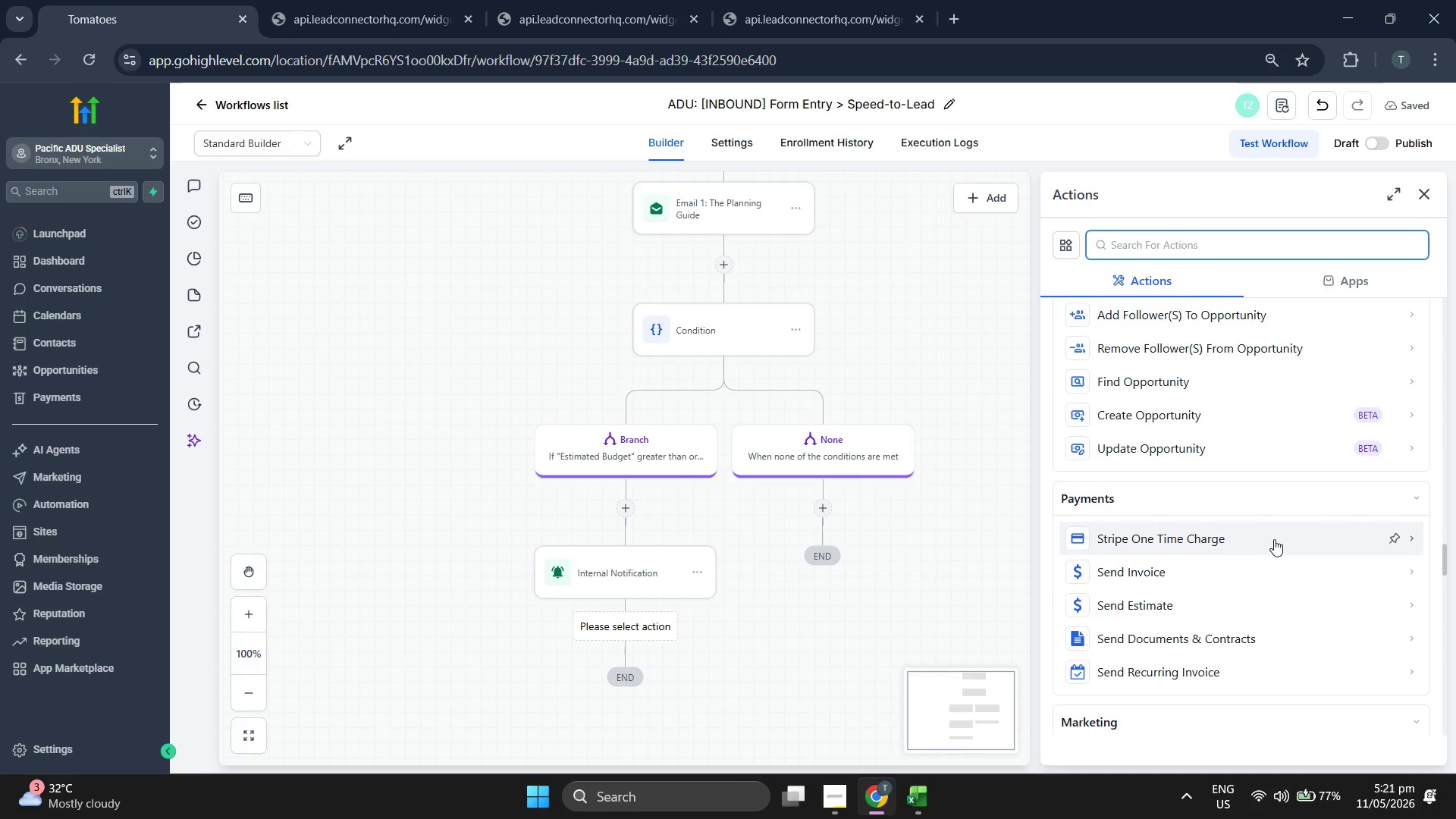 
left_click([1136, 388])
 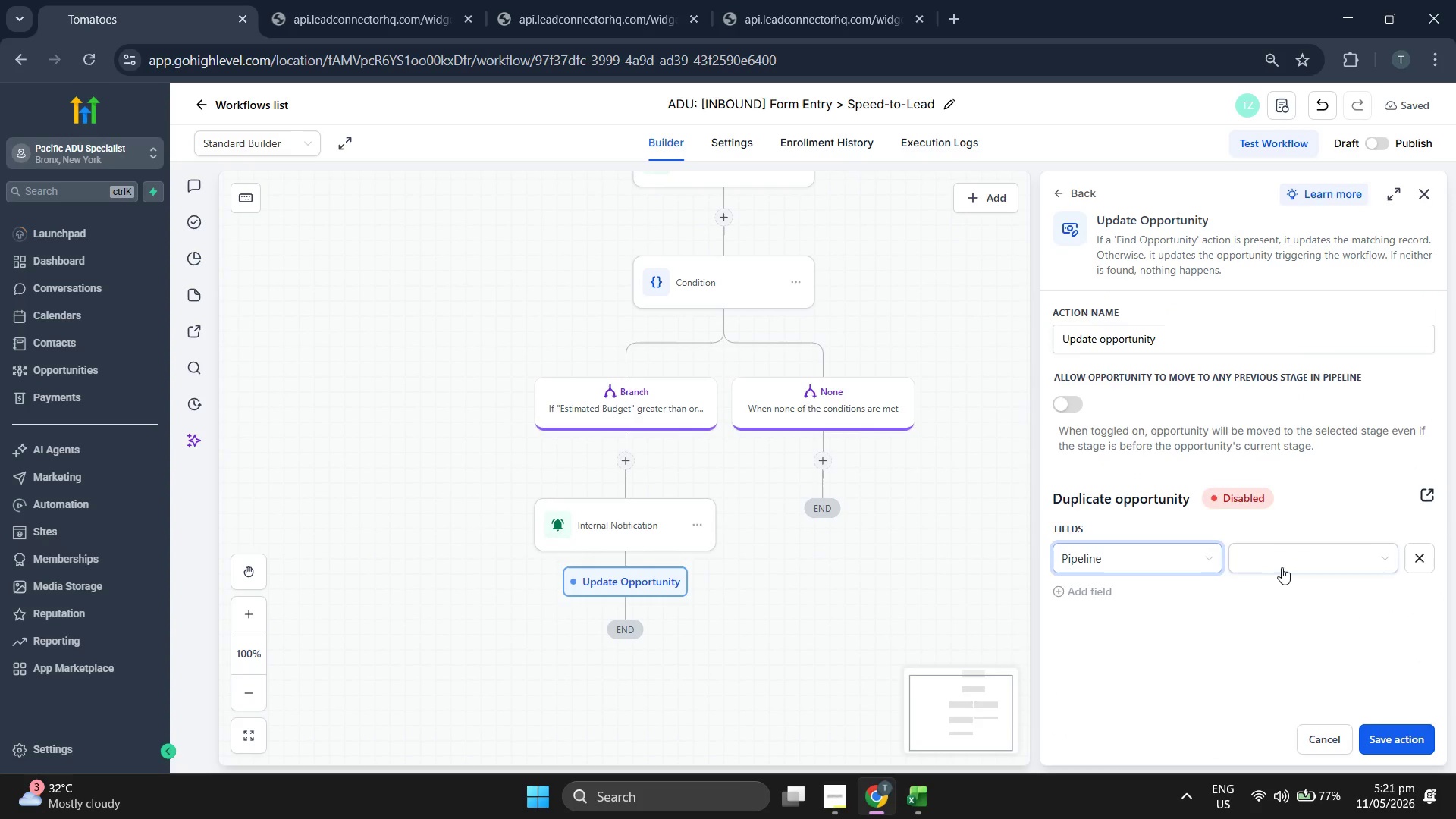 
left_click([1285, 566])
 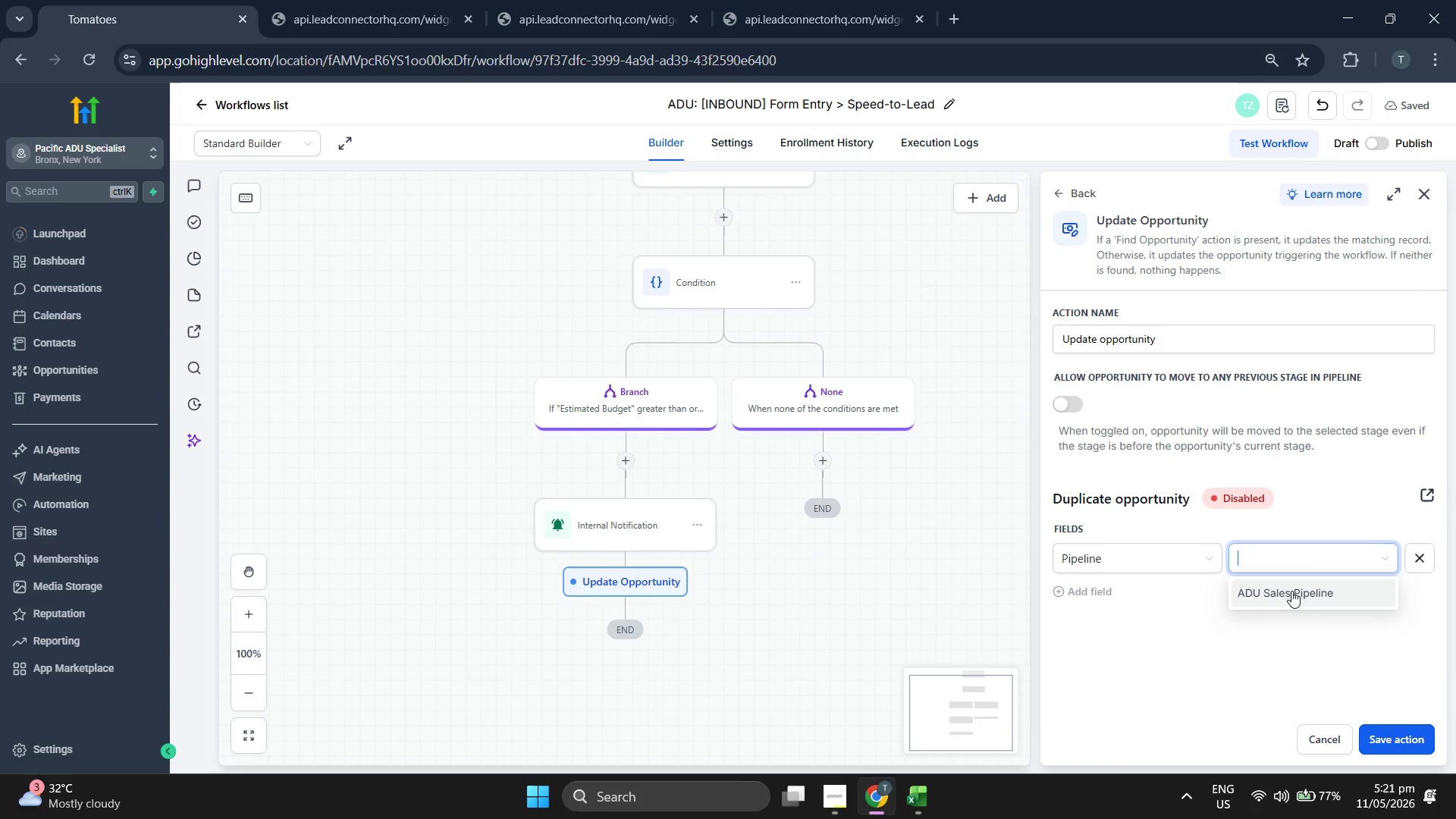 
scroll: coordinate [1274, 542], scroll_direction: up, amount: 2.0
 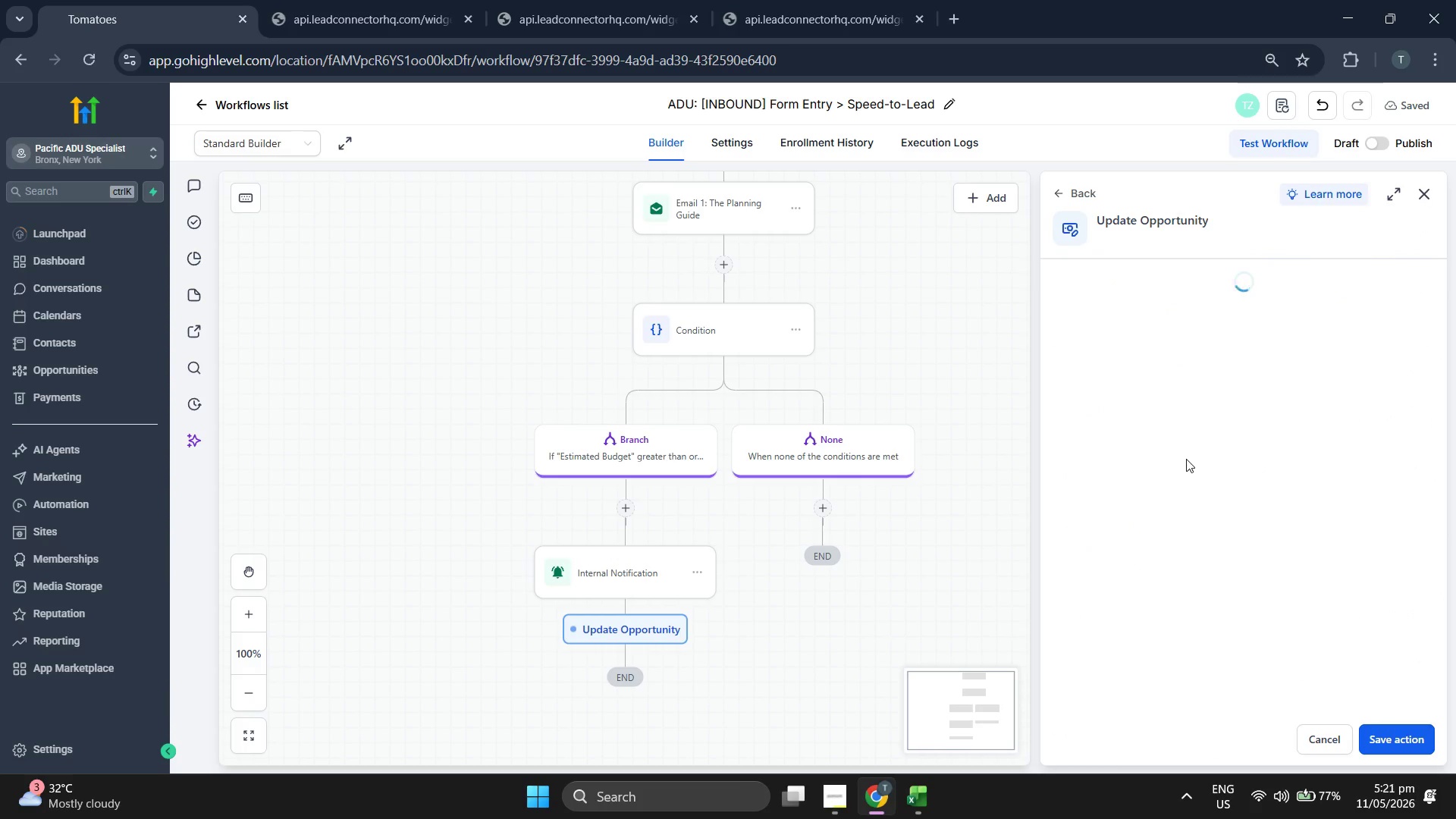 
left_click([1291, 599])
 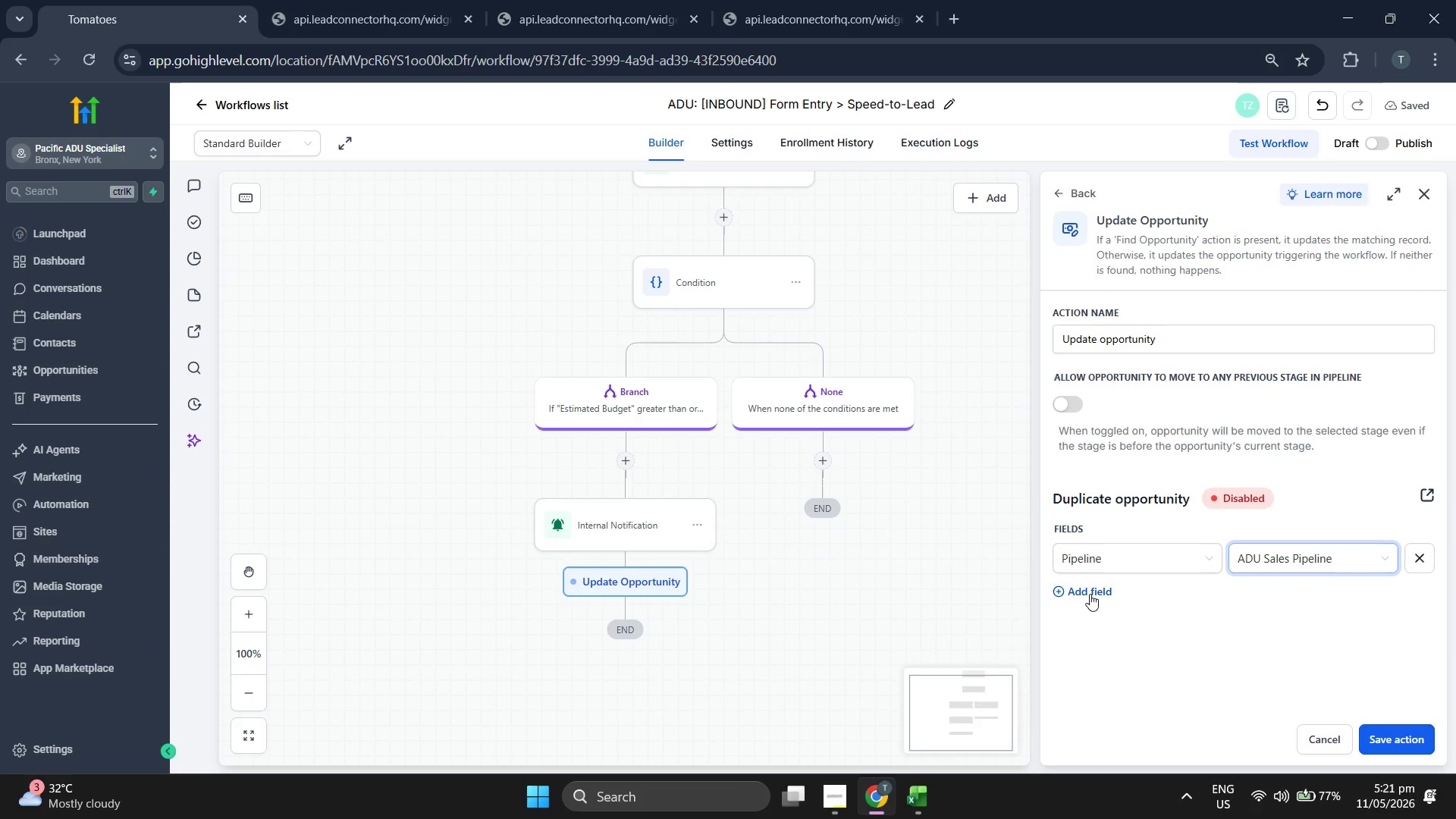 
left_click([1086, 593])
 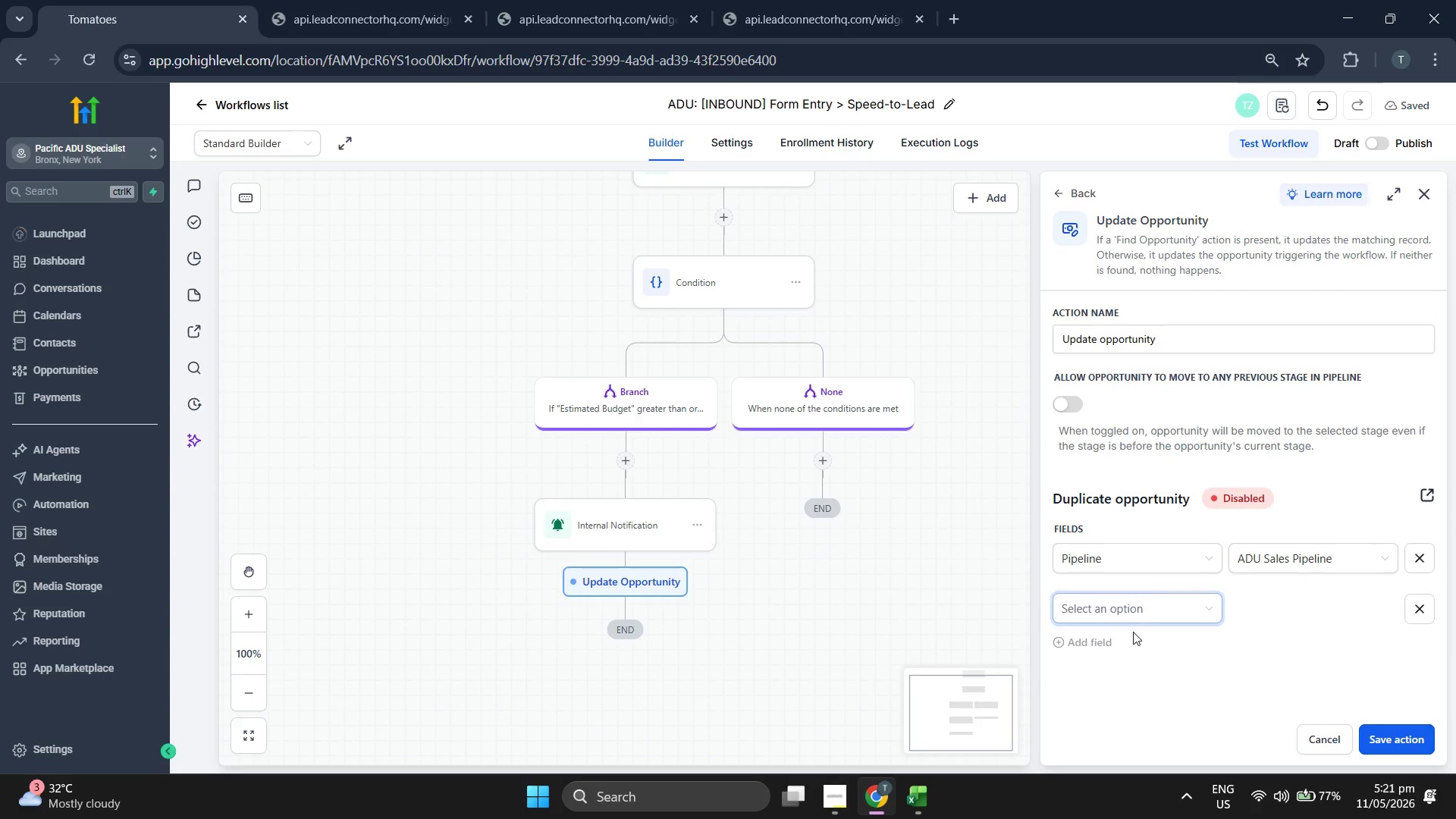 
left_click([1129, 613])
 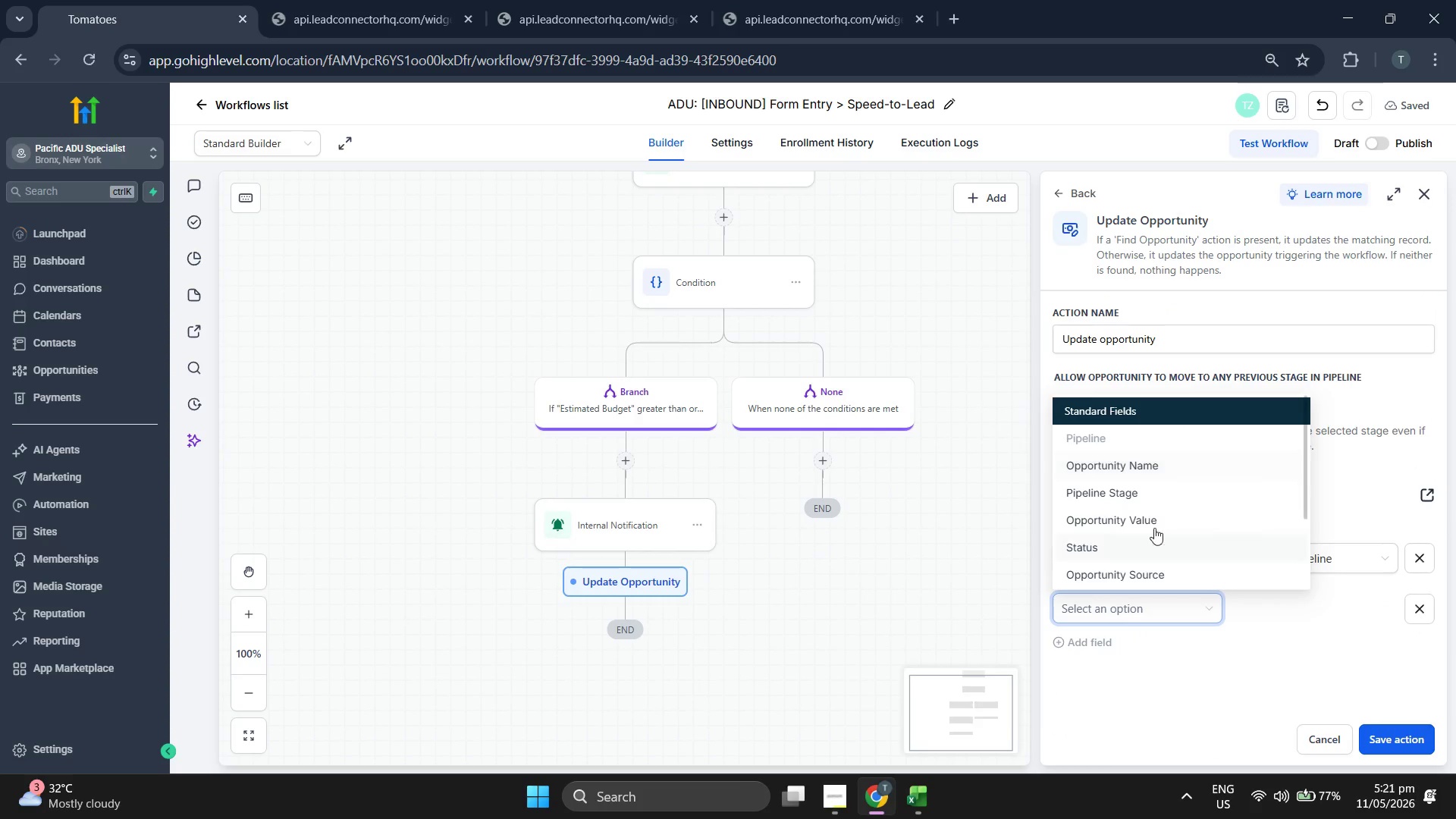 
left_click([1153, 497])
 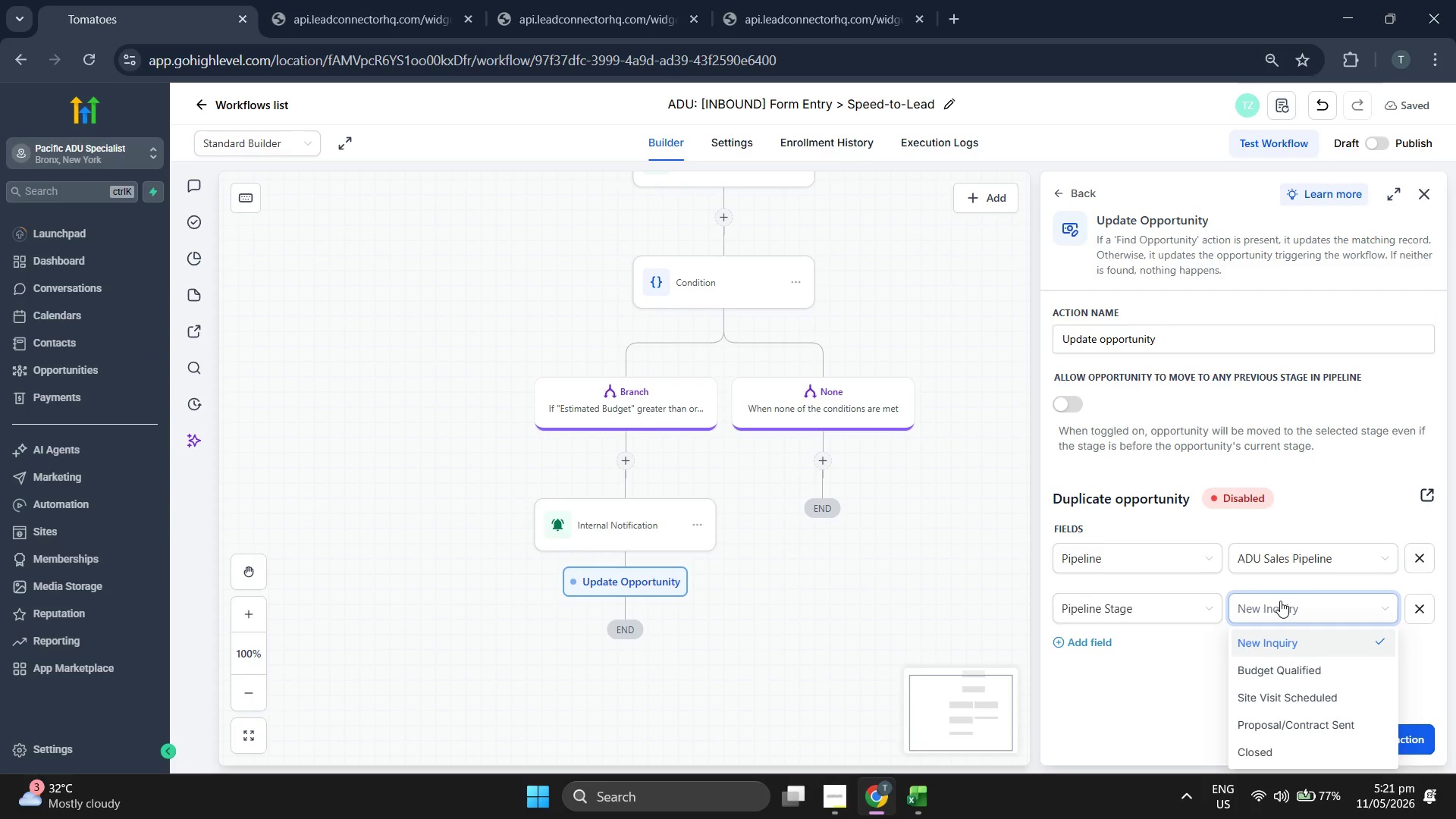 
scroll: coordinate [830, 499], scroll_direction: down, amount: 1.0
 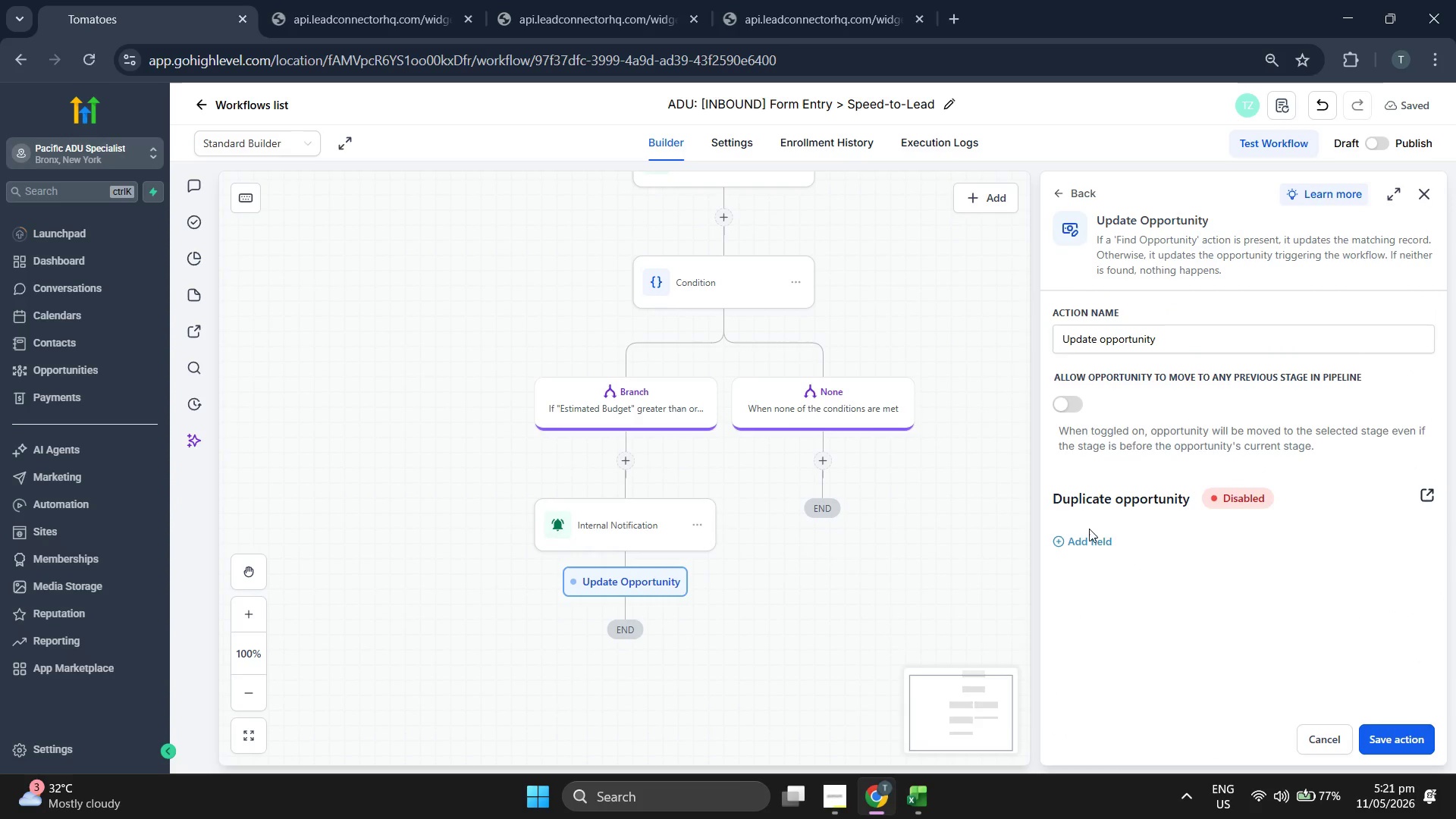 
left_click([1309, 669])
 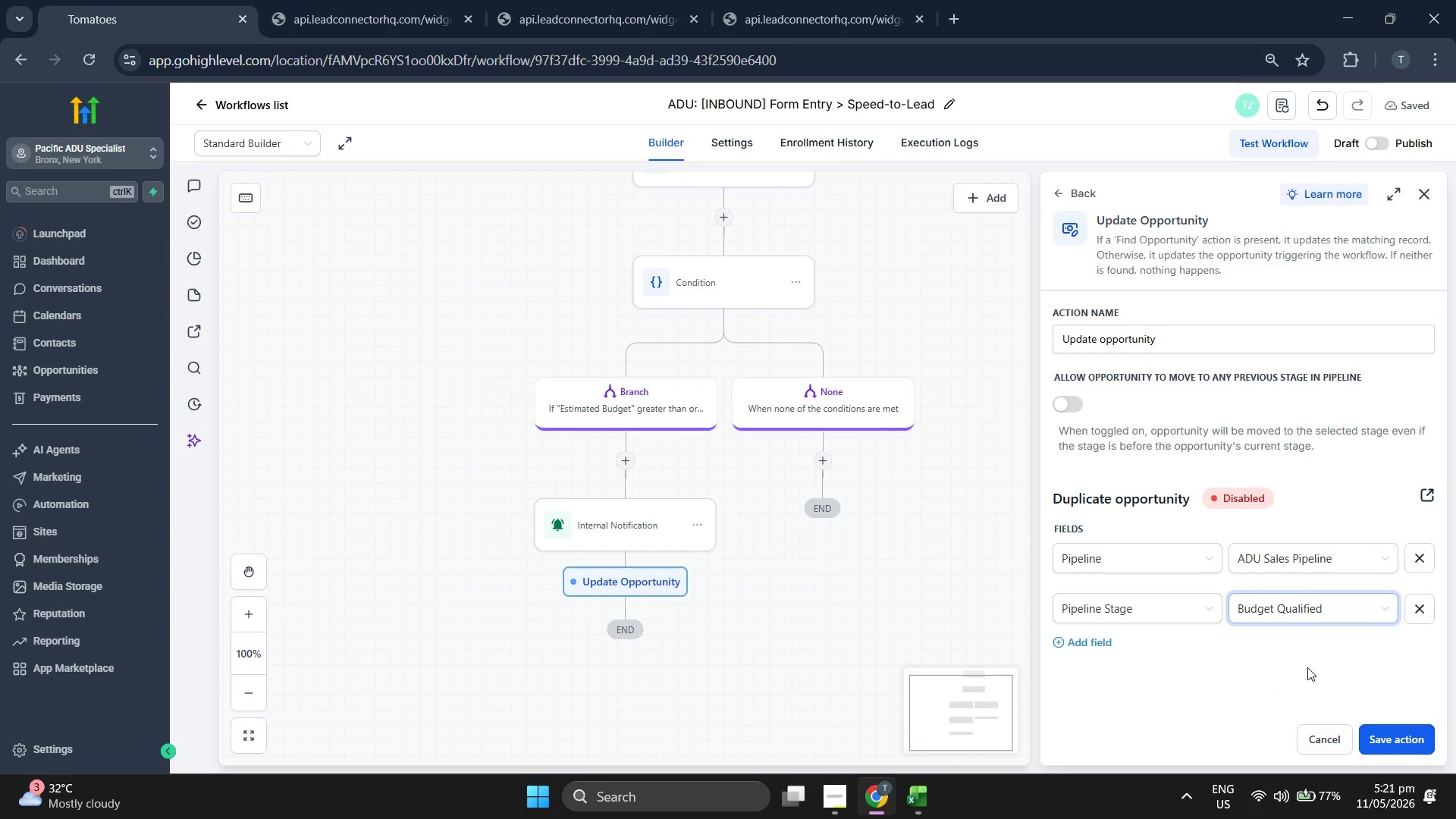 
left_click_drag(start_coordinate=[1018, 613], to_coordinate=[1004, 504])
 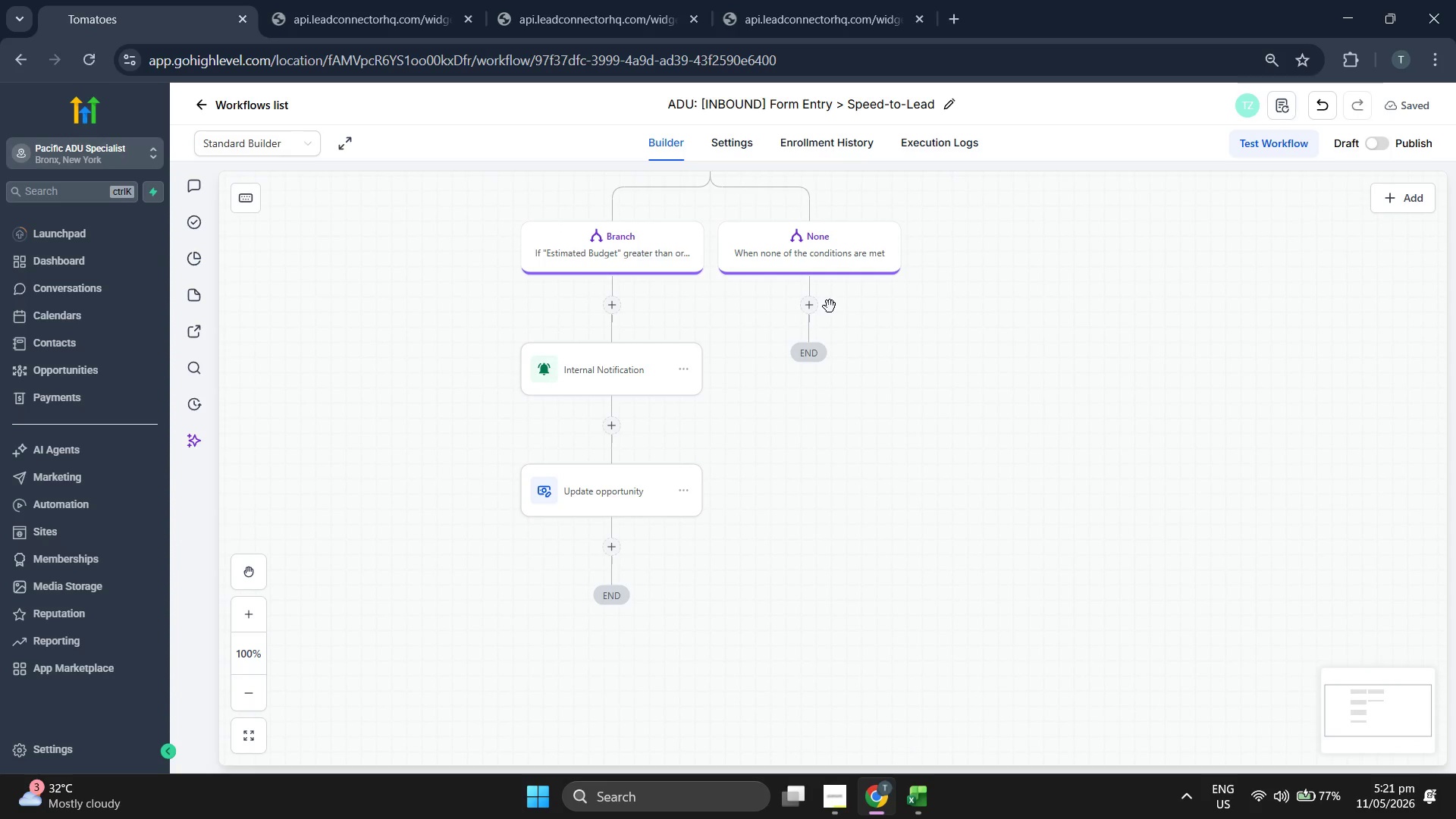 
left_click([814, 305])
 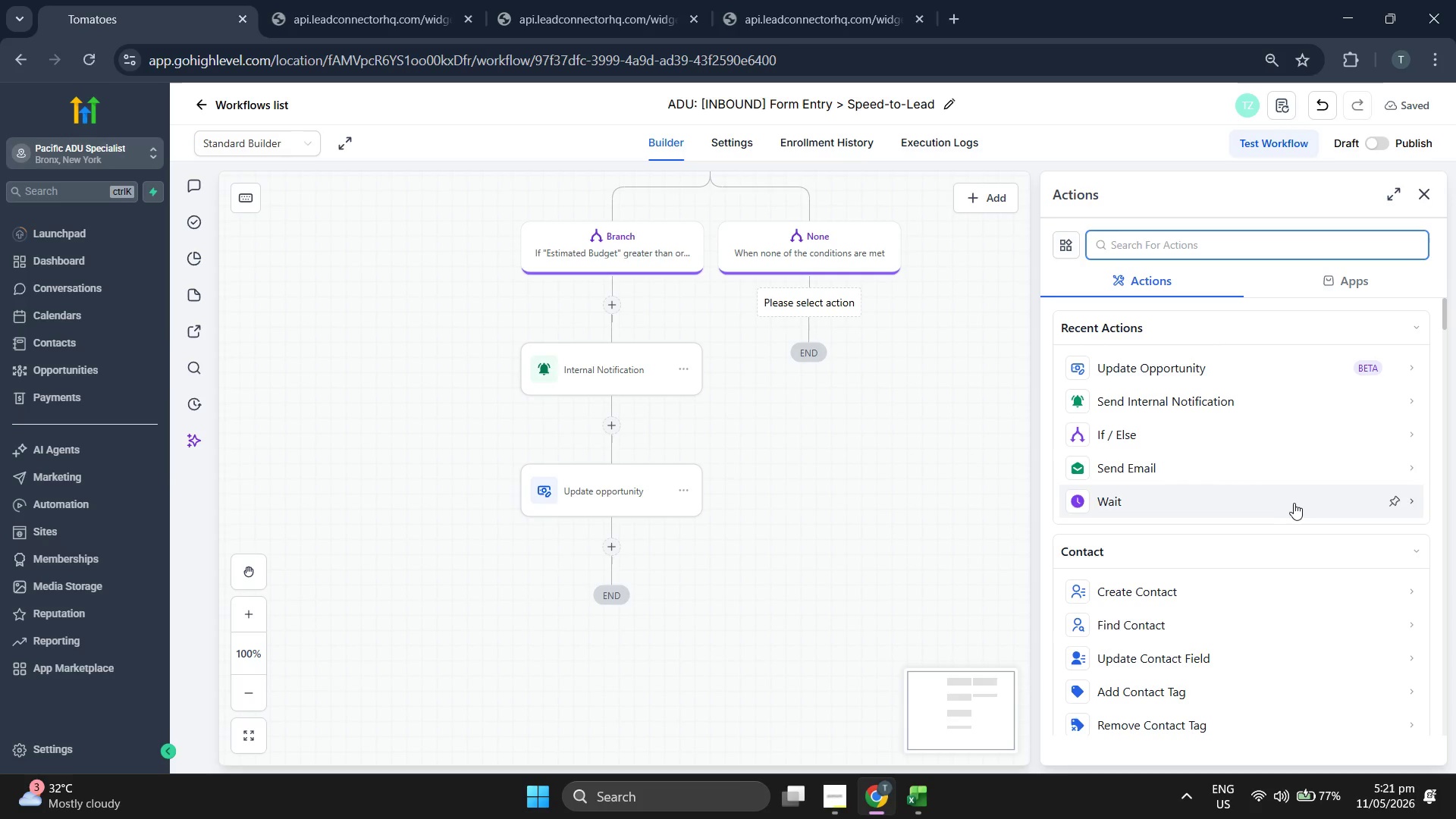 
scroll: coordinate [1296, 501], scroll_direction: down, amount: 6.0
 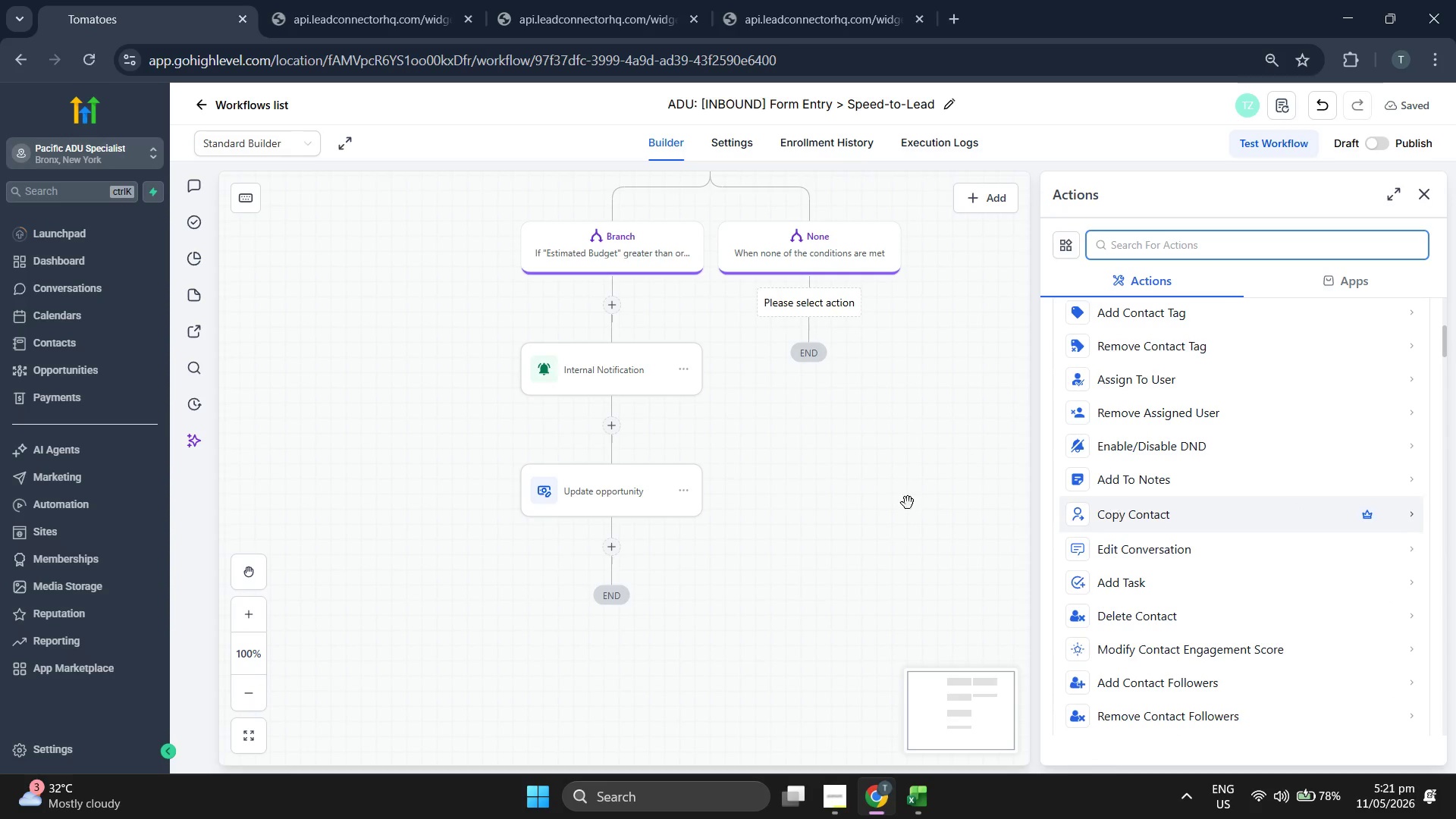 
scroll: coordinate [940, 508], scroll_direction: up, amount: 6.0
 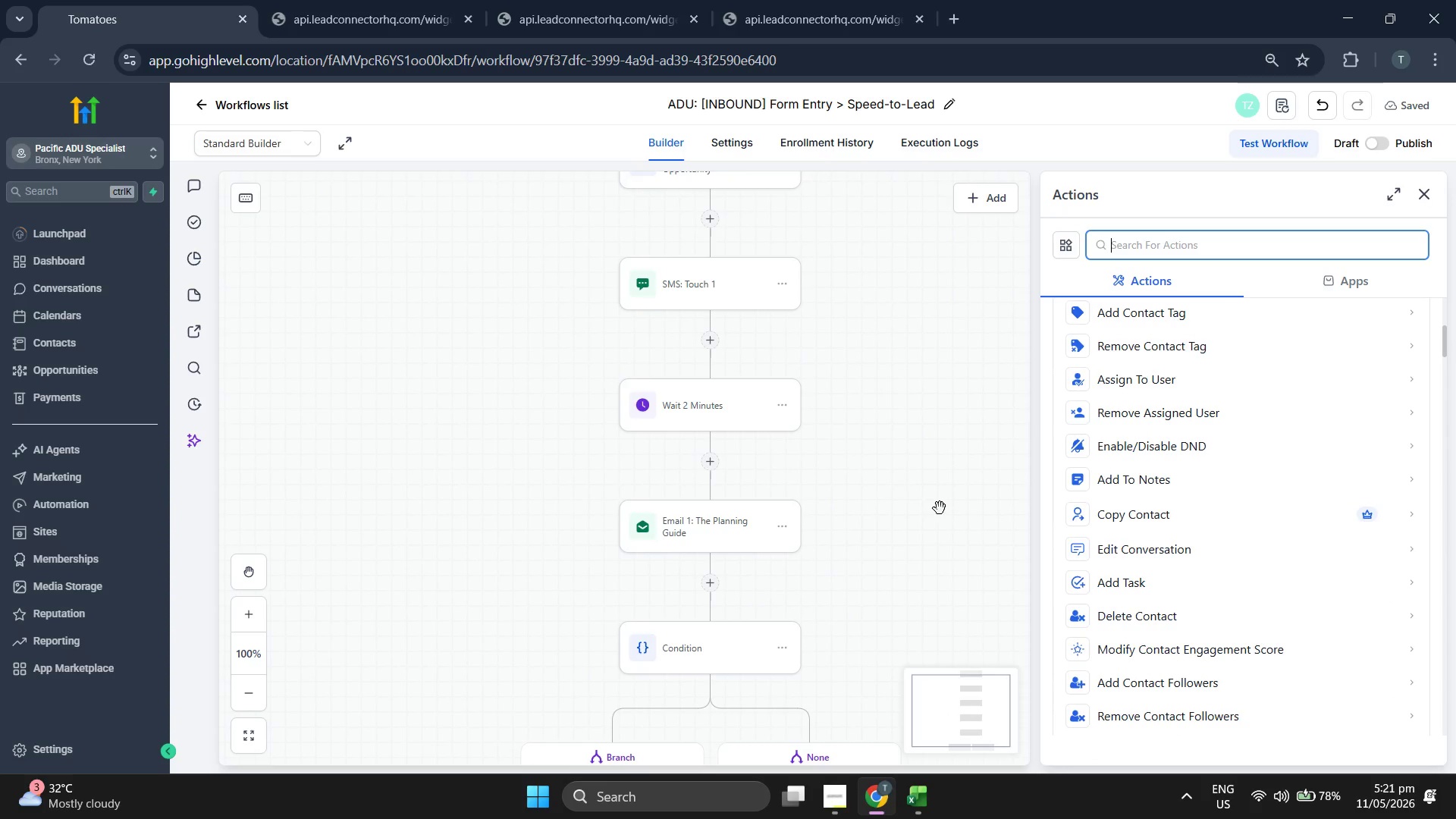 
scroll: coordinate [943, 504], scroll_direction: down, amount: 2.0
 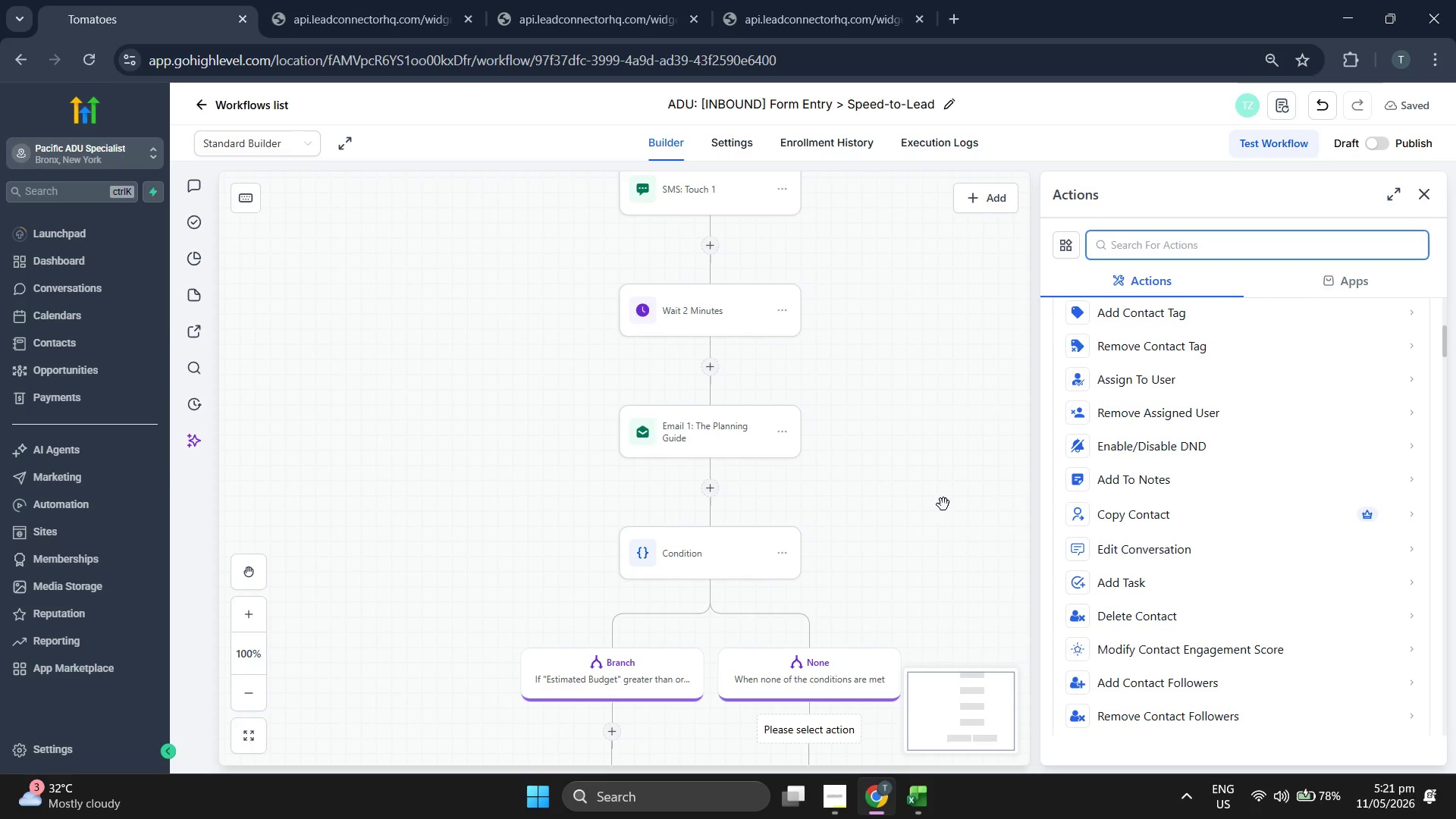 
scroll: coordinate [943, 504], scroll_direction: up, amount: 2.0
 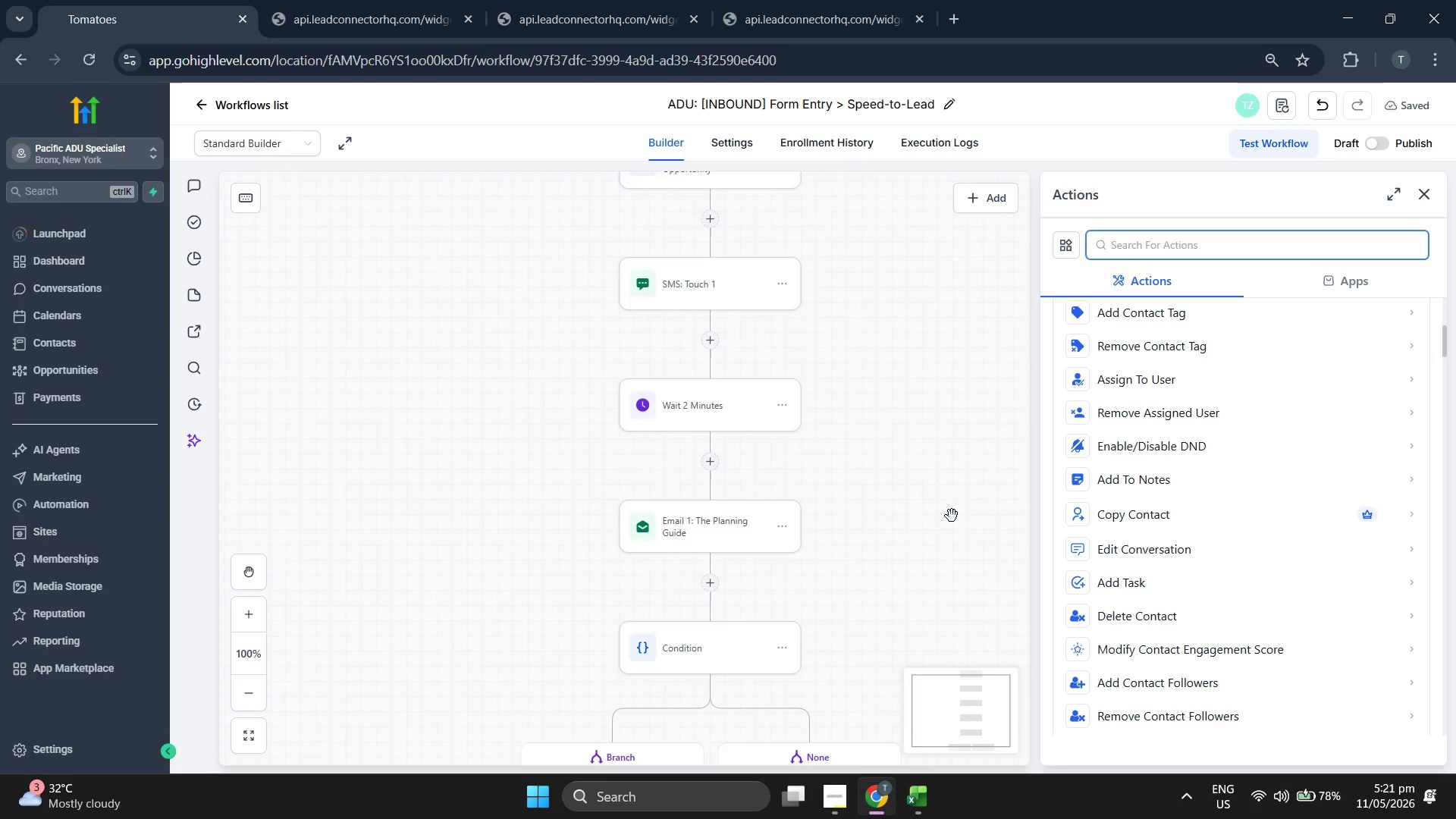 
scroll: coordinate [1265, 497], scroll_direction: down, amount: 14.0
 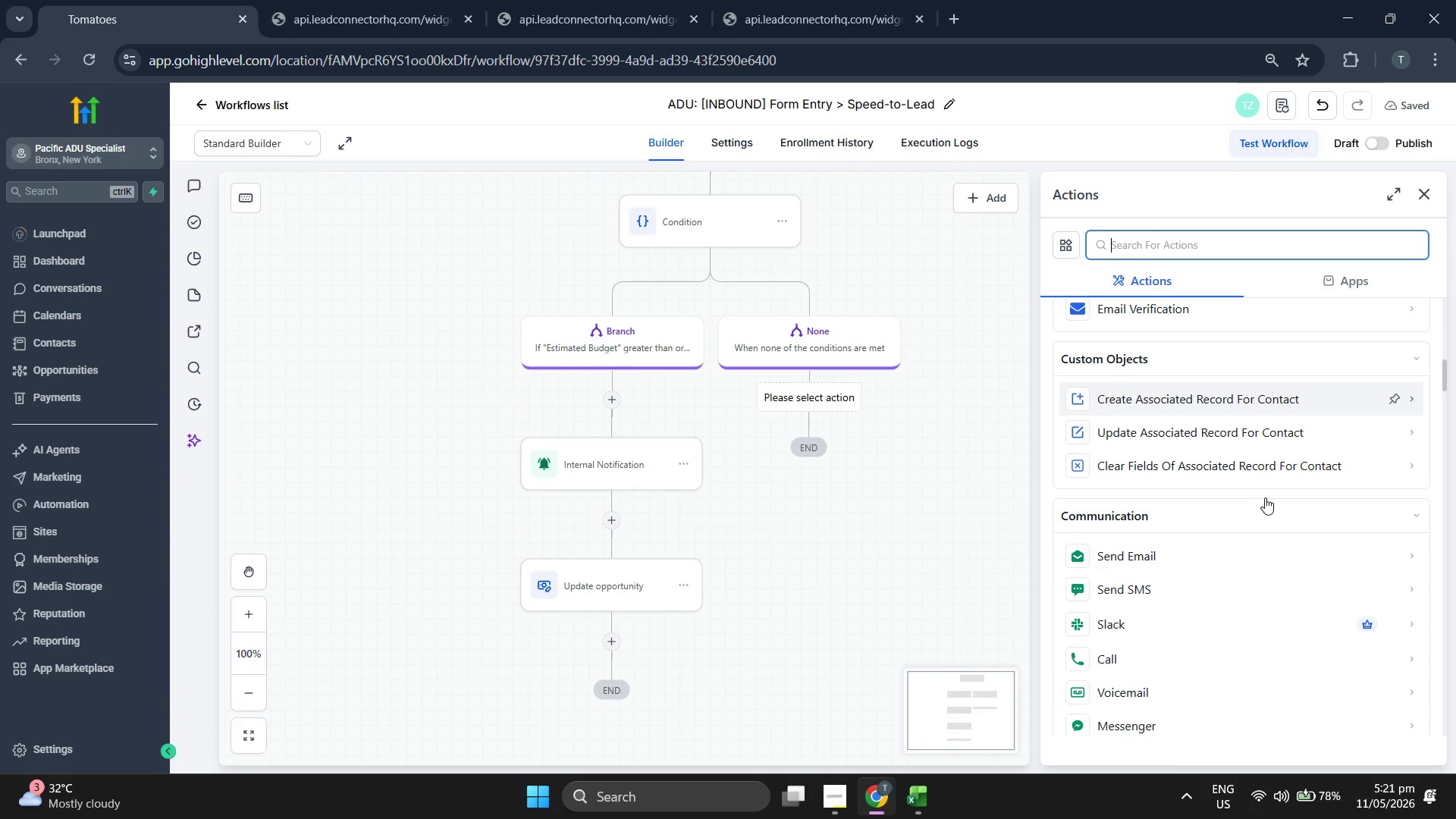 
scroll: coordinate [1266, 497], scroll_direction: down, amount: 8.0
 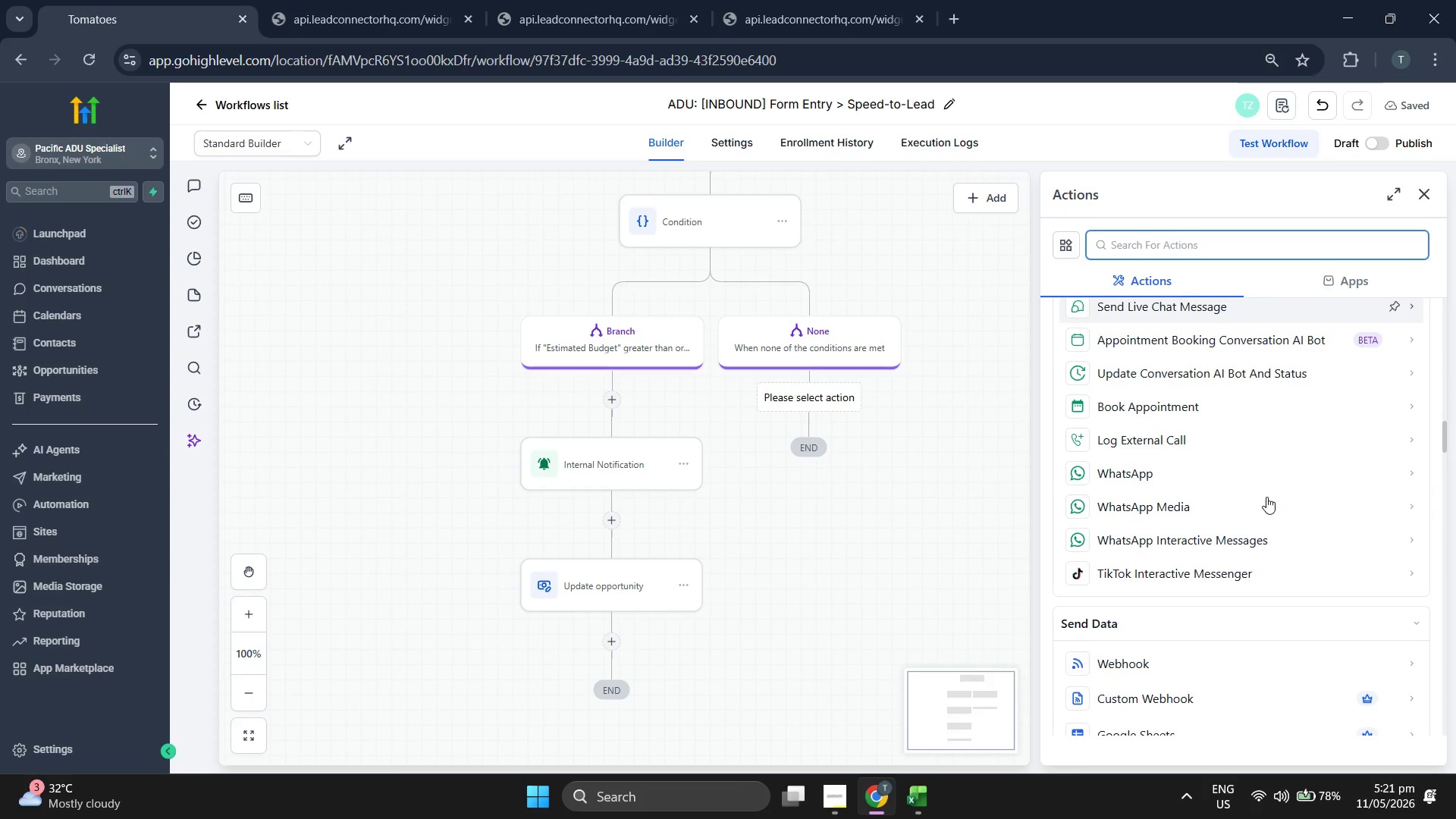 
scroll: coordinate [1266, 497], scroll_direction: down, amount: 5.0
 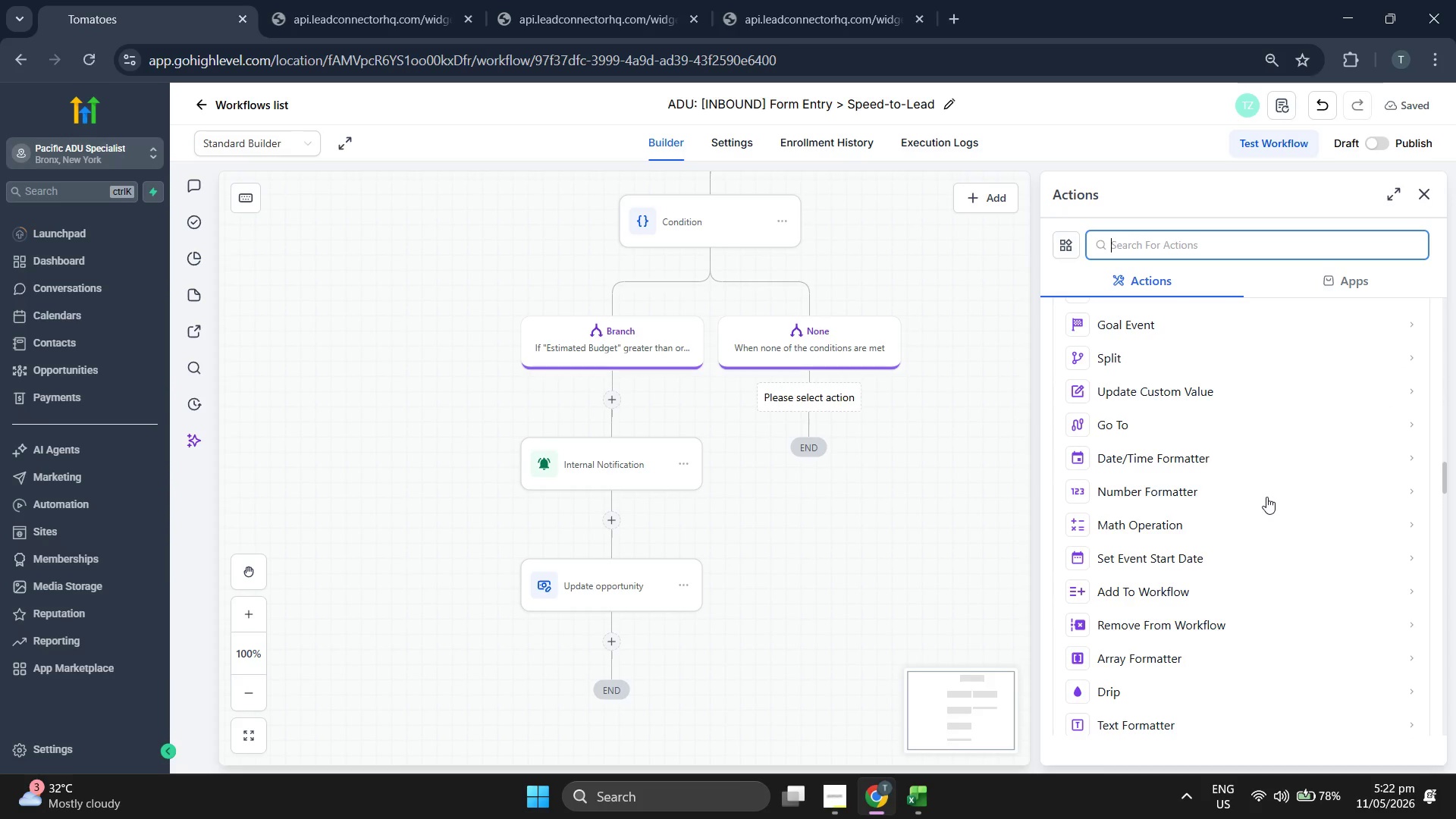 
scroll: coordinate [1250, 511], scroll_direction: down, amount: 5.0
 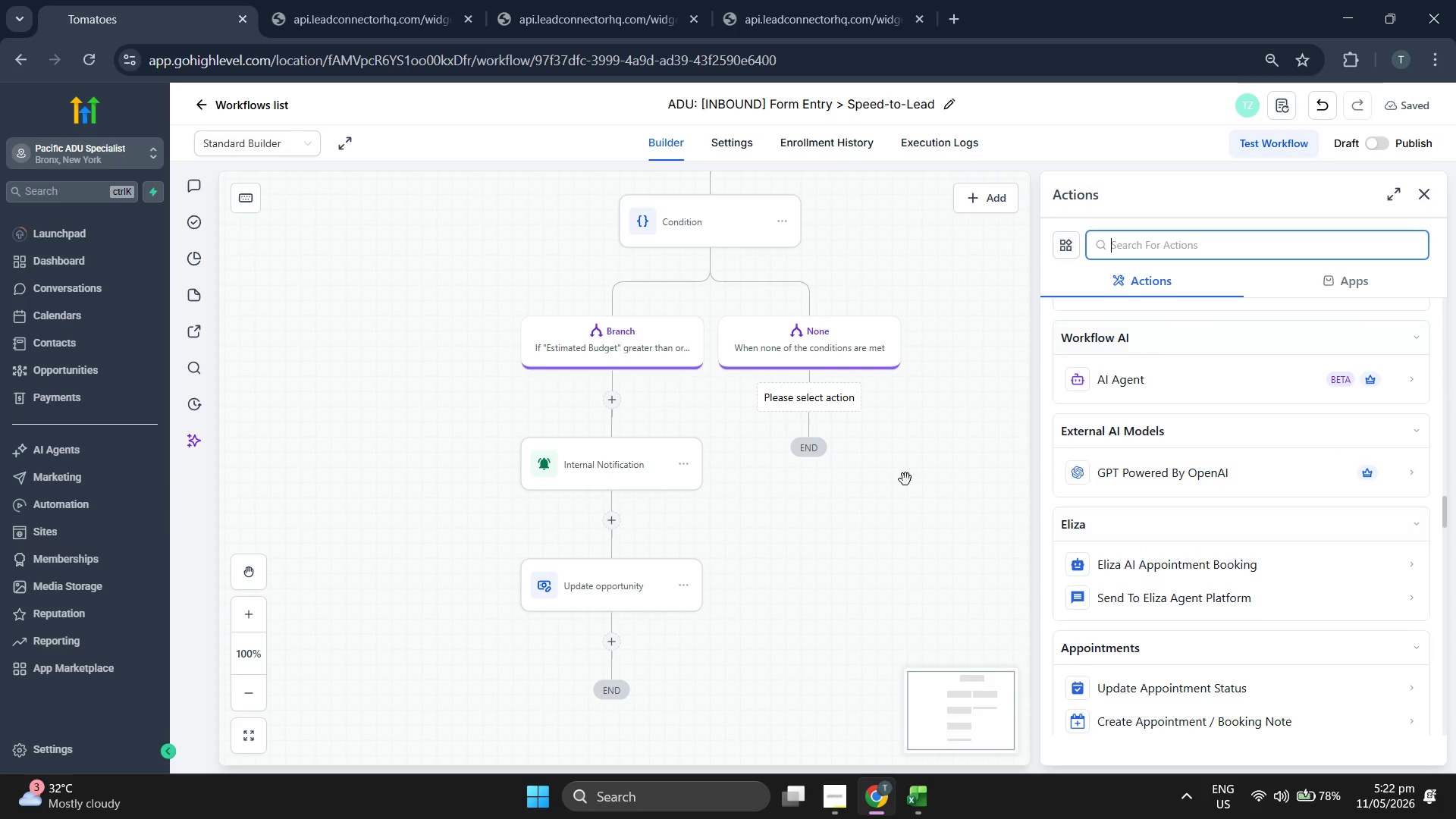 
scroll: coordinate [882, 476], scroll_direction: up, amount: 17.0
 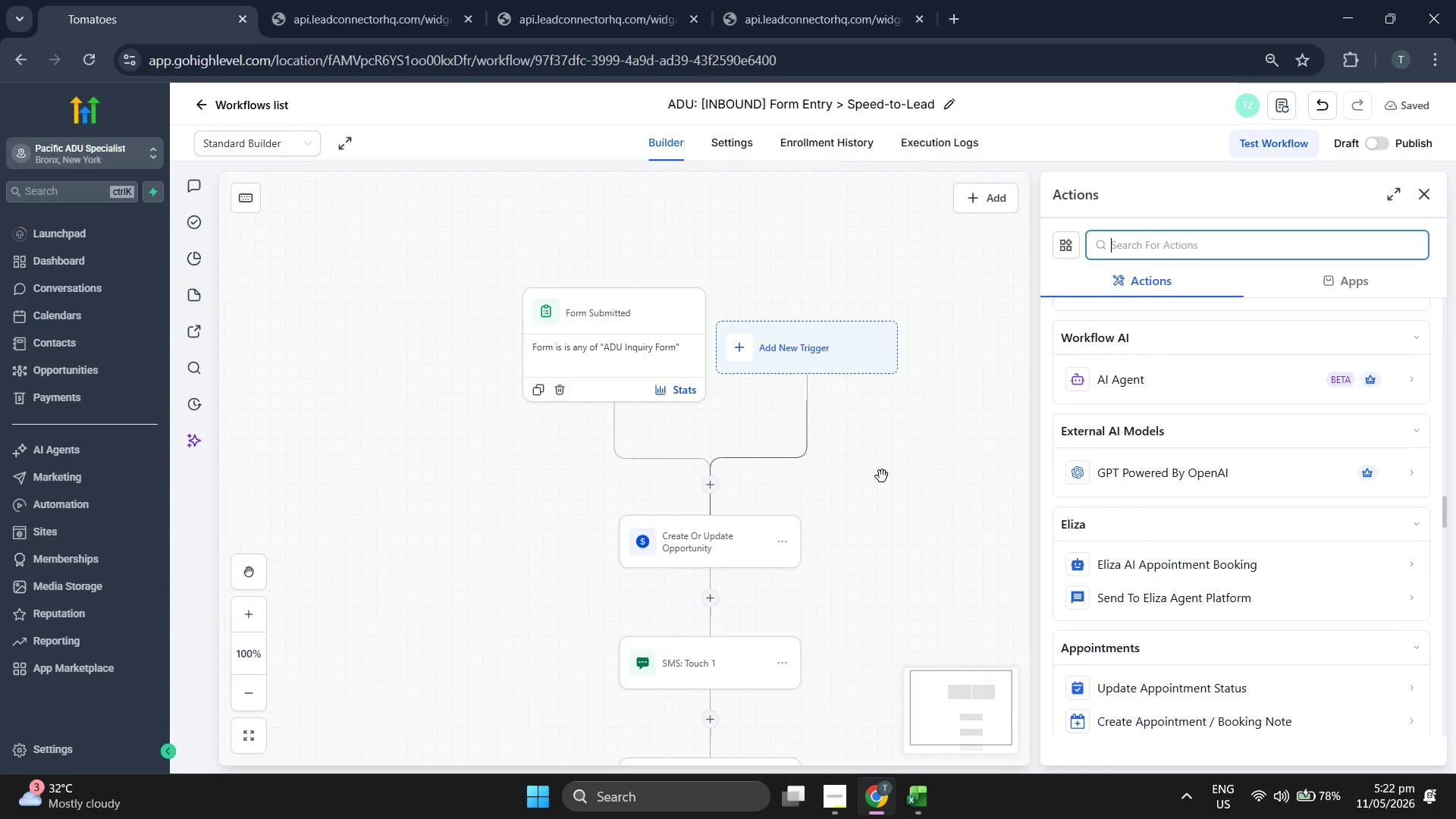 
scroll: coordinate [1224, 482], scroll_direction: down, amount: 19.0
 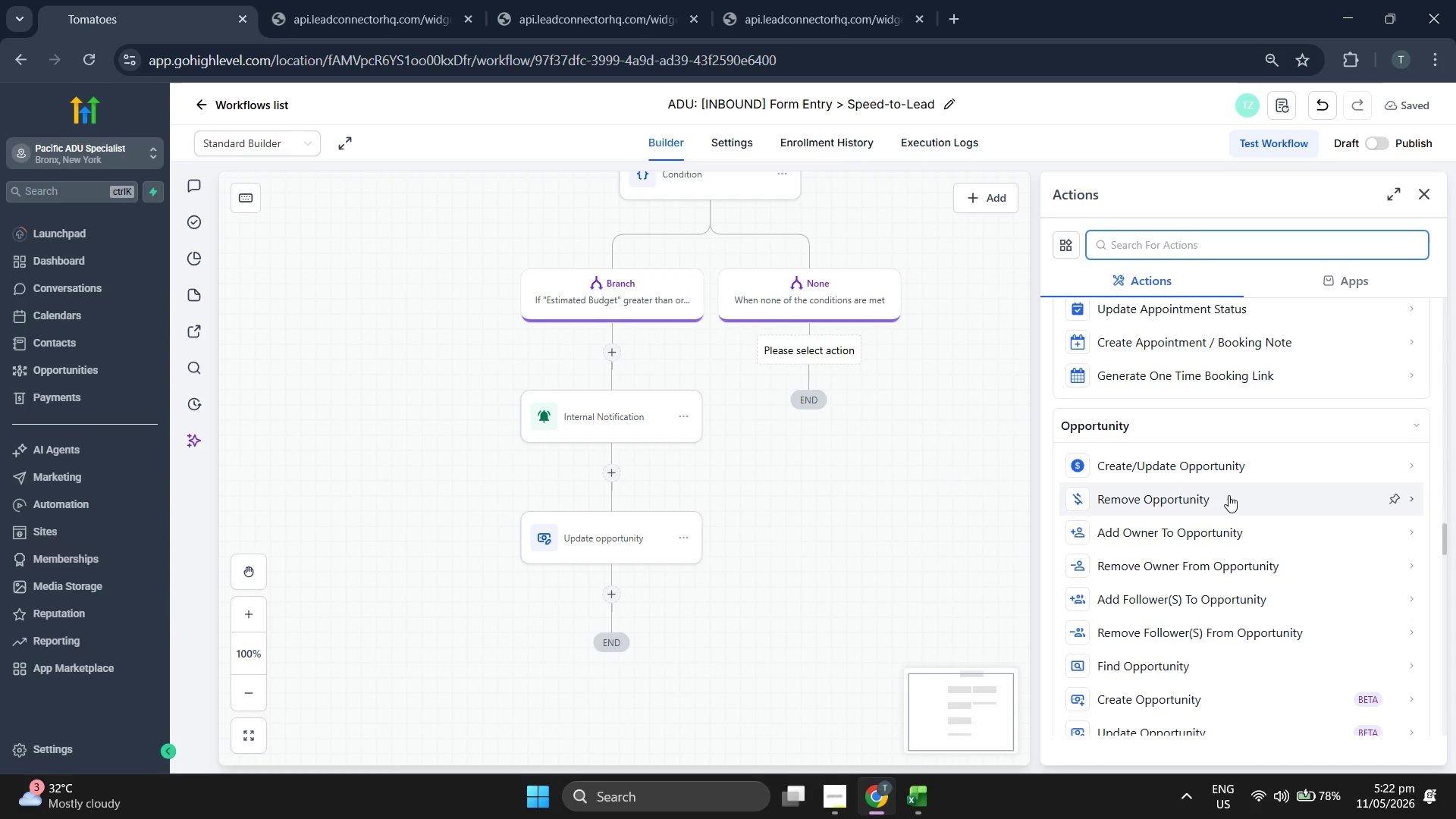 
wait(7.39)
 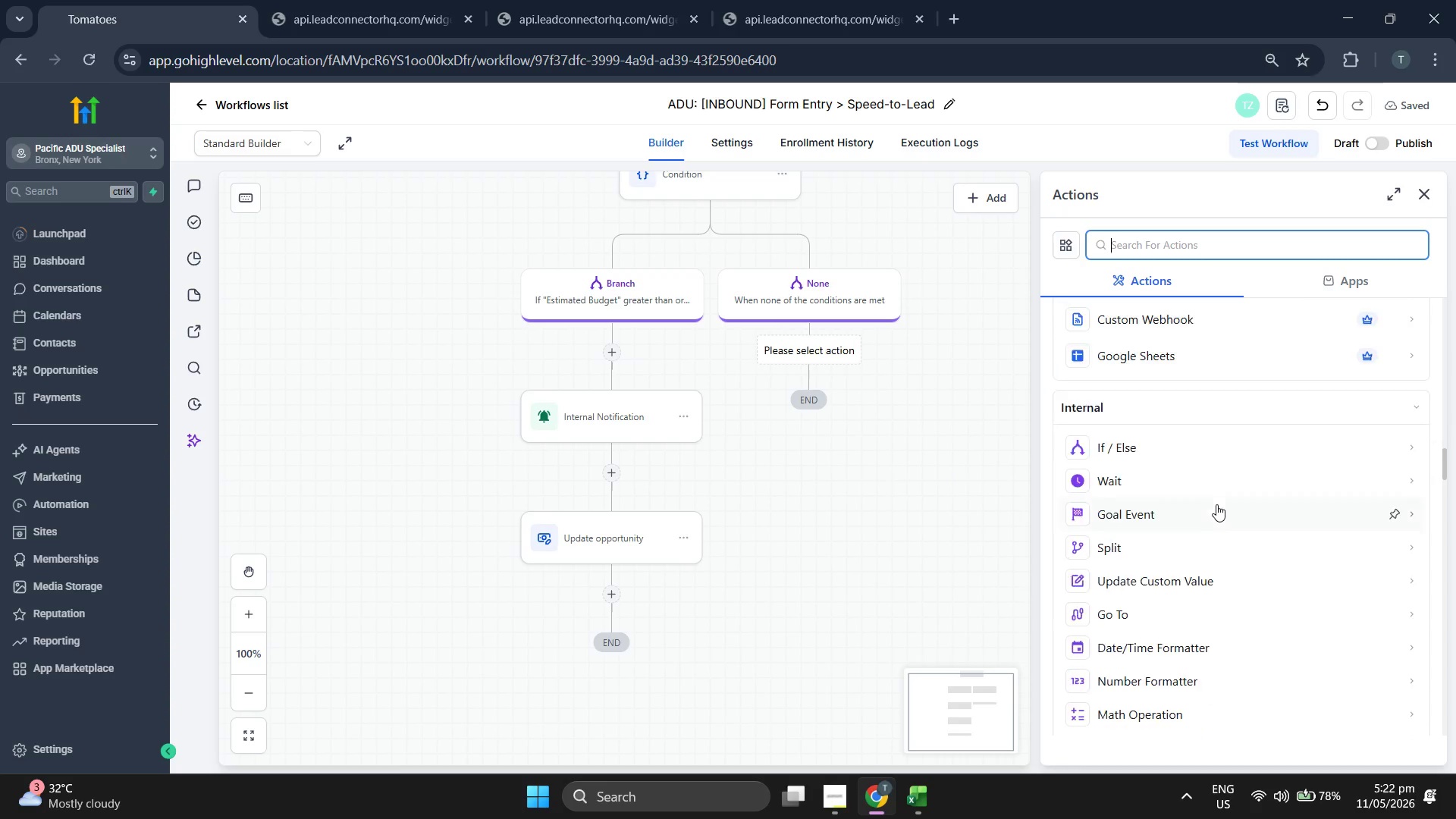 
left_click([1202, 490])
 